 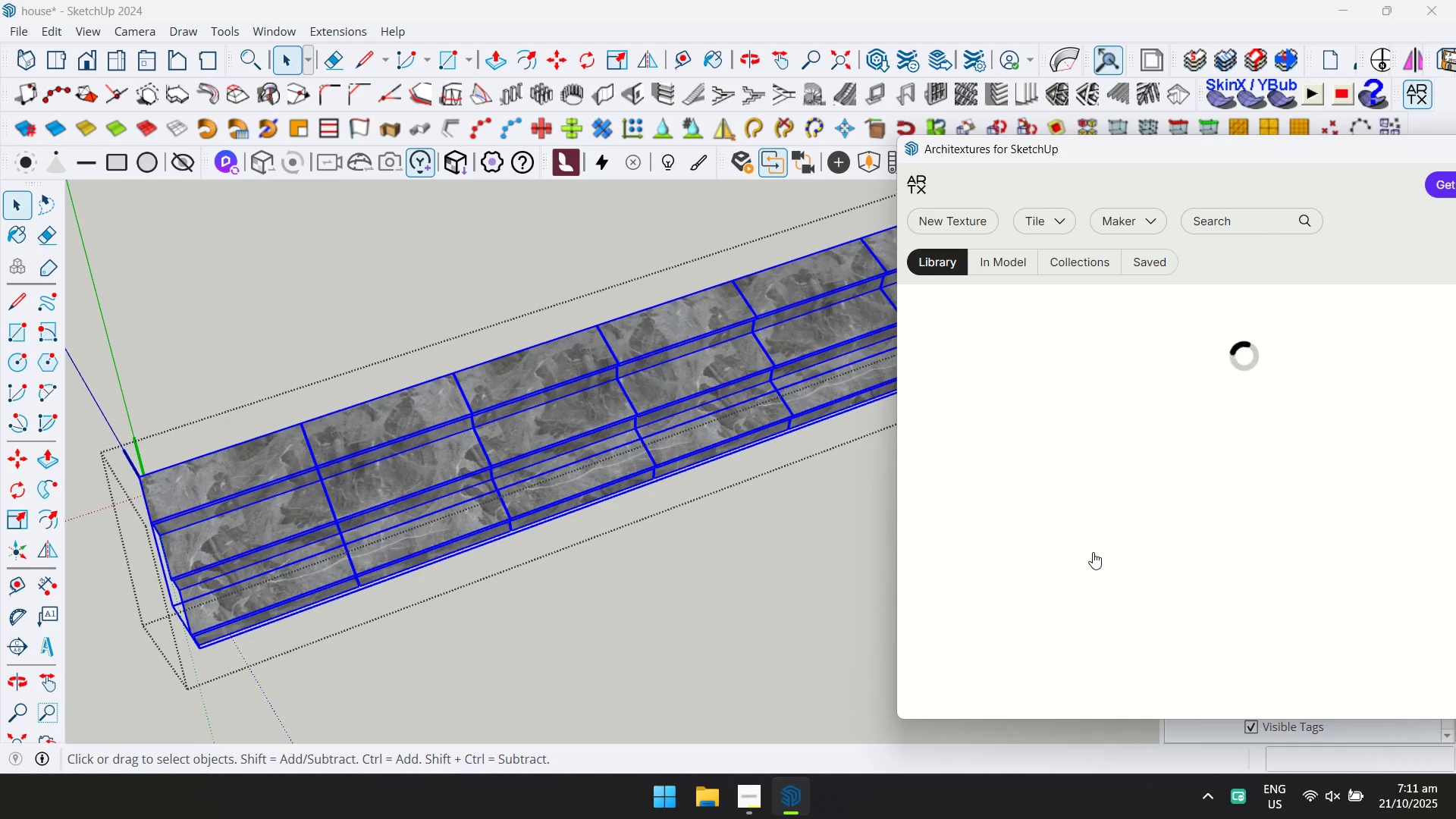 
scroll: coordinate [1136, 475], scroll_direction: down, amount: 2.0
 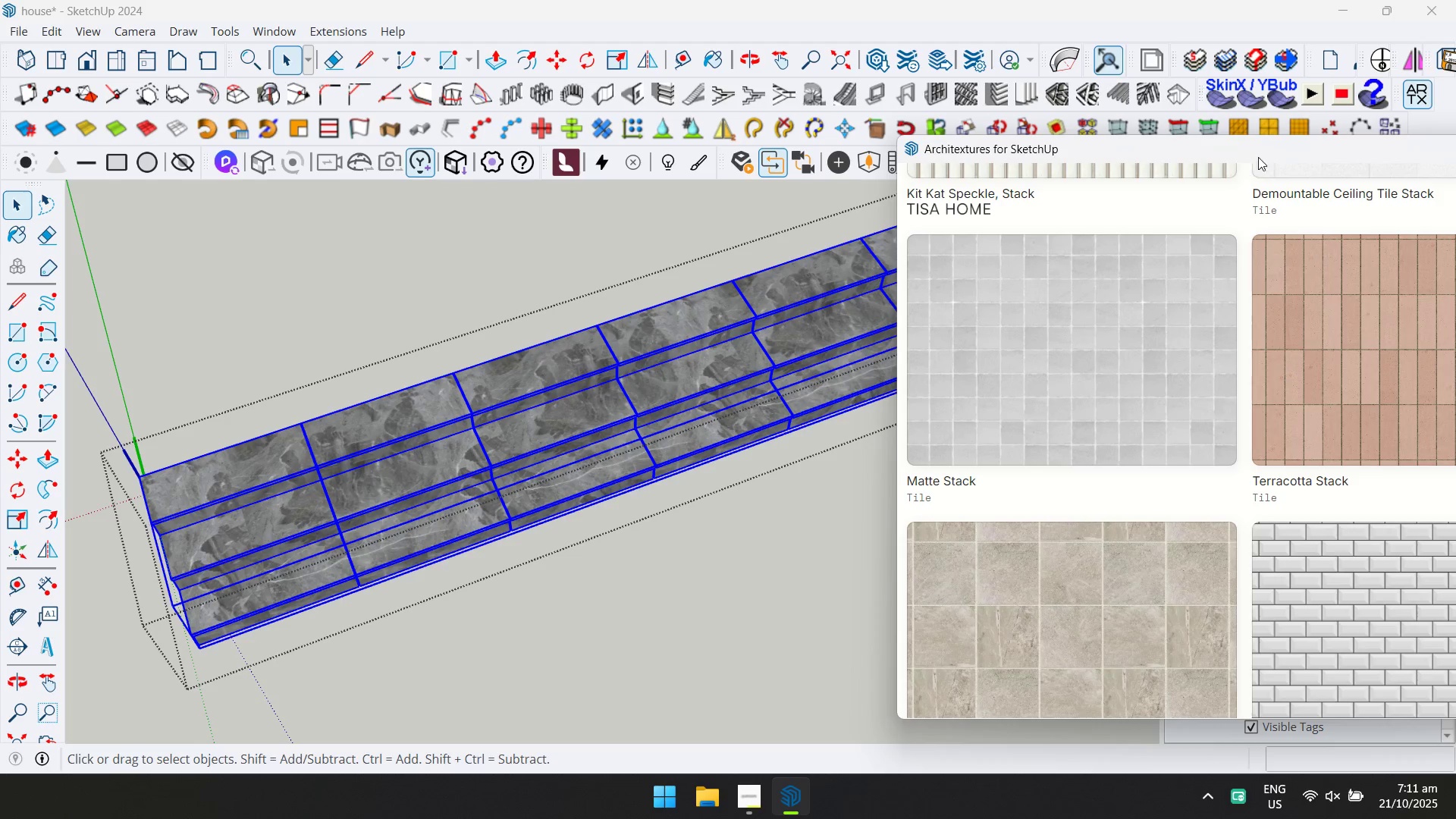 
left_click_drag(start_coordinate=[1276, 147], to_coordinate=[874, 146])
 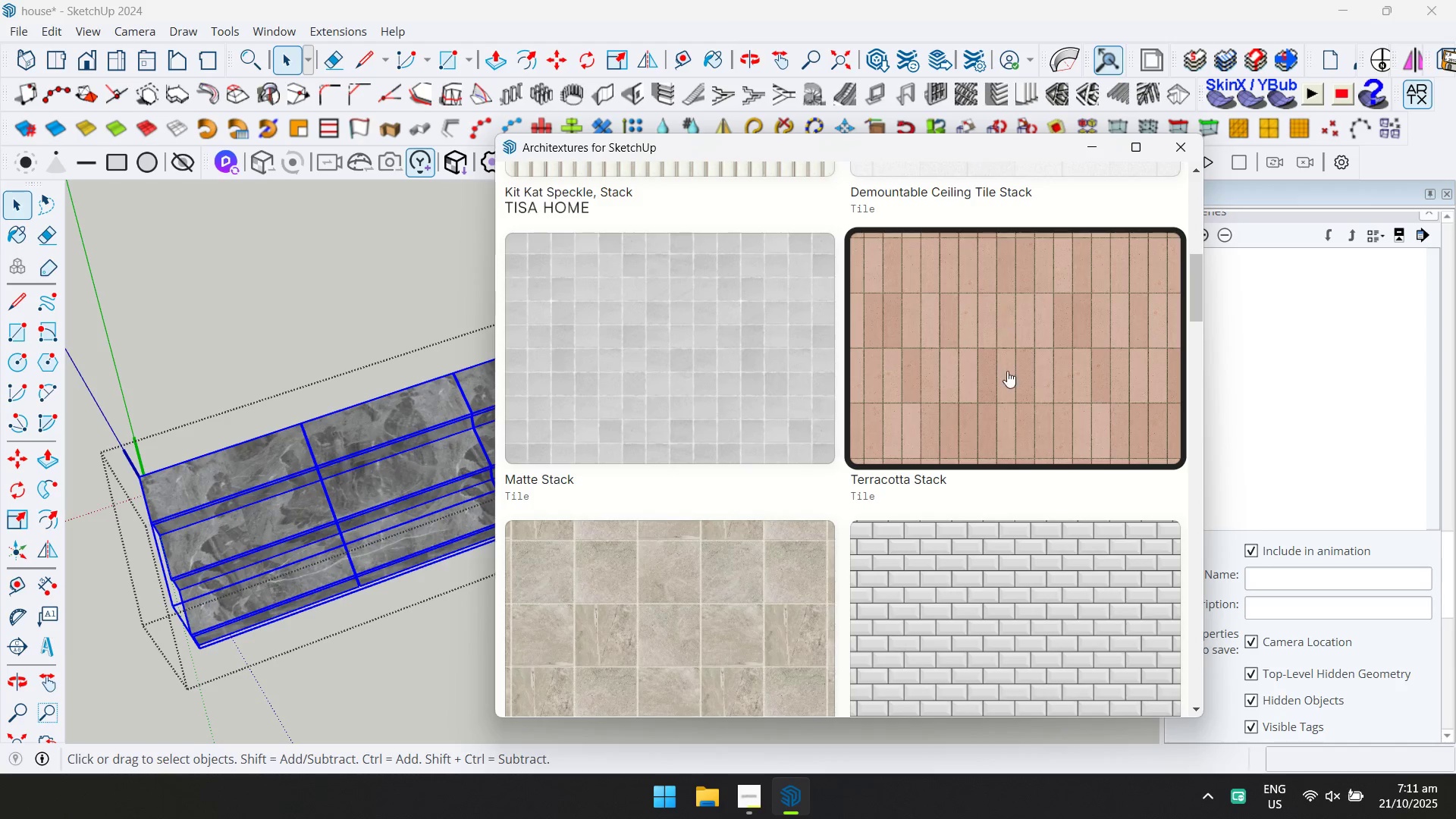 
scroll: coordinate [739, 328], scroll_direction: down, amount: 8.0
 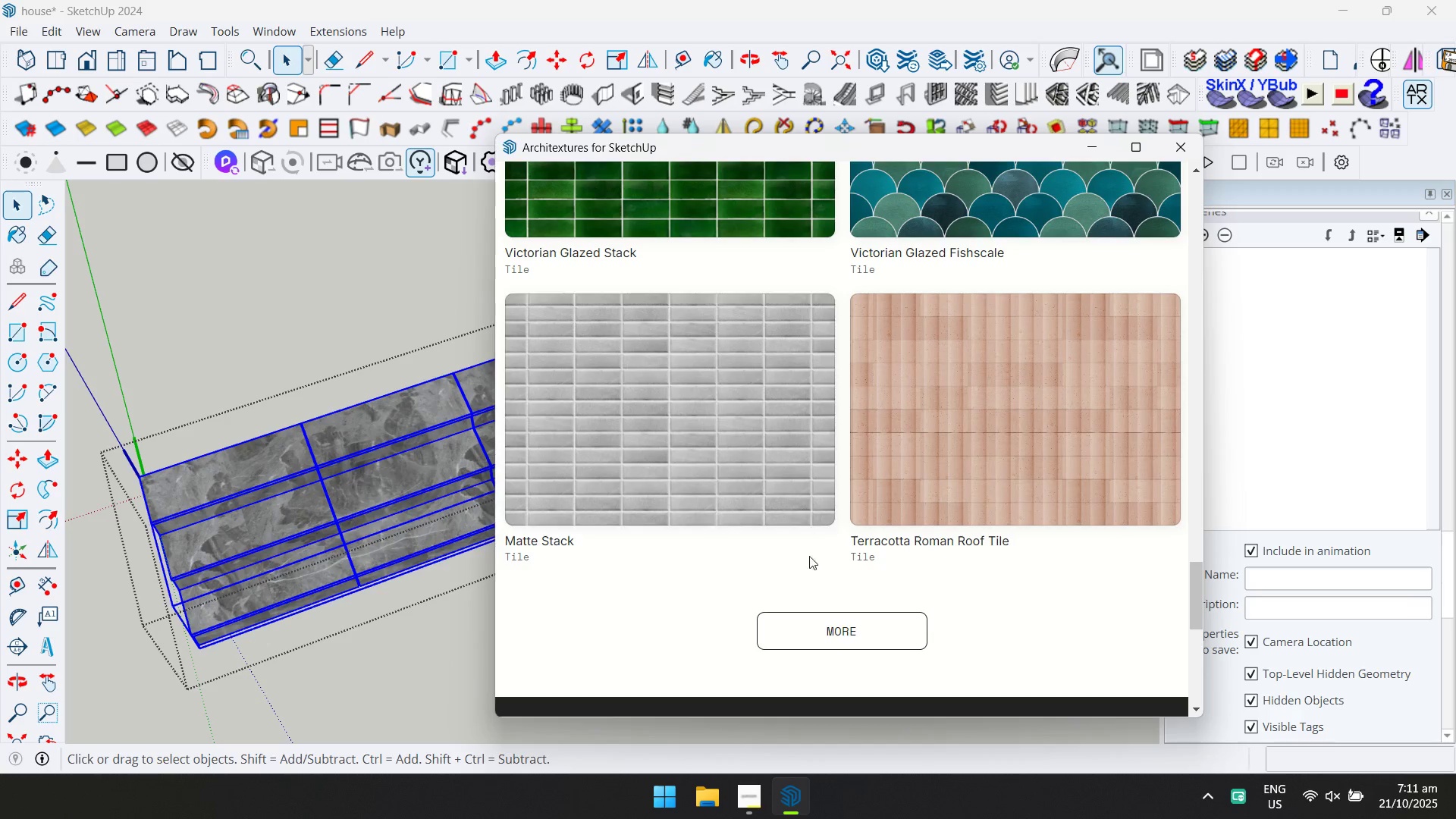 
left_click([822, 626])
 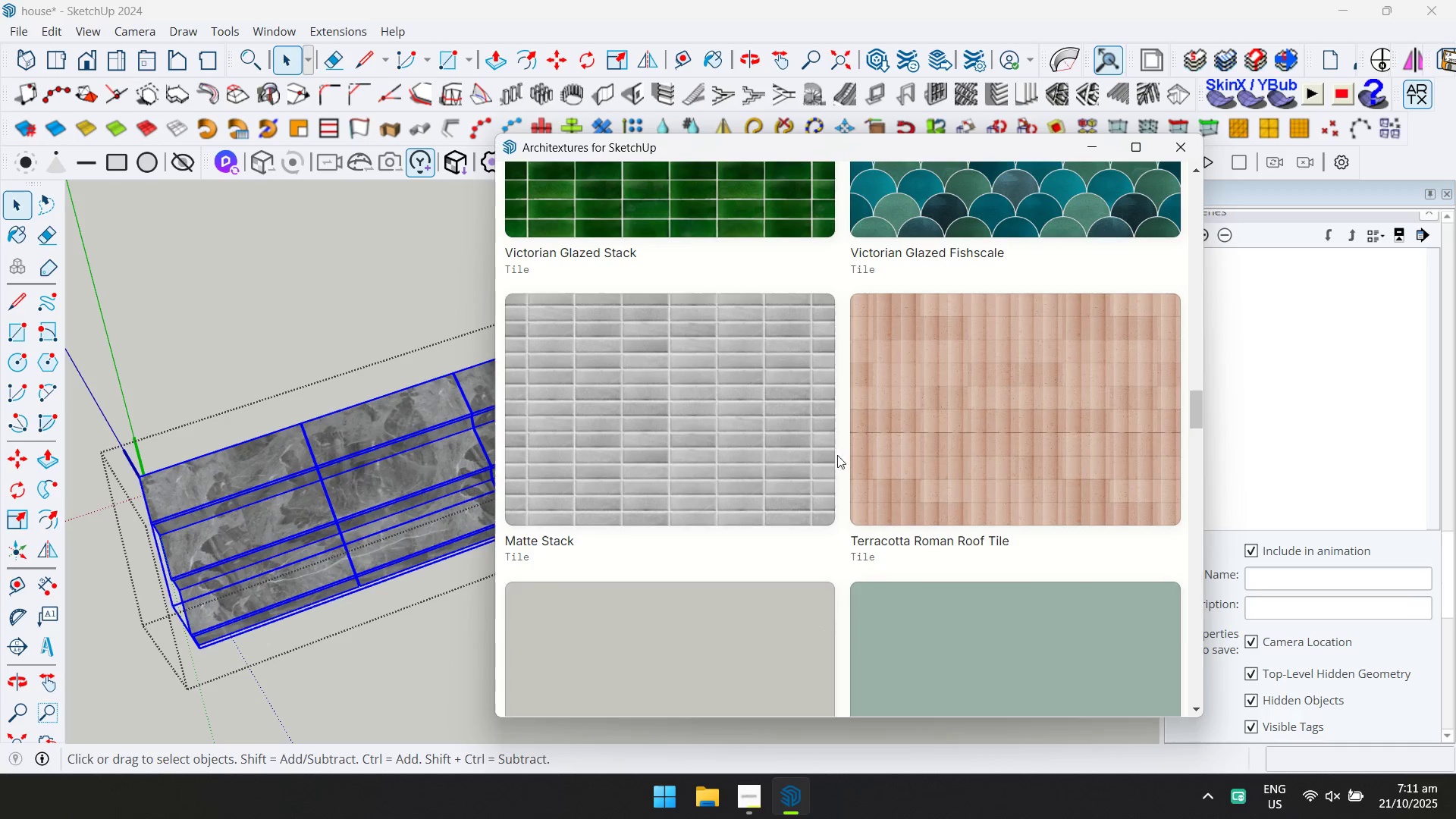 
scroll: coordinate [847, 436], scroll_direction: down, amount: 3.0
 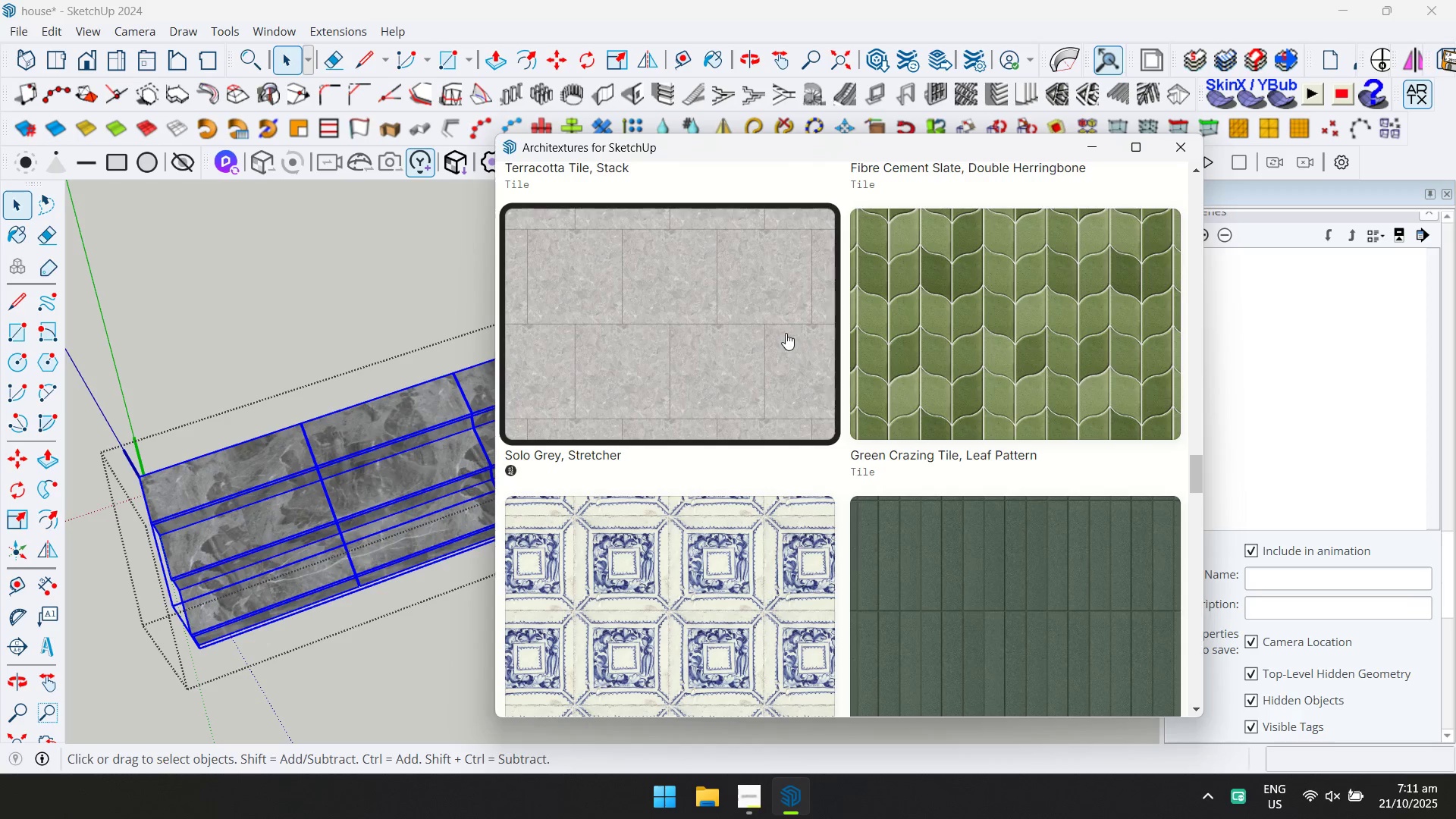 
scroll: coordinate [733, 432], scroll_direction: up, amount: 1.0
 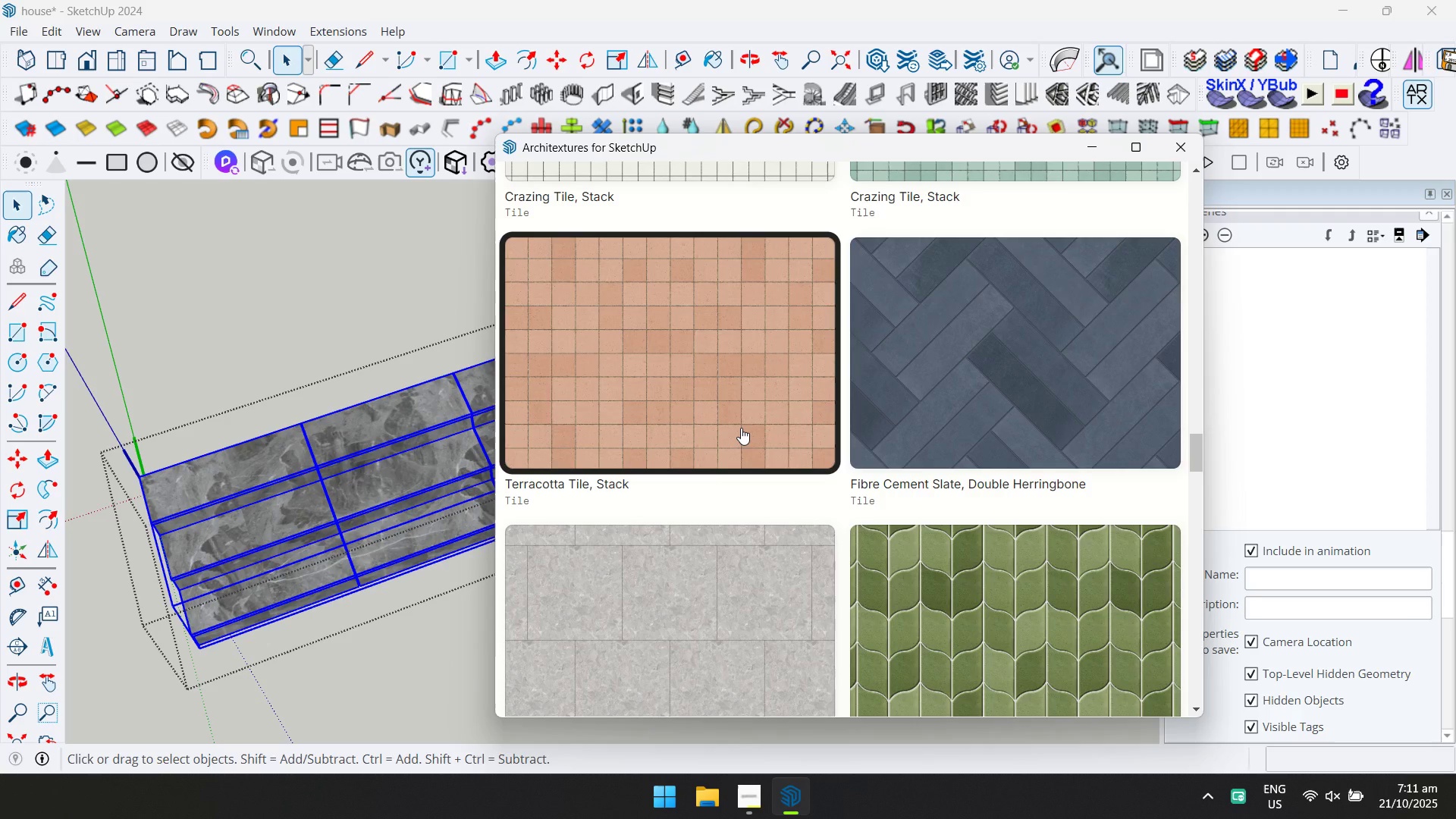 
scroll: coordinate [741, 428], scroll_direction: down, amount: 1.0
 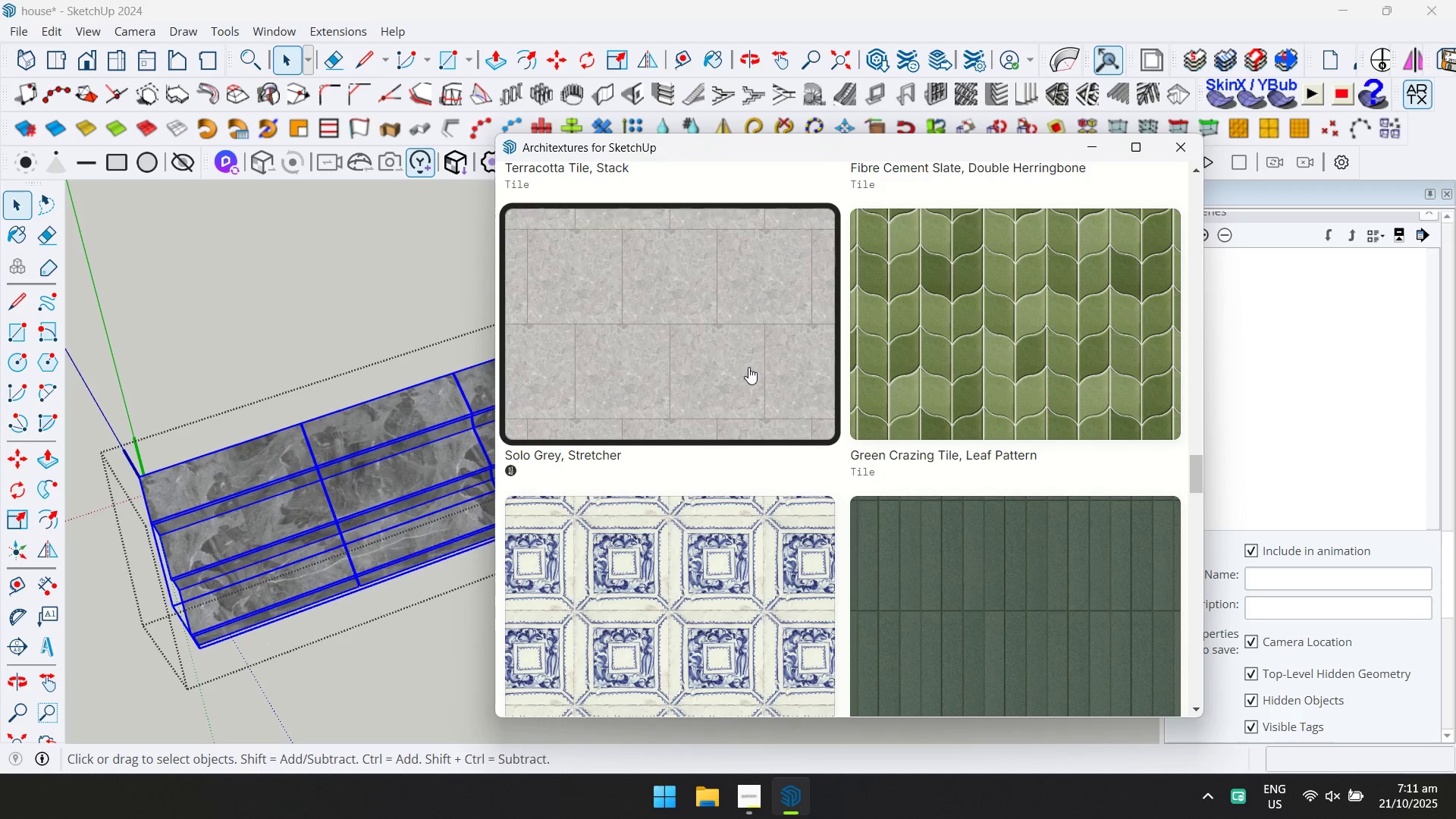 
left_click([748, 367])
 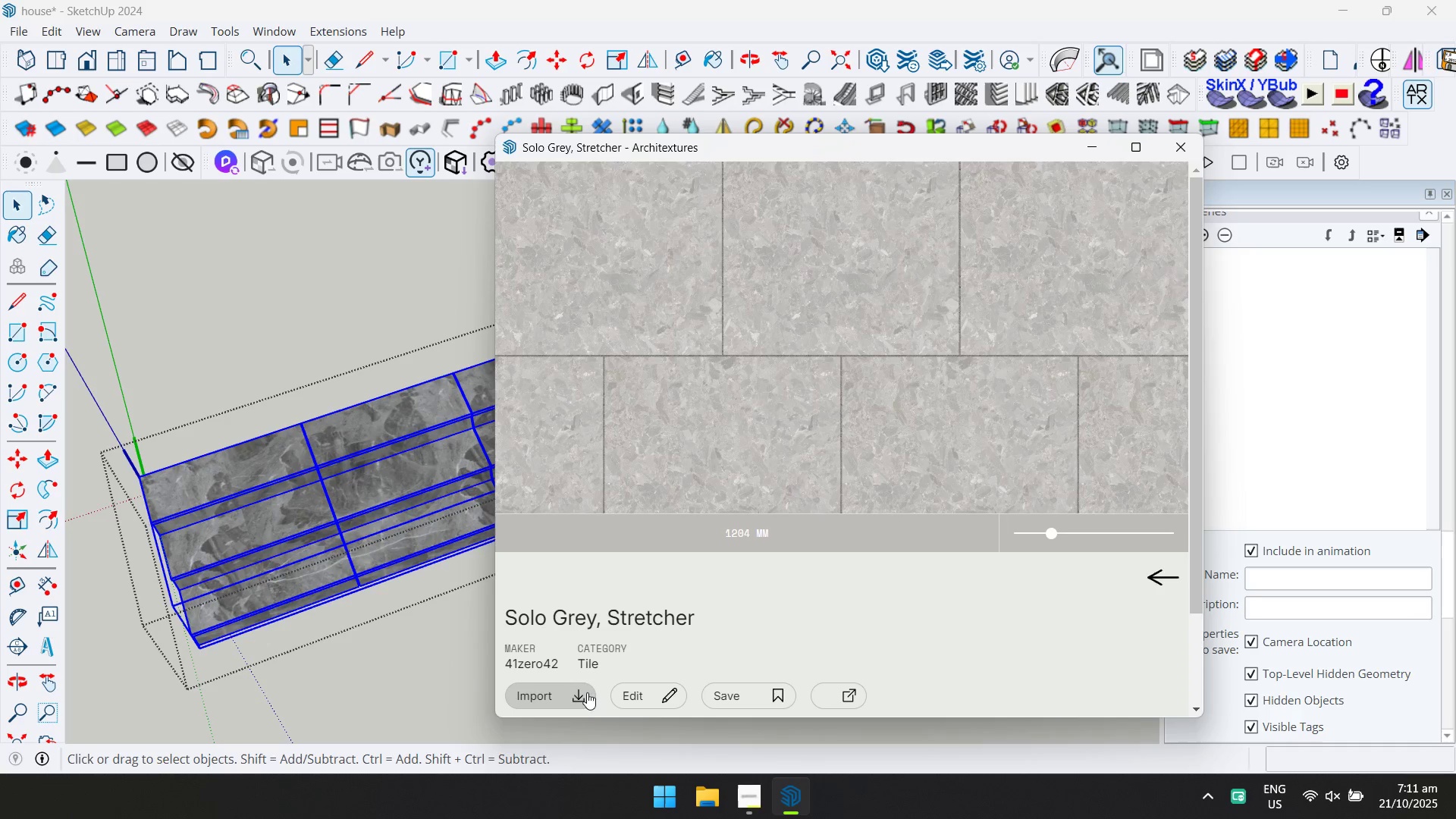 
left_click([582, 701])
 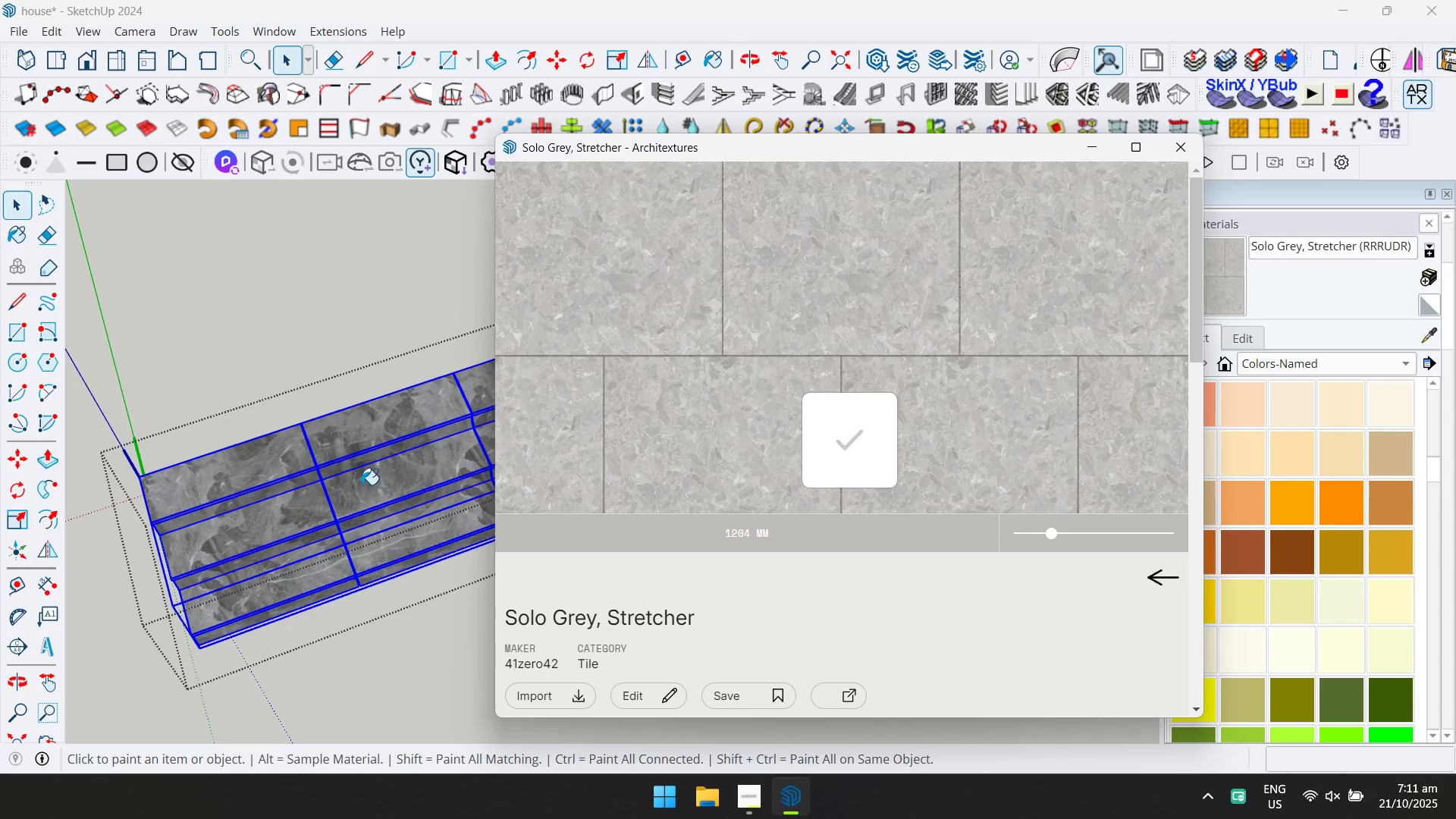 
left_click([361, 484])
 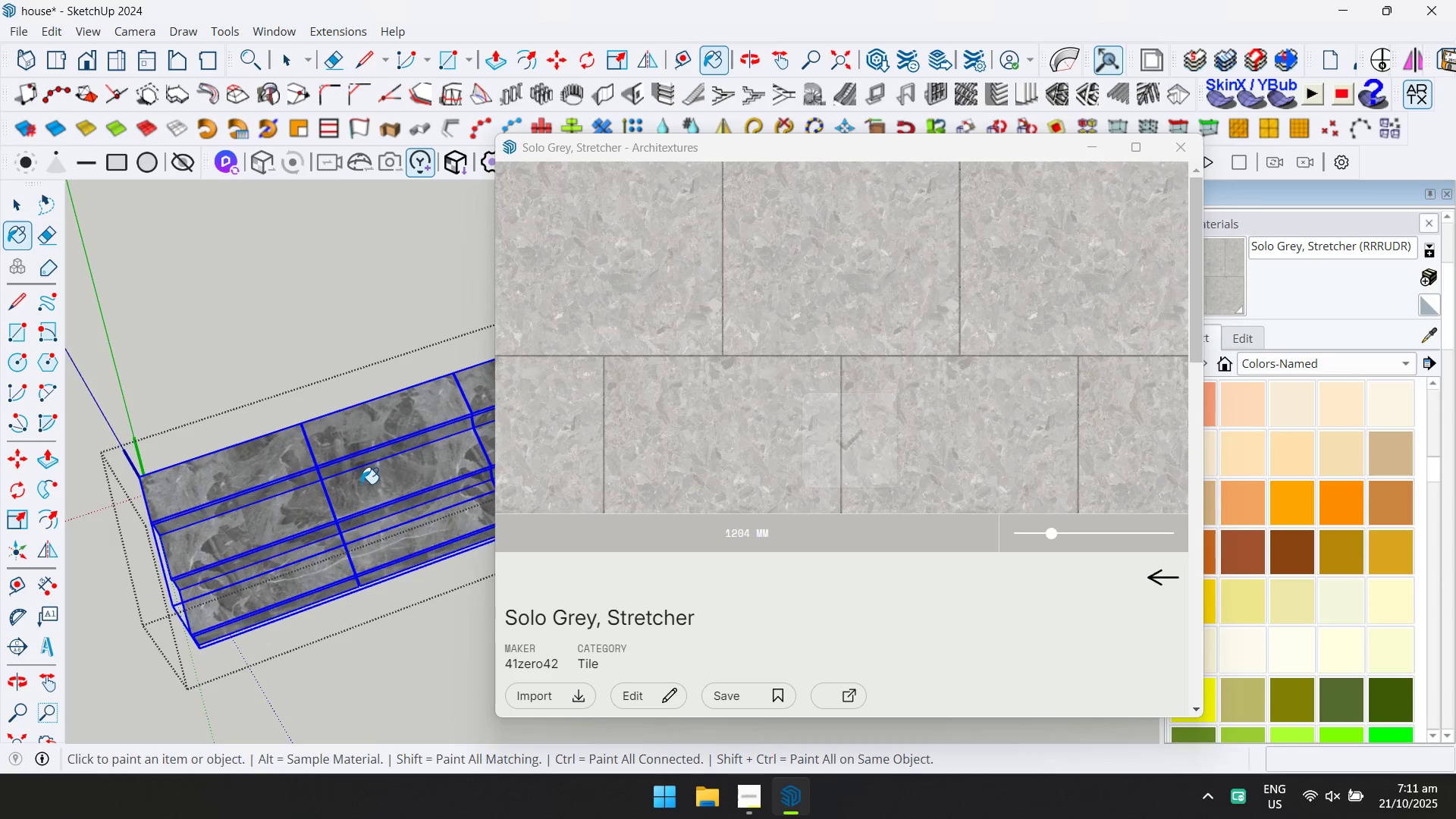 
left_click([361, 484])
 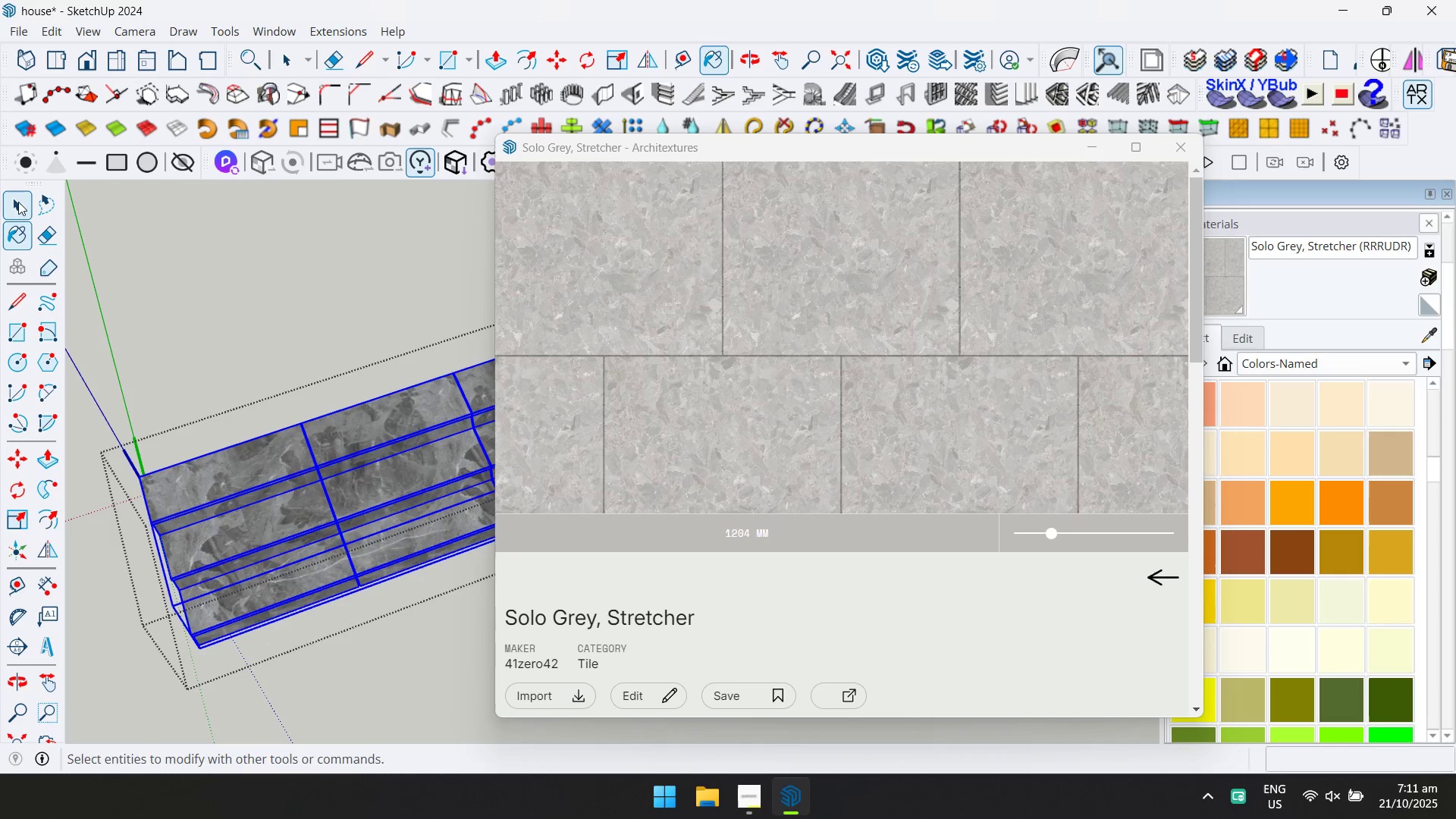 
left_click([13, 198])
 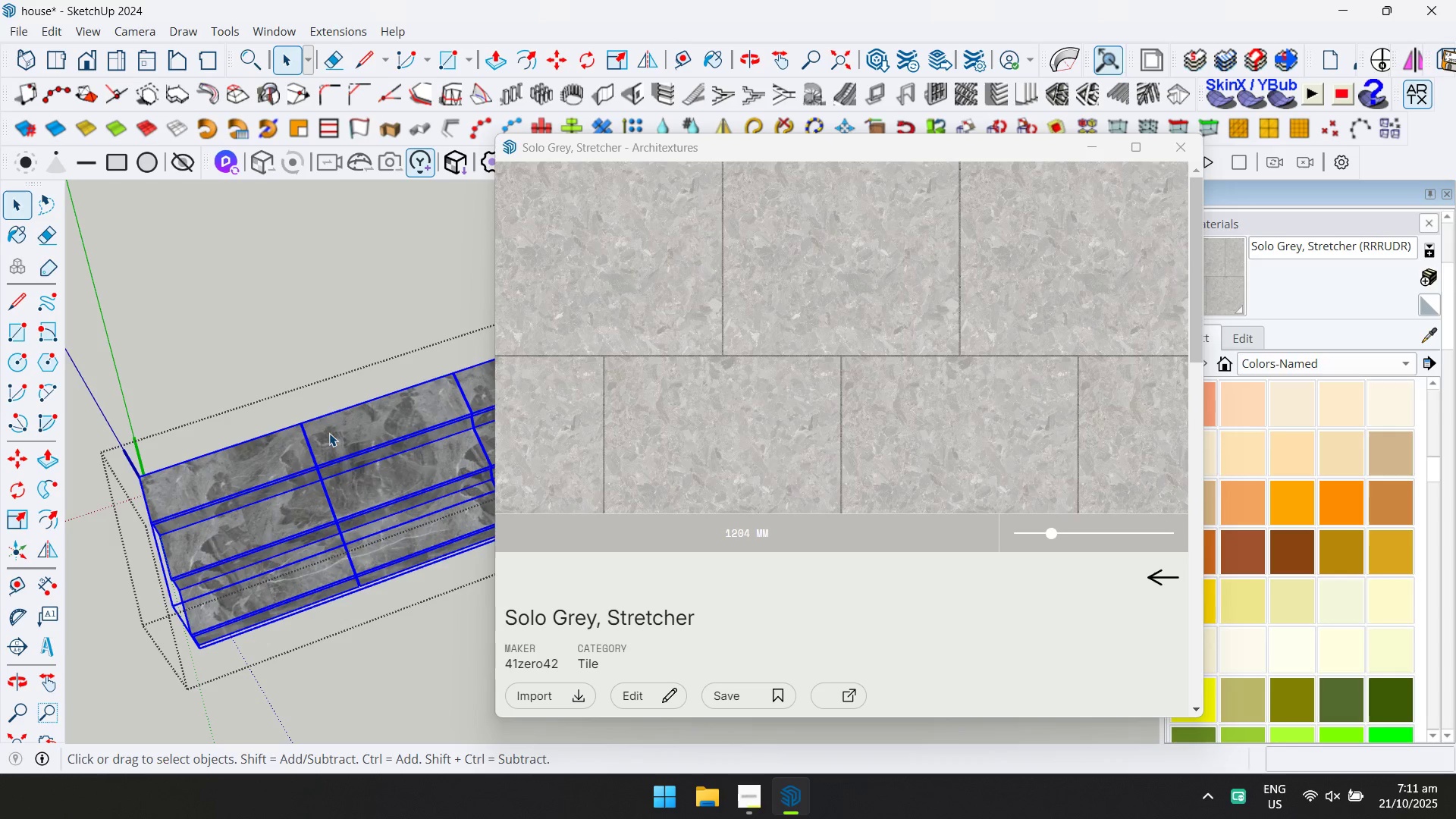 
double_click([329, 433])
 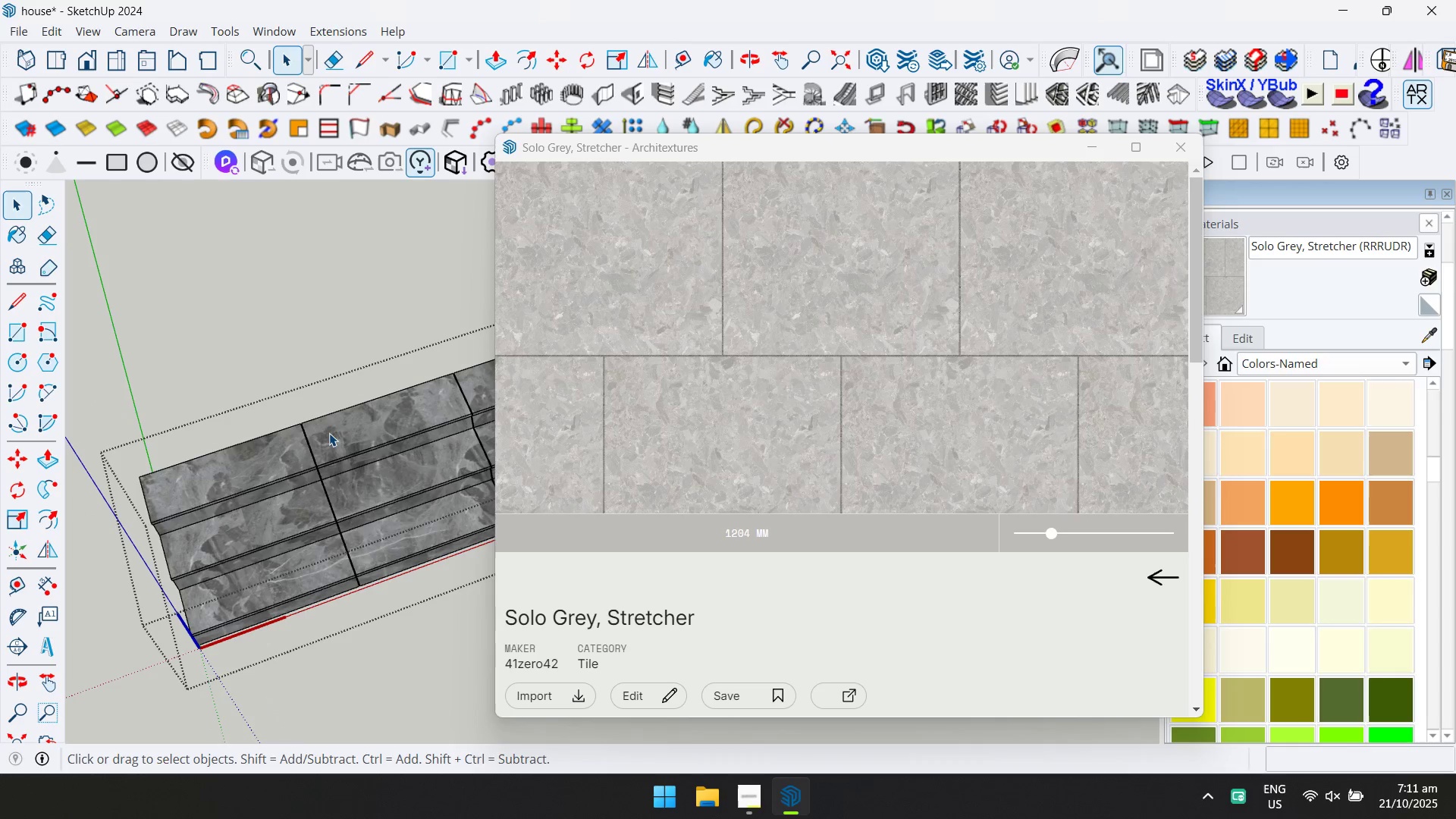 
key(Control+A)
 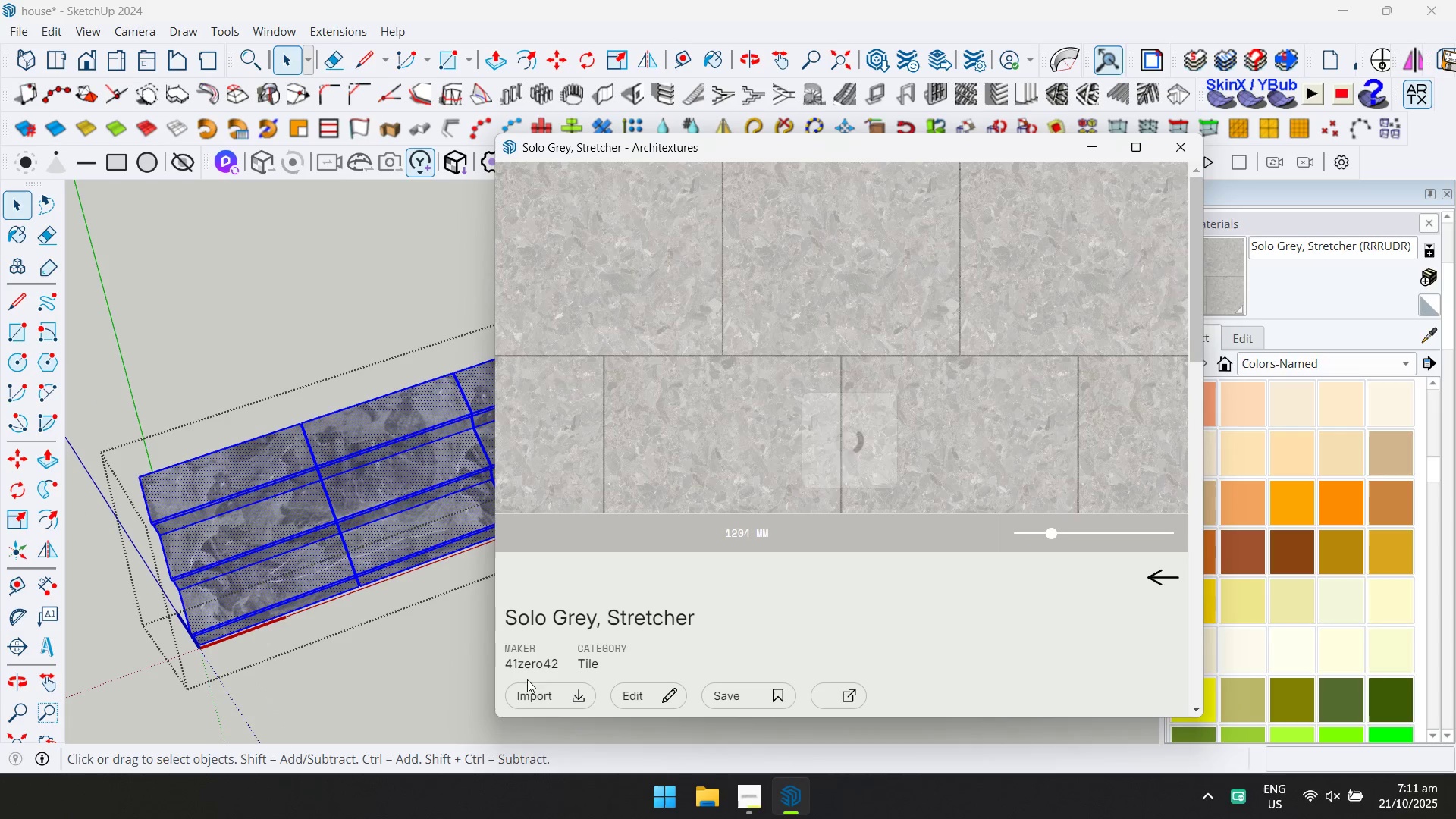 
double_click([378, 489])
 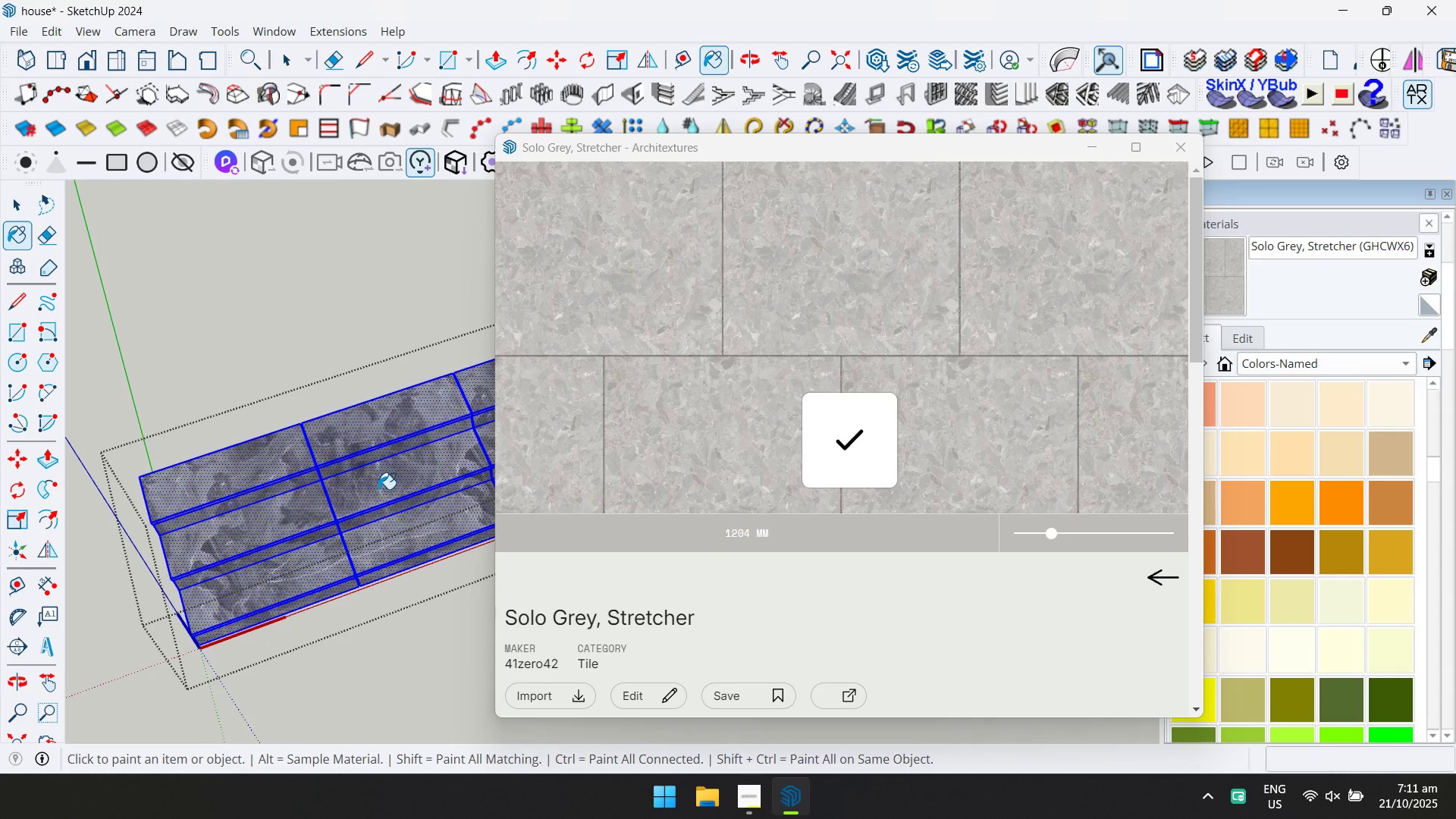 
triple_click([378, 489])
 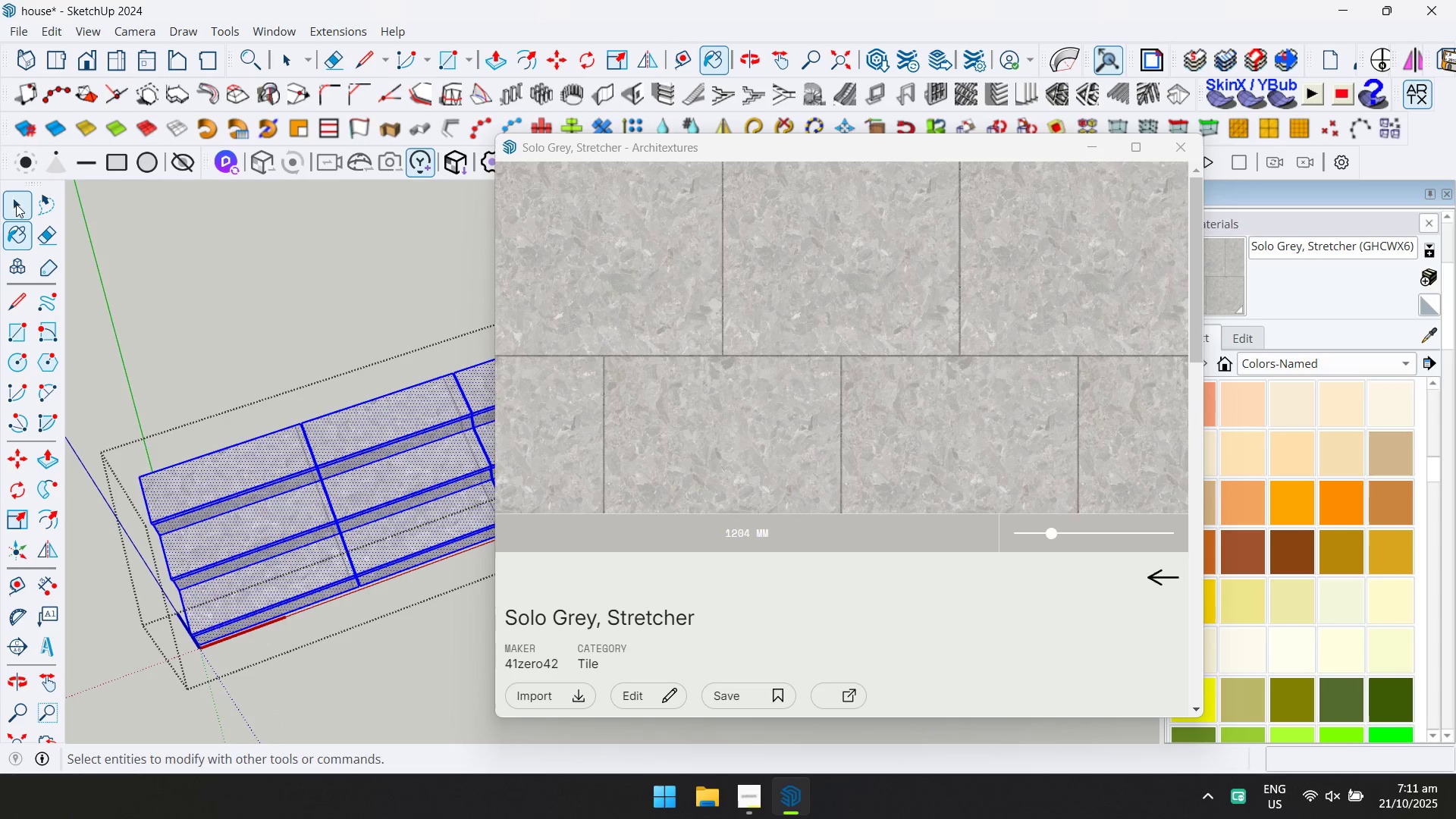 
key(Escape)
 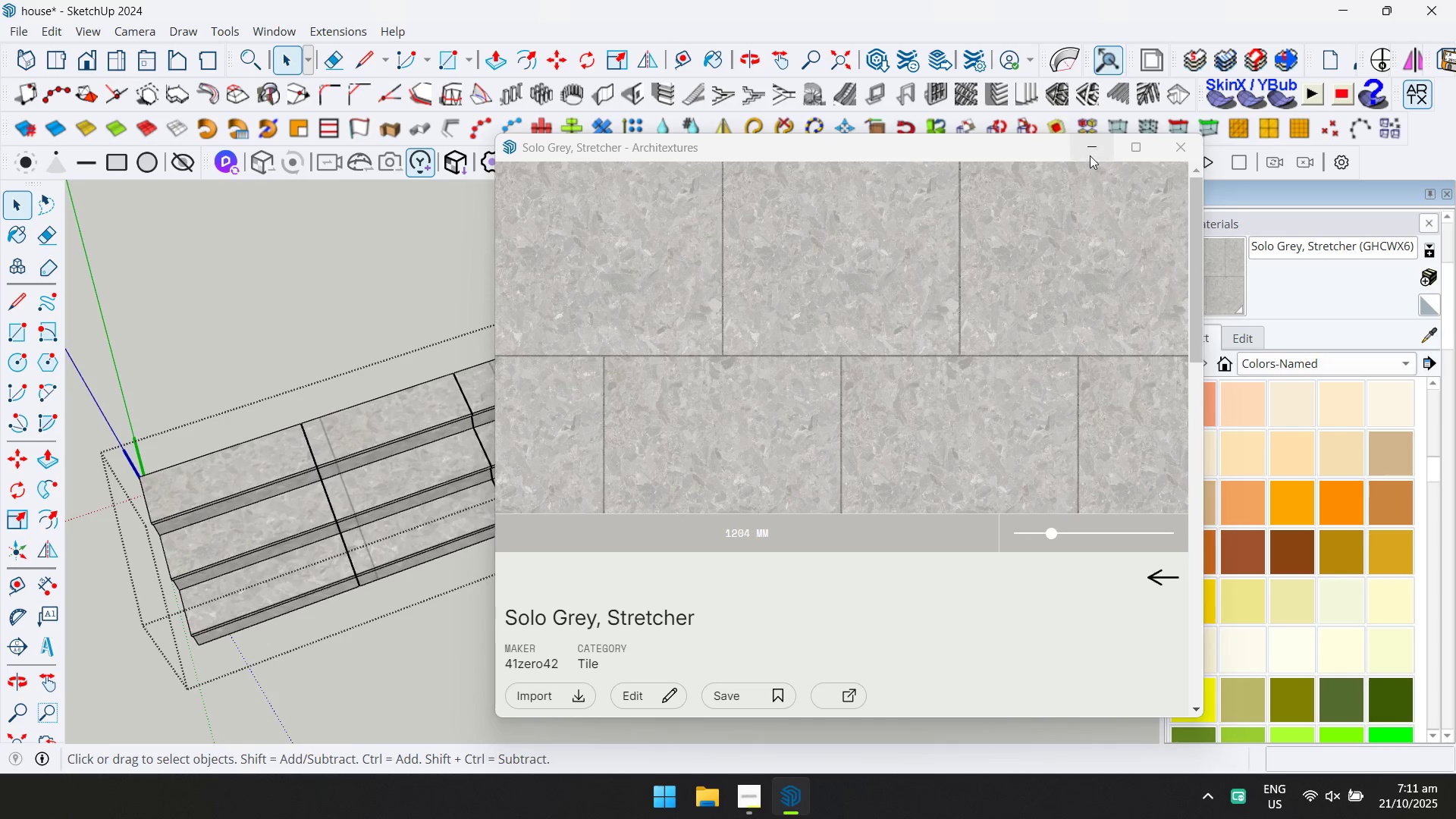 
key(Escape)
 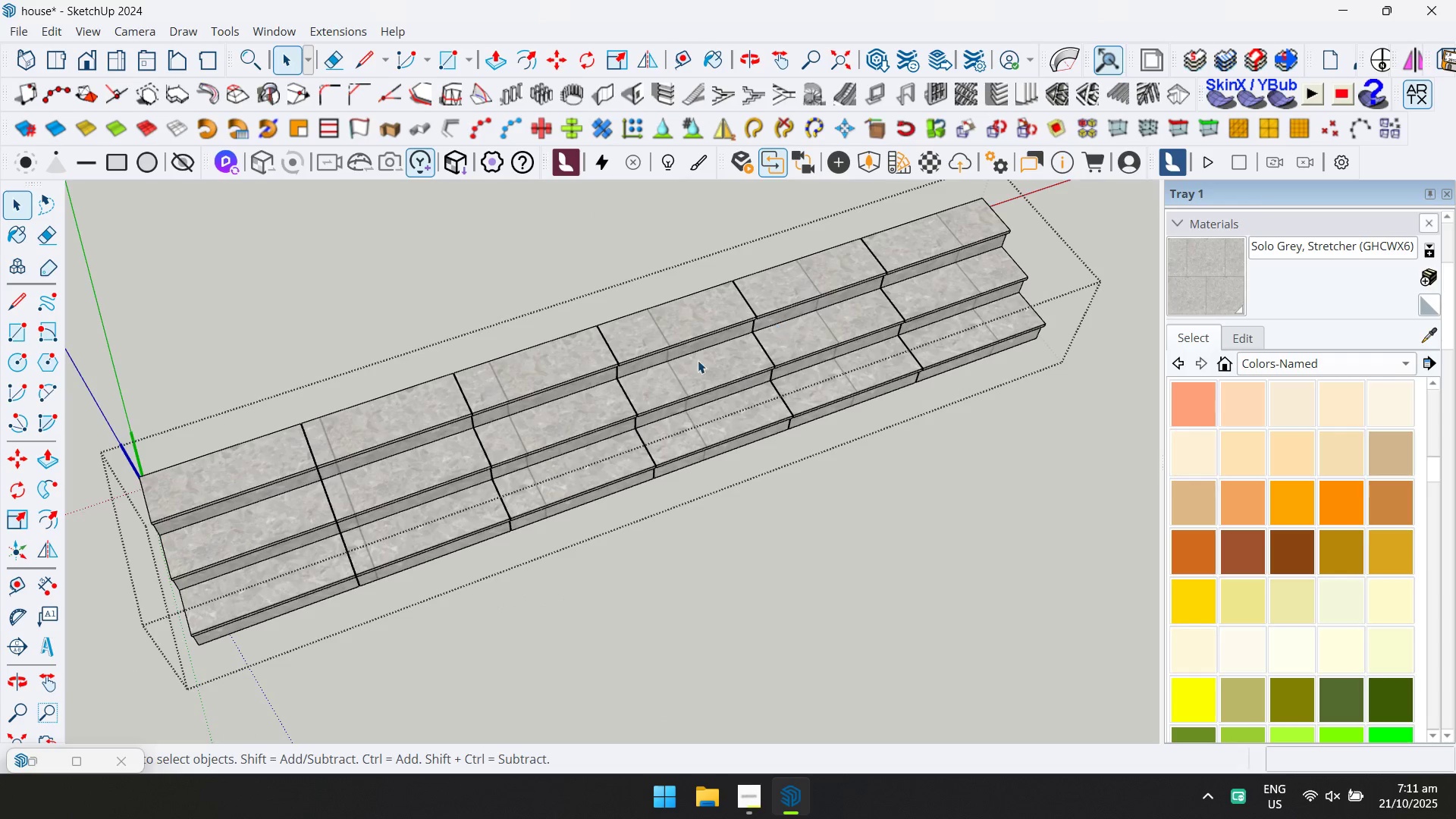 
key(Escape)
 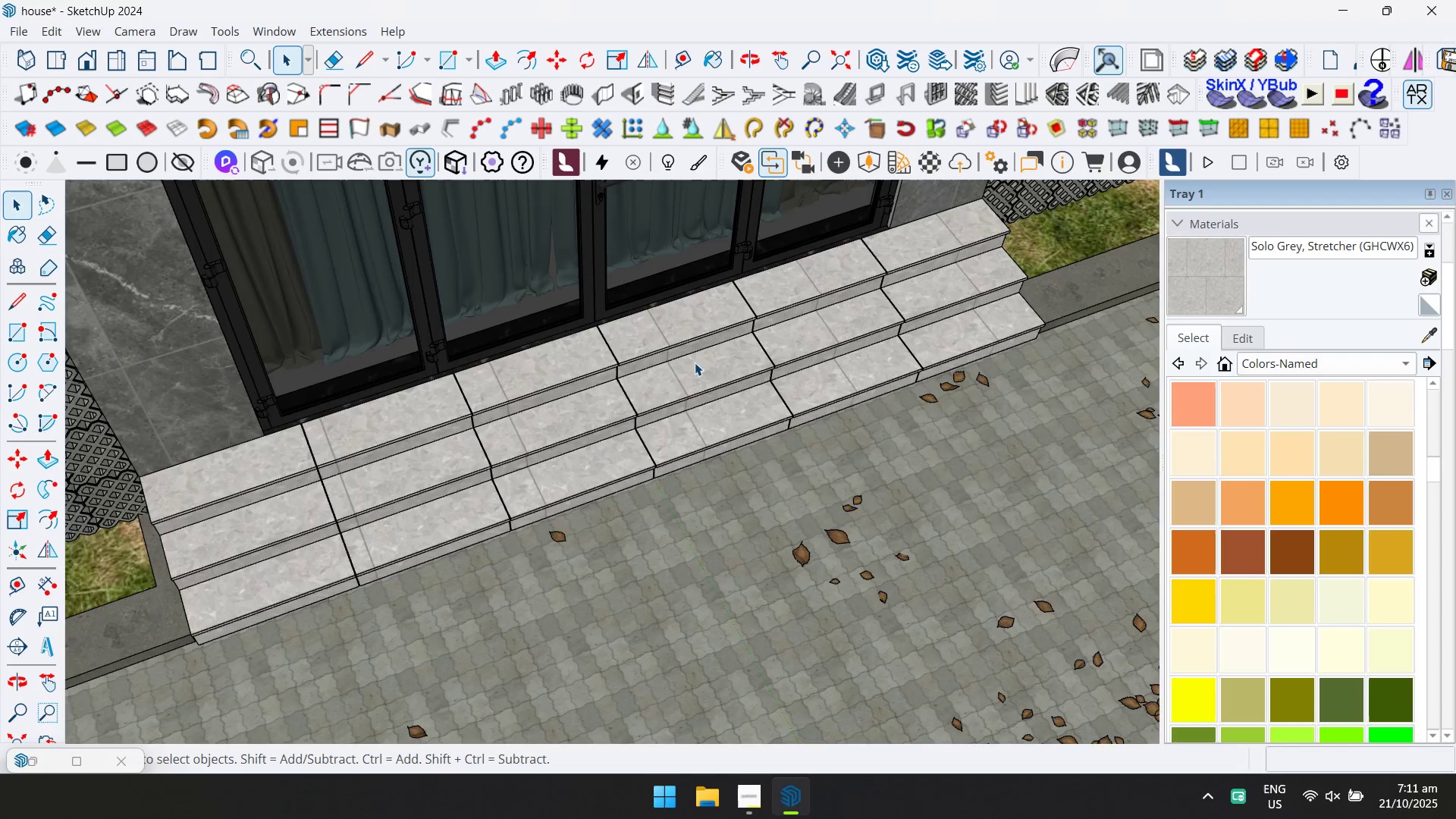 
scroll: coordinate [690, 381], scroll_direction: down, amount: 9.0
 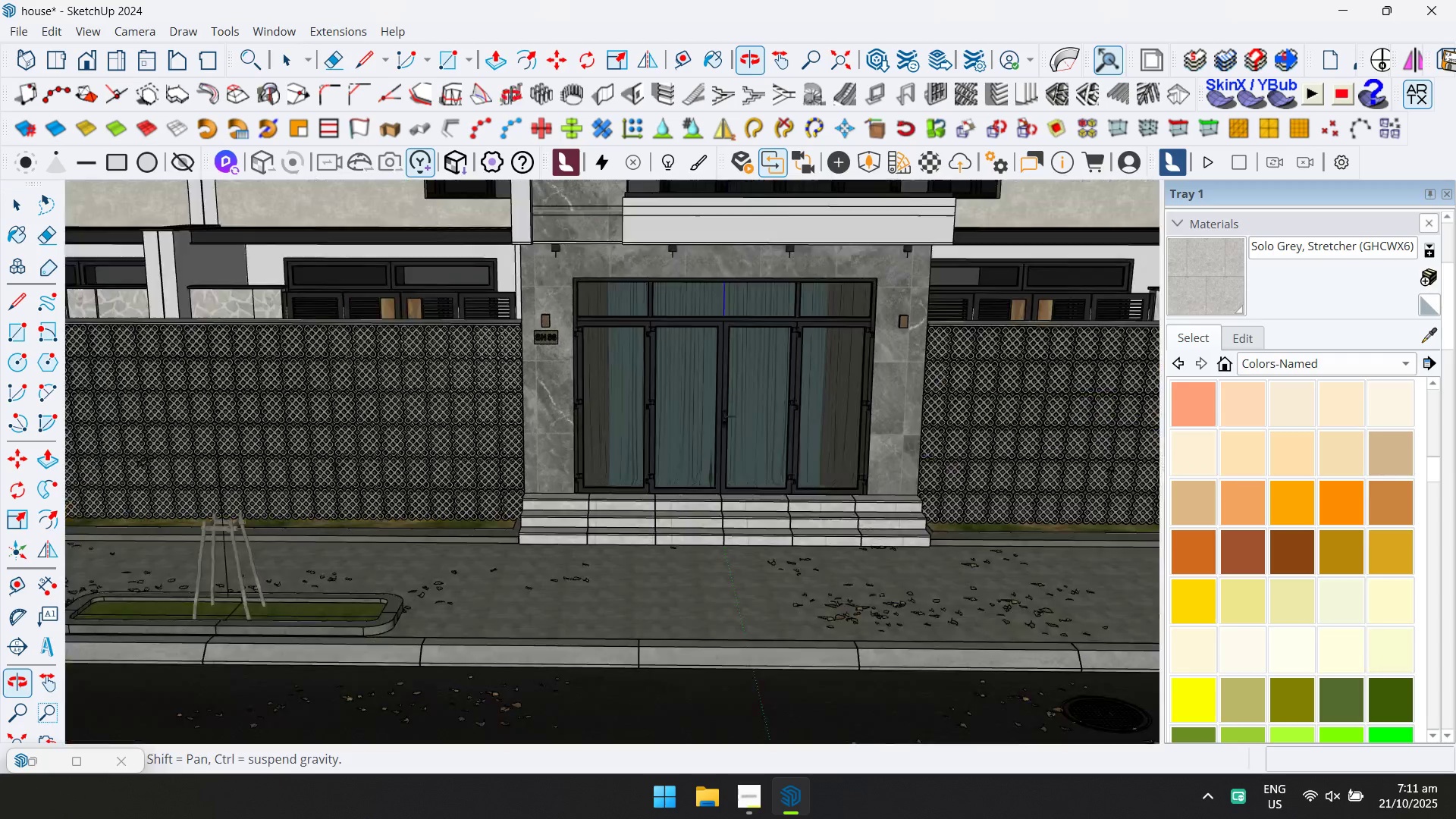 
key(Escape)
 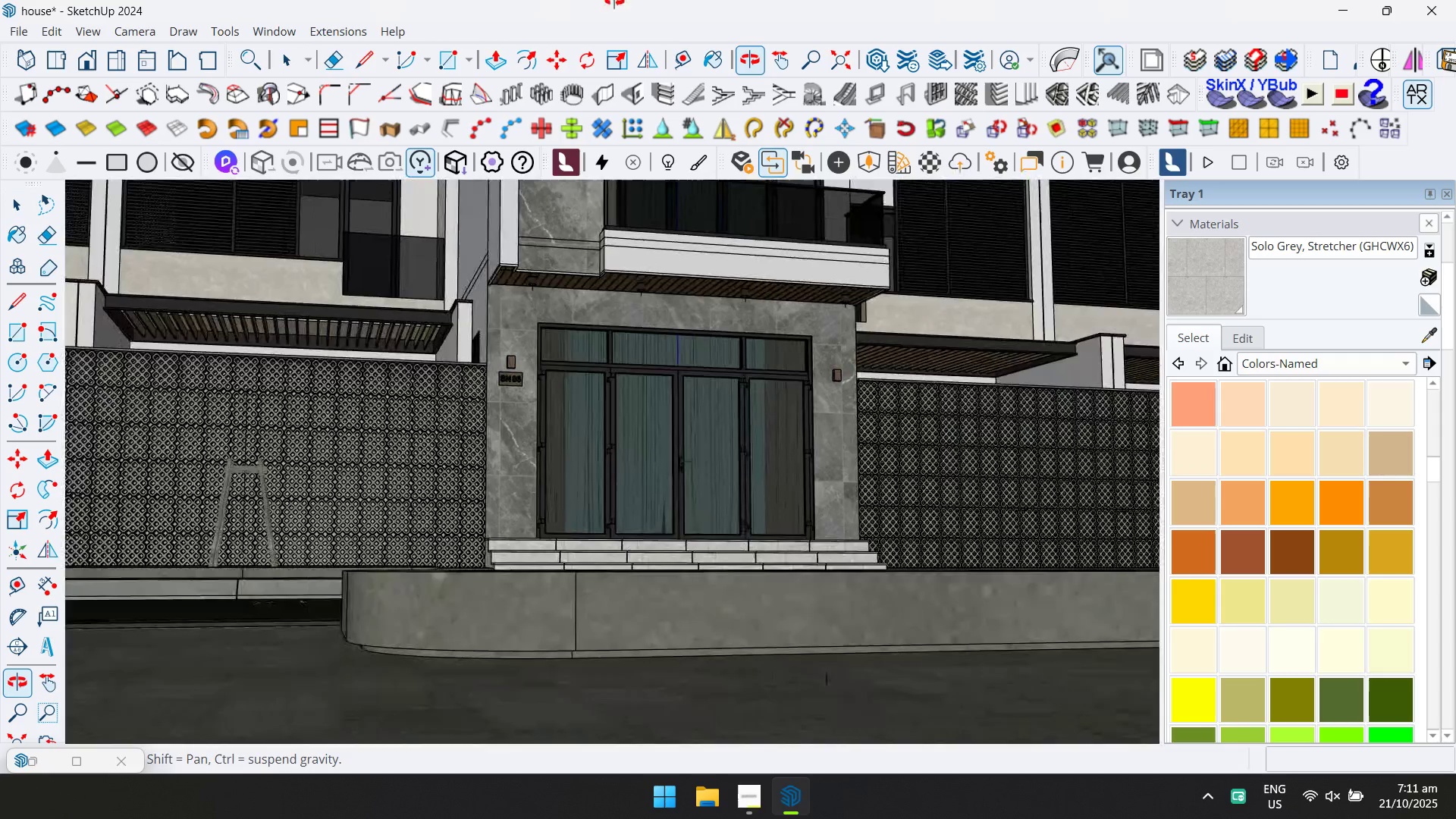 
hold_key(key=ShiftLeft, duration=0.44)
 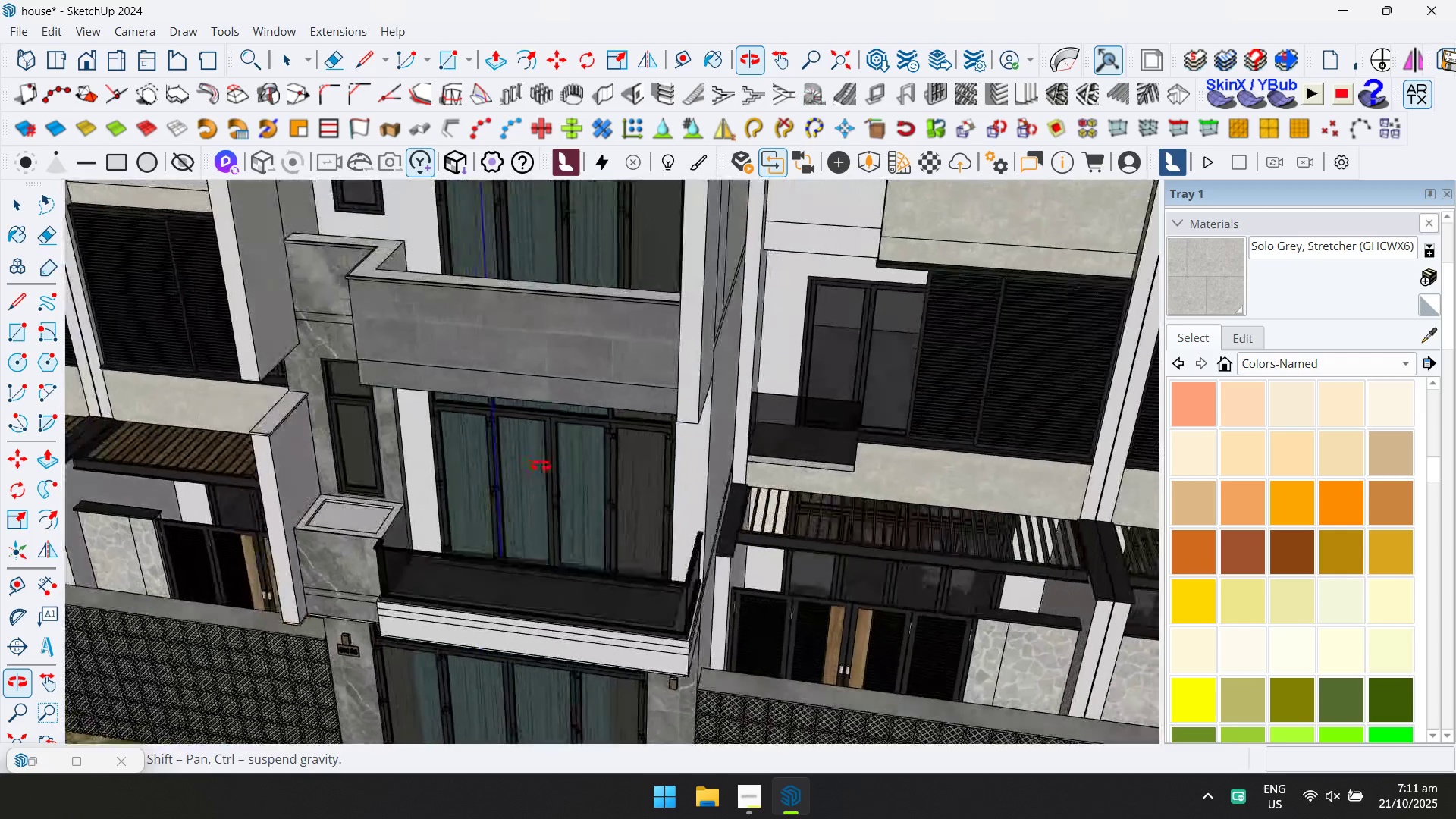 
scroll: coordinate [353, 533], scroll_direction: up, amount: 9.0
 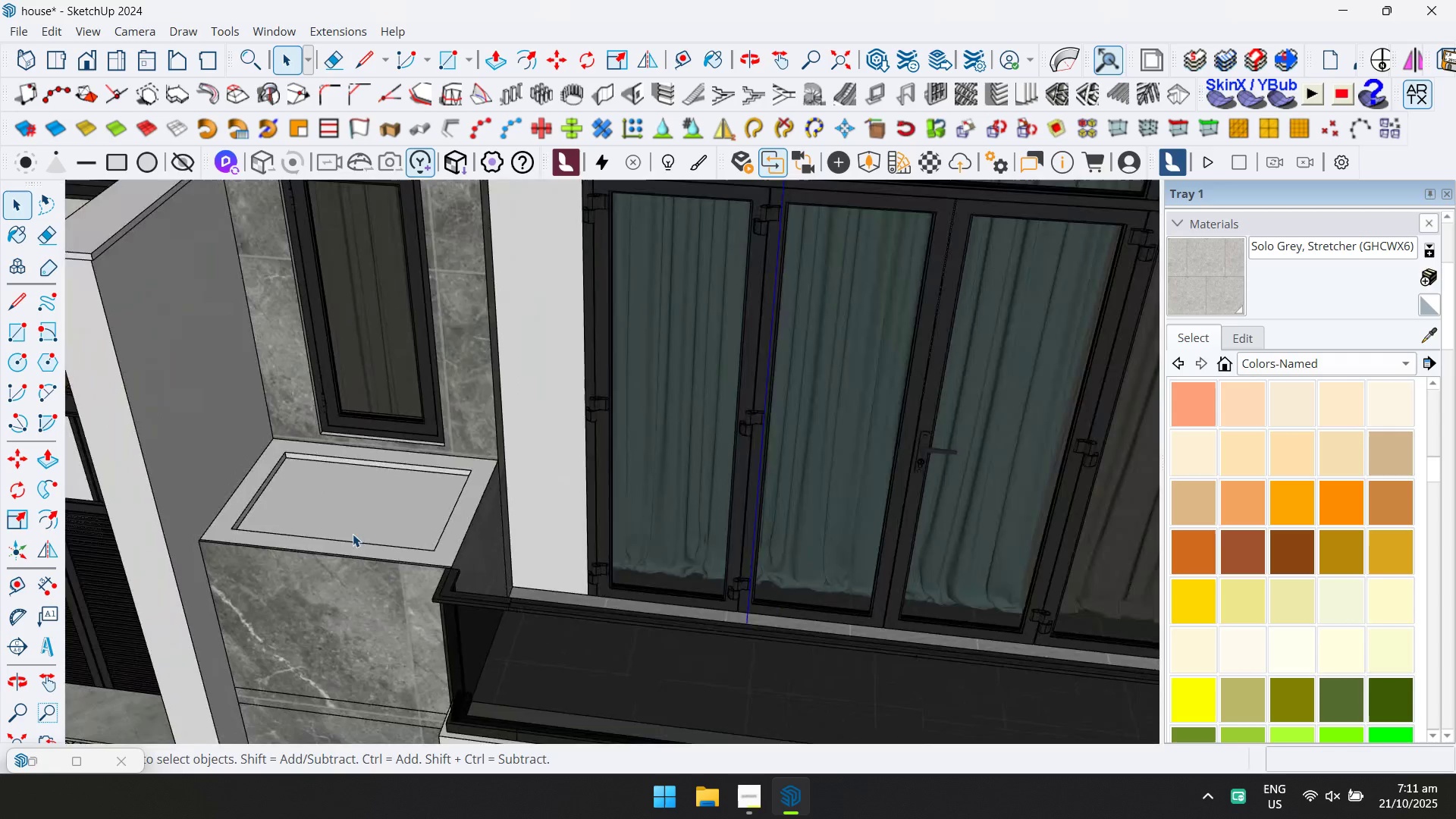 
key(Shift+ShiftLeft)
 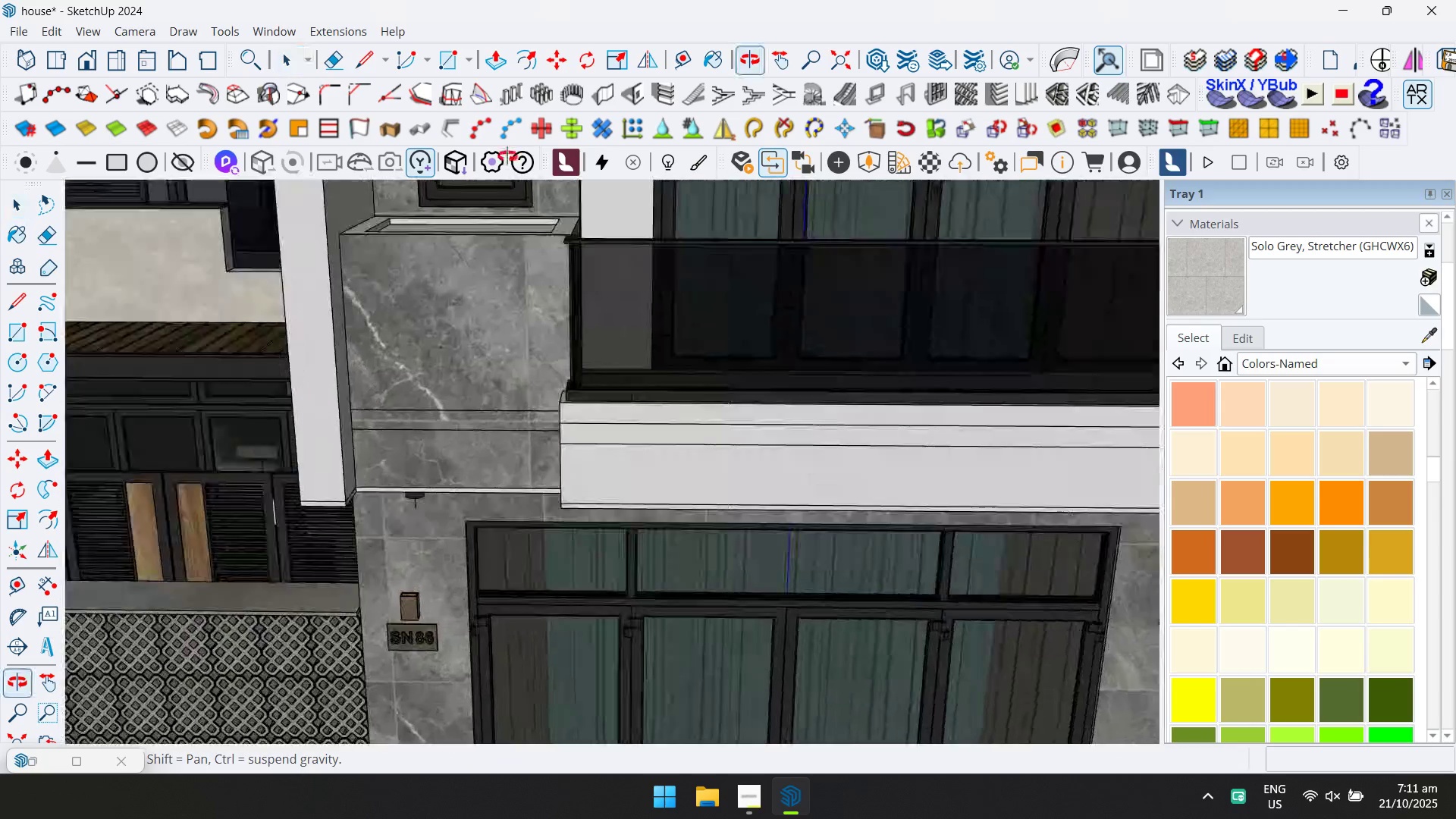 
scroll: coordinate [554, 481], scroll_direction: down, amount: 5.0
 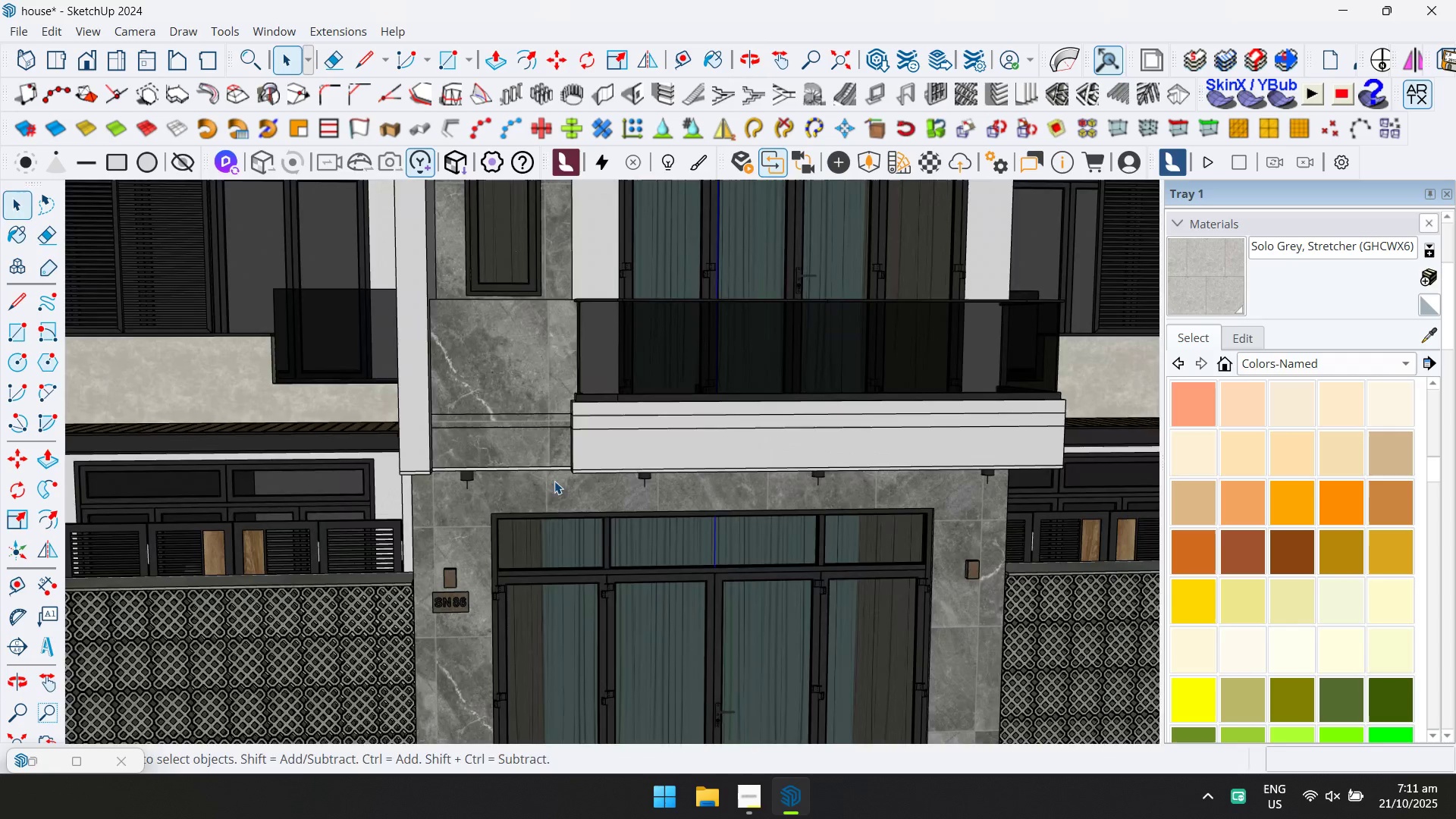 
hold_key(key=ShiftLeft, duration=0.34)
 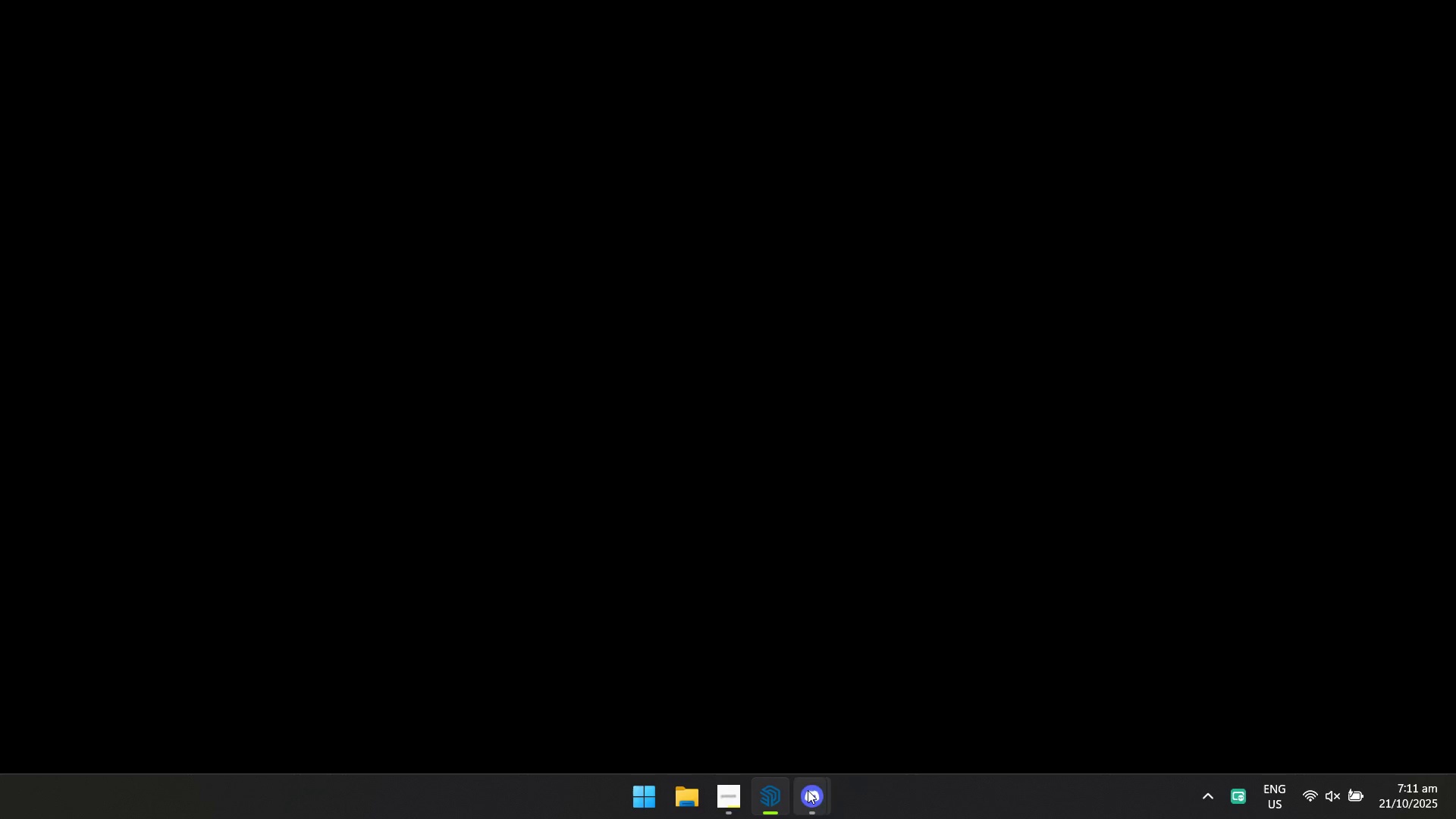 
left_click([949, 626])
 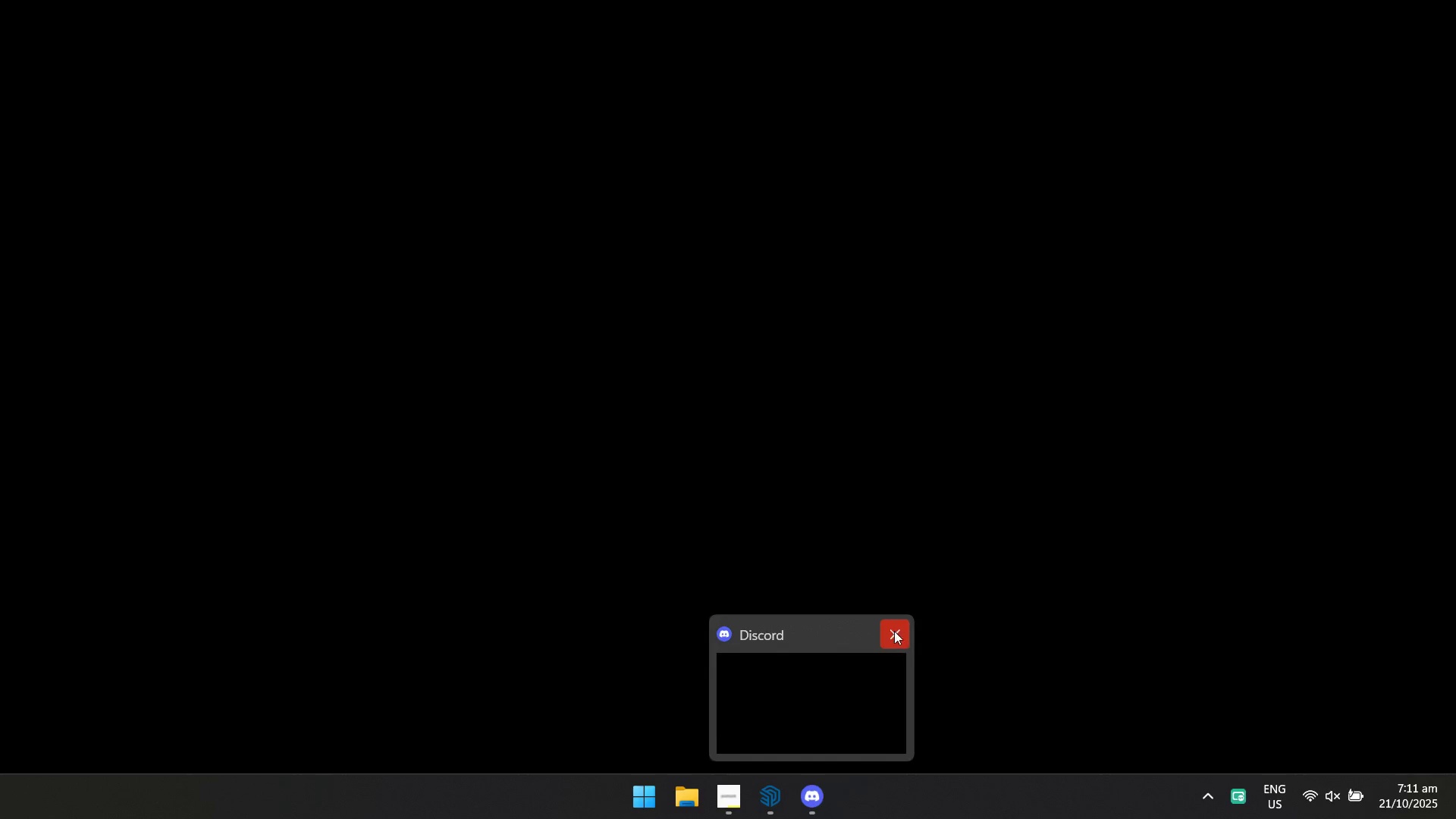 
left_click([894, 631])
 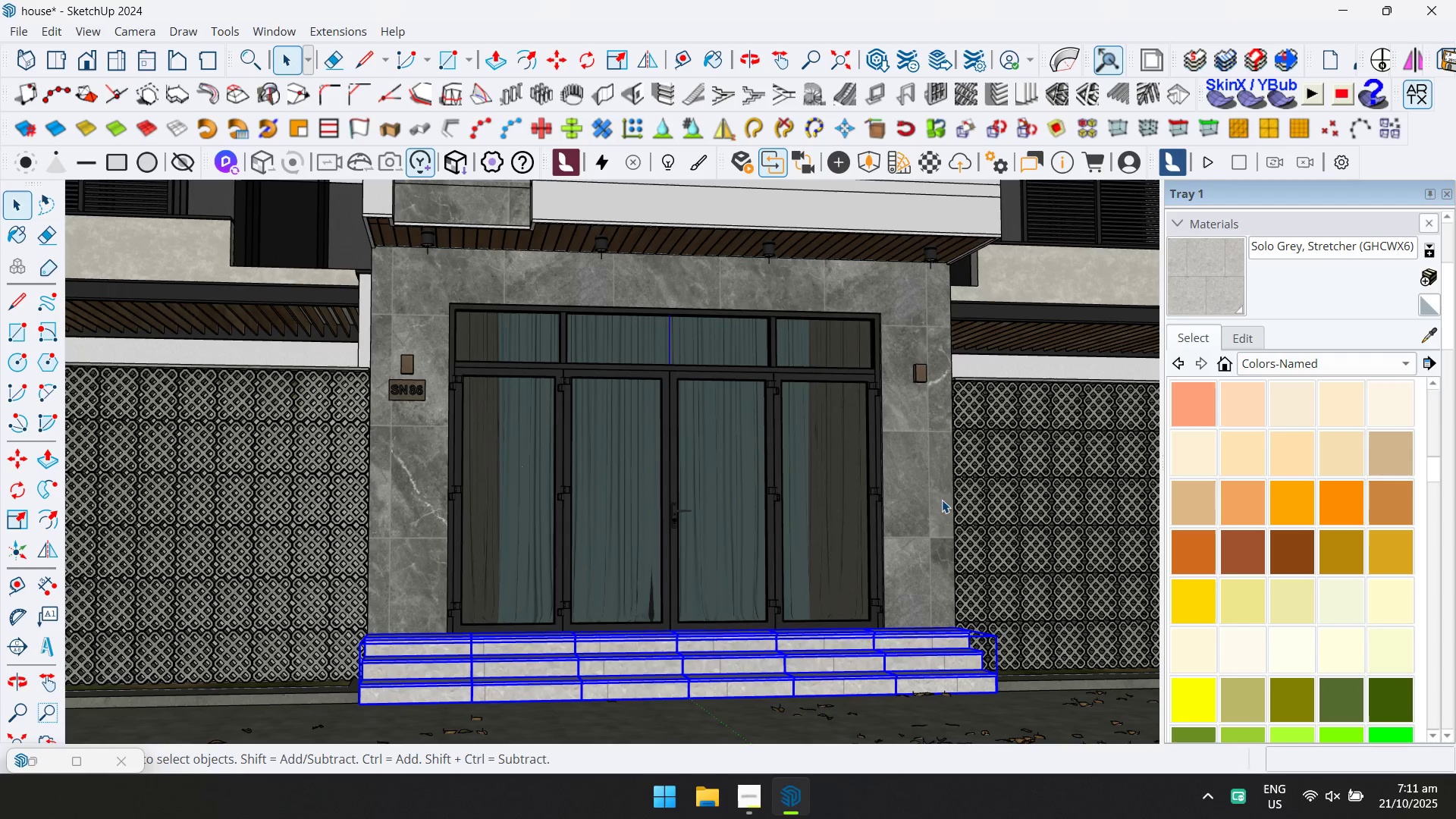 
double_click([926, 485])
 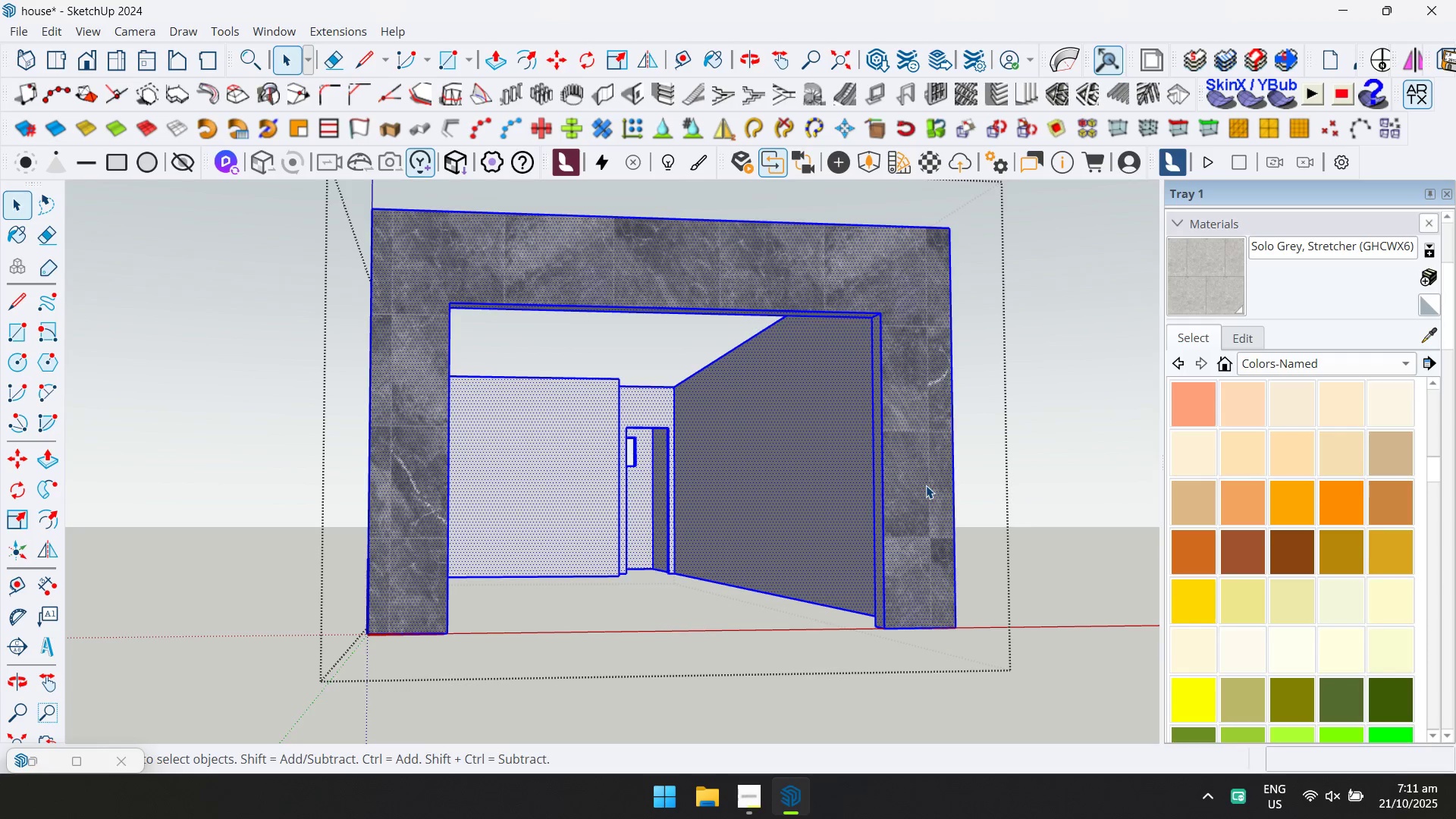 
triple_click([926, 485])
 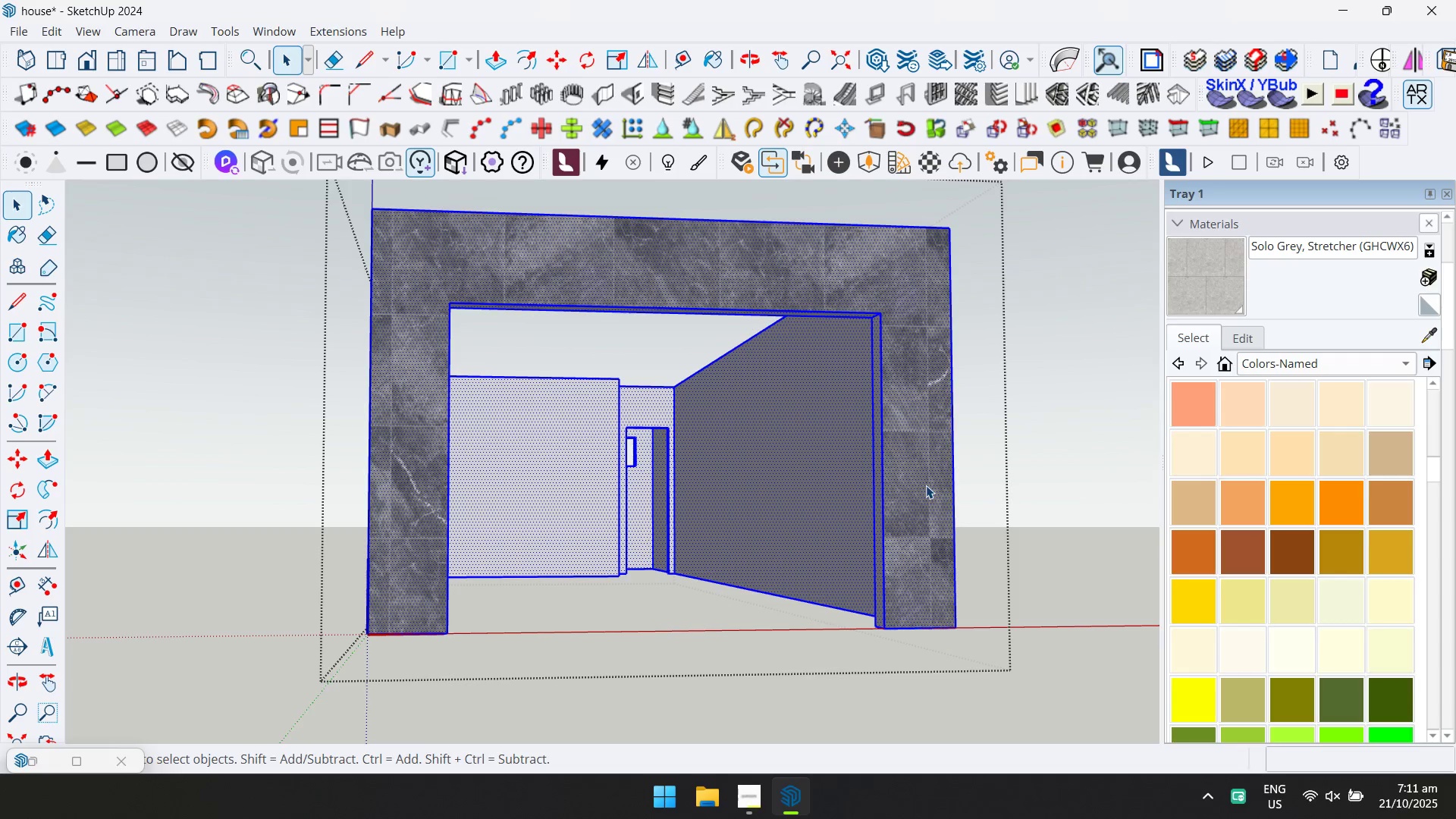 
scroll: coordinate [814, 470], scroll_direction: down, amount: 1.0
 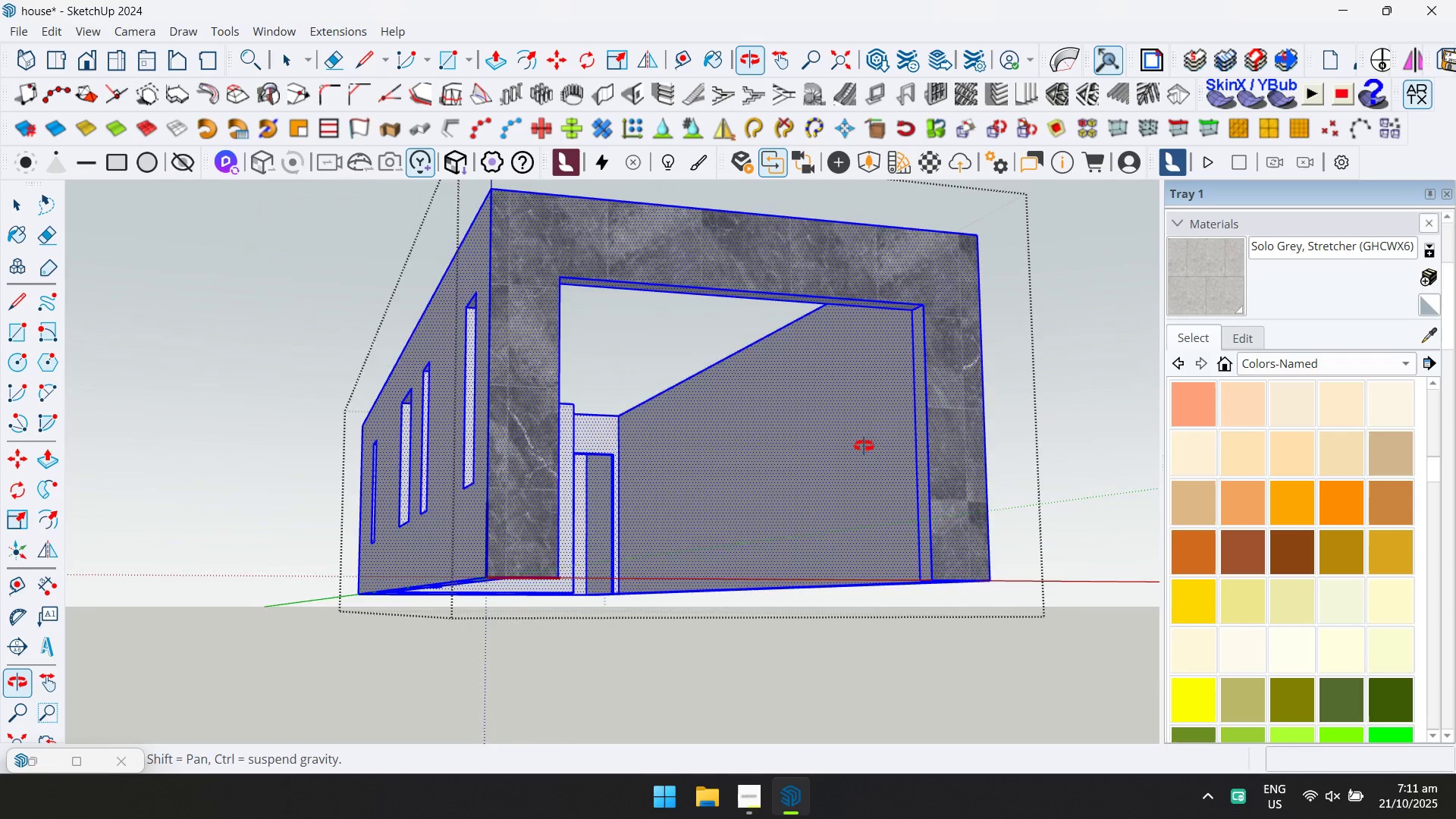 
key(Backquote)
 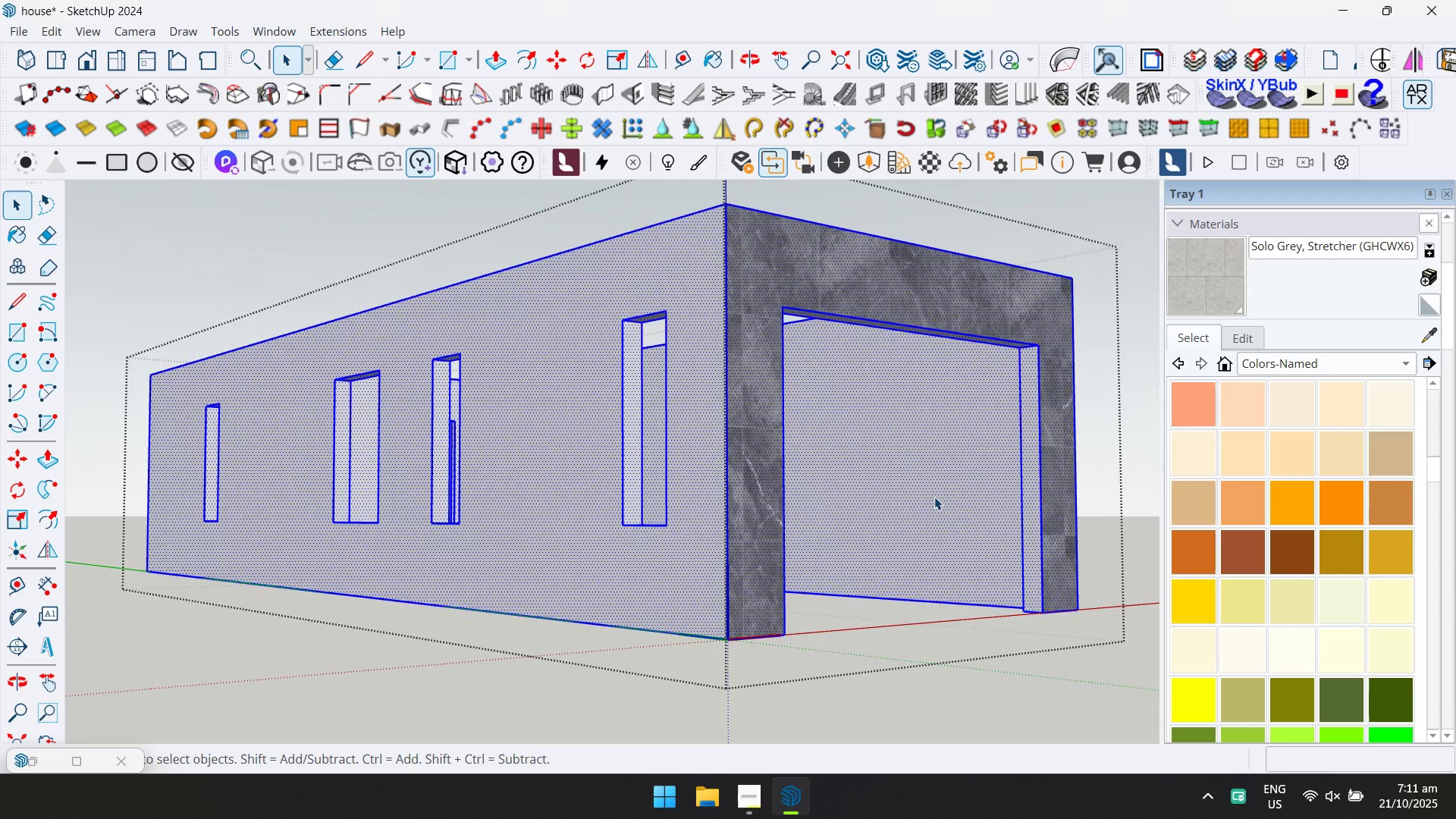 
key(Escape)
 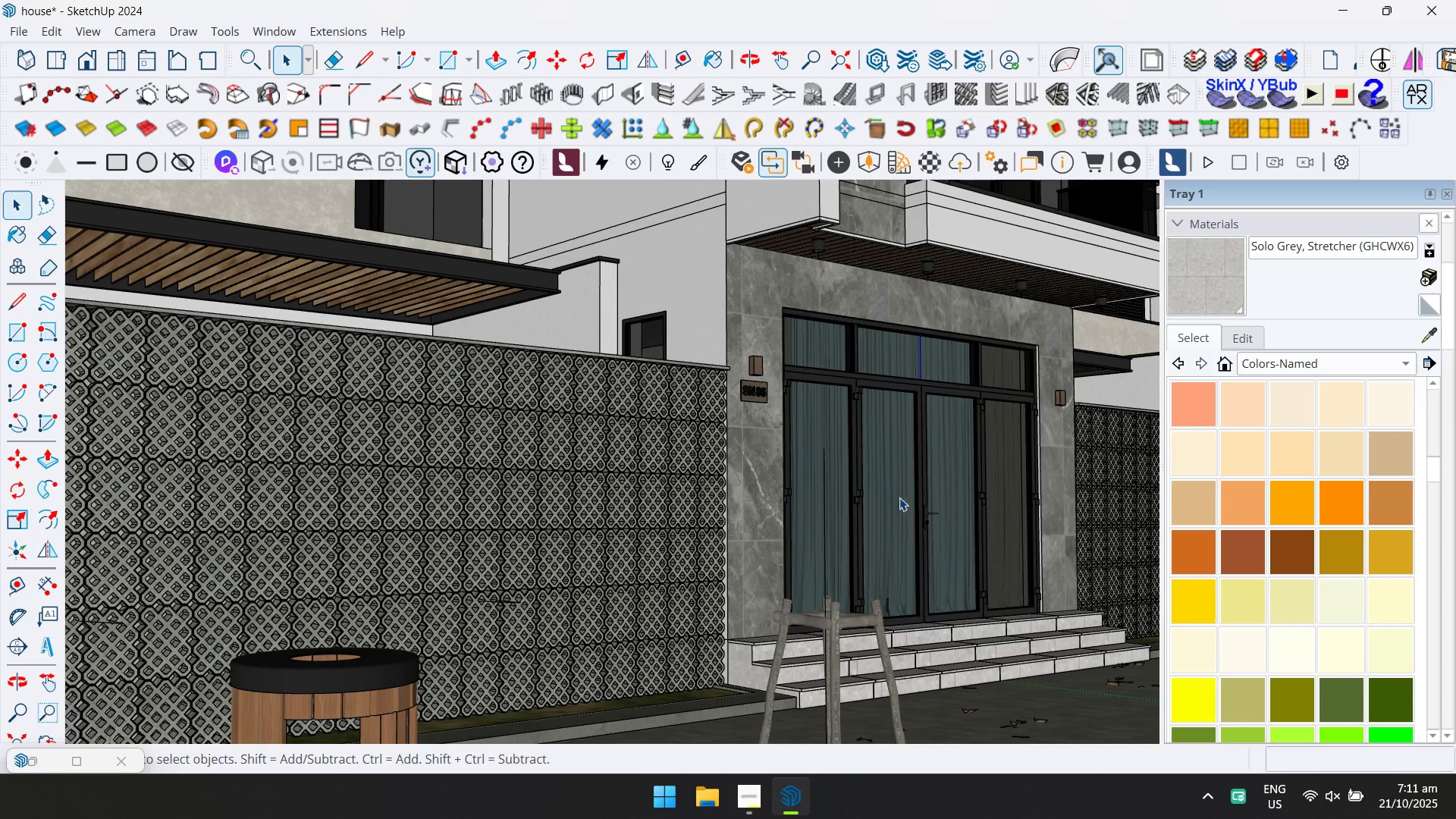 
scroll: coordinate [858, 486], scroll_direction: down, amount: 3.0
 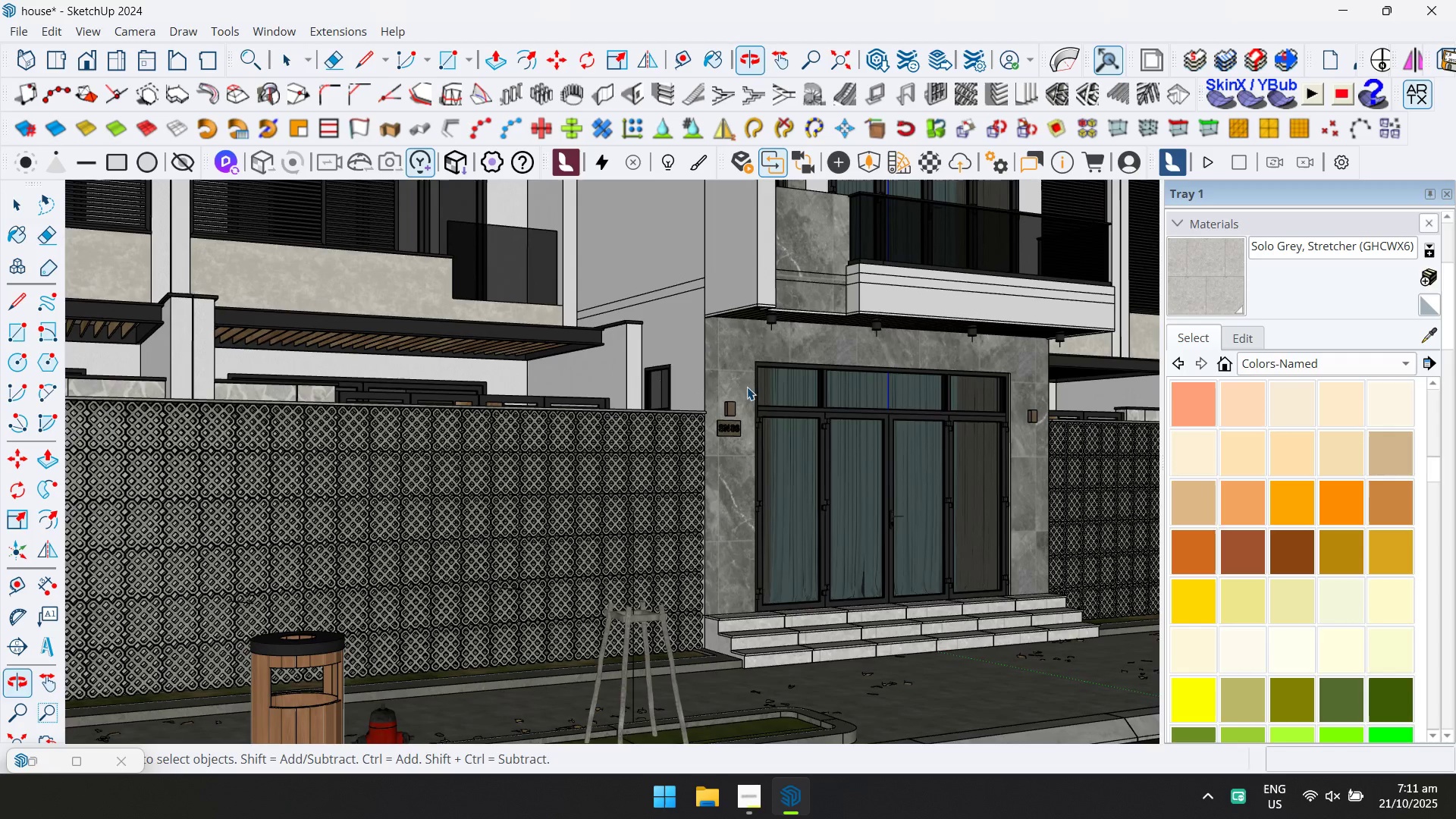 
double_click([745, 377])
 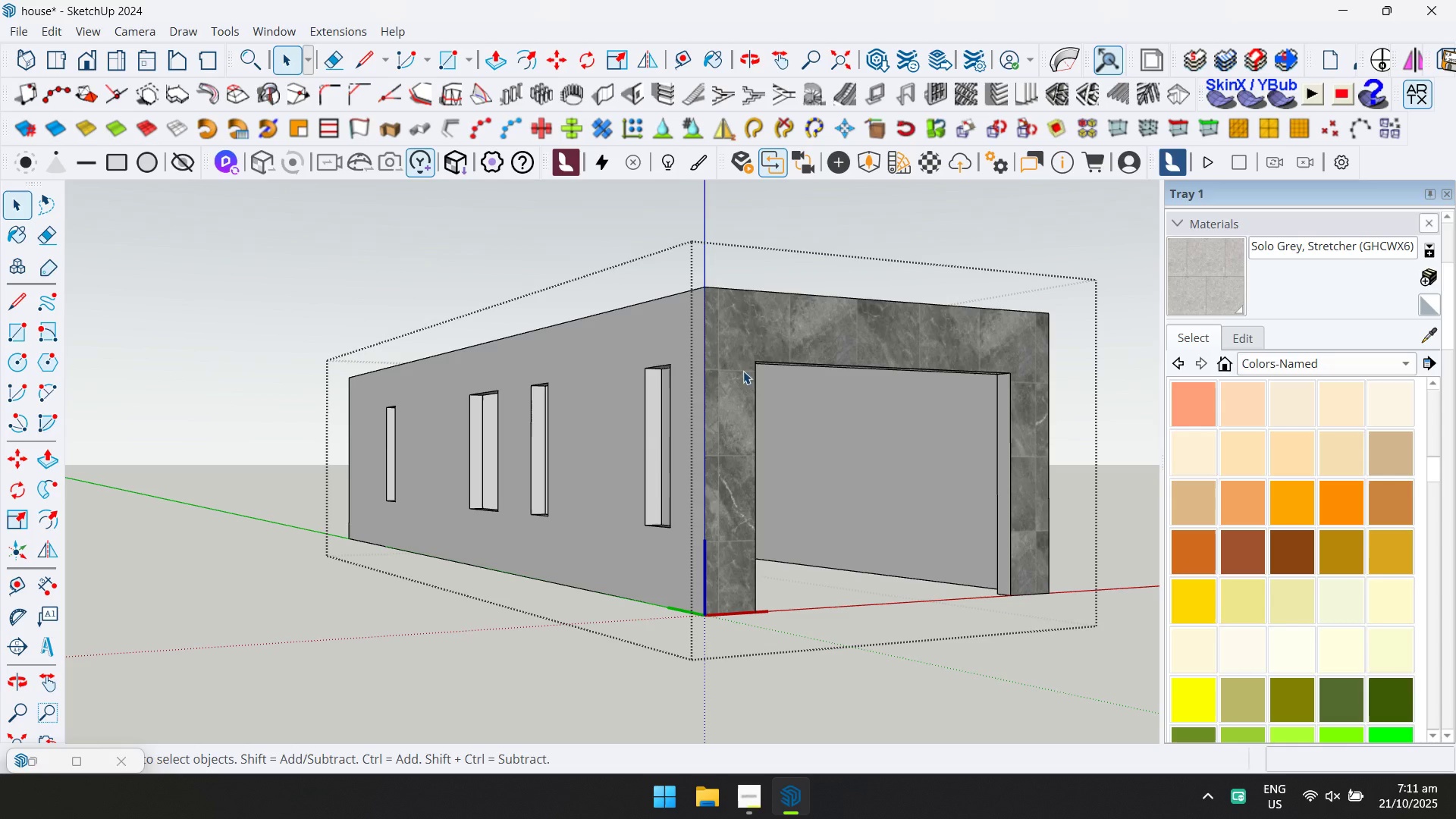 
triple_click([739, 358])
 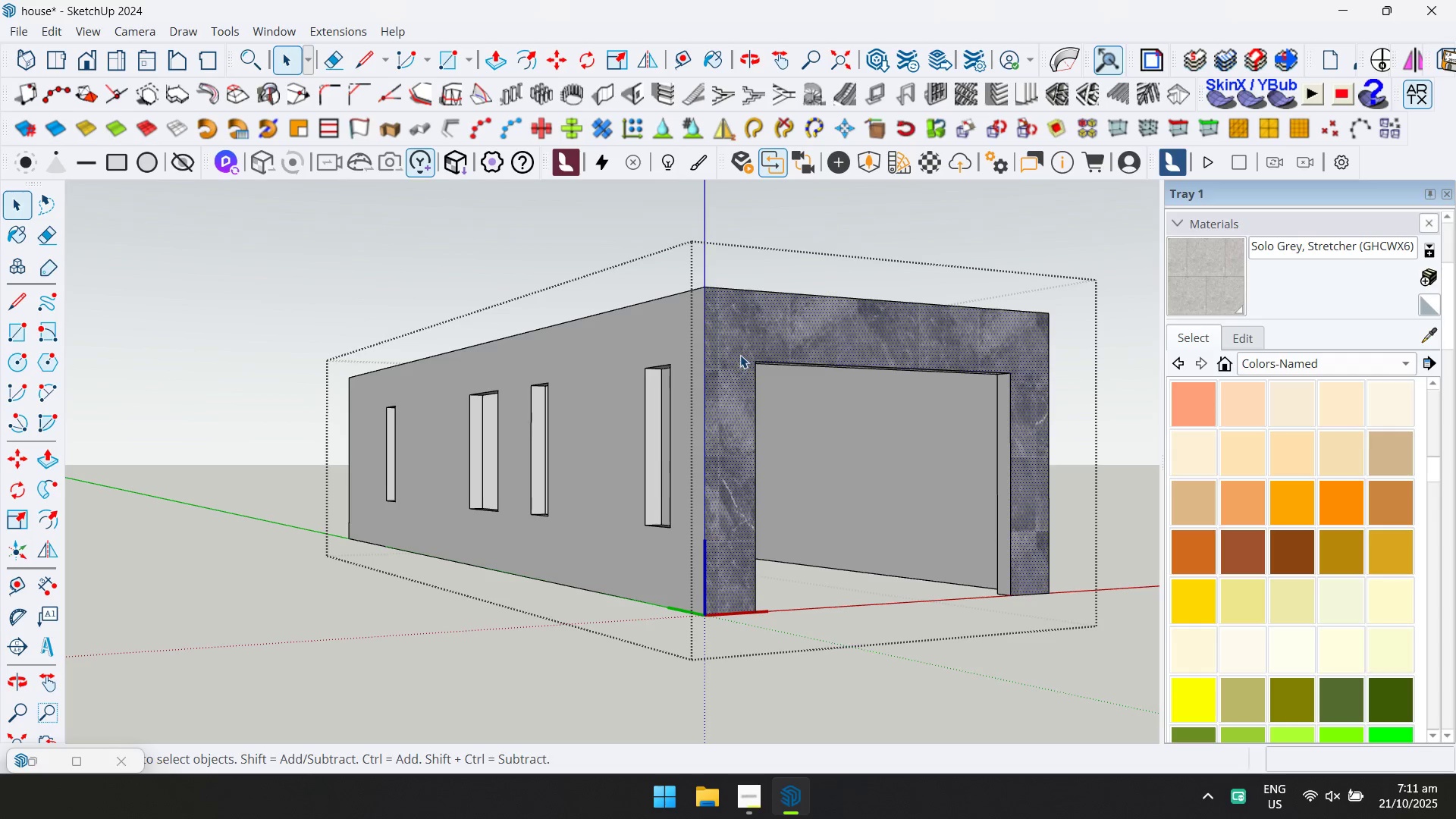 
hold_key(key=ShiftLeft, duration=0.34)
 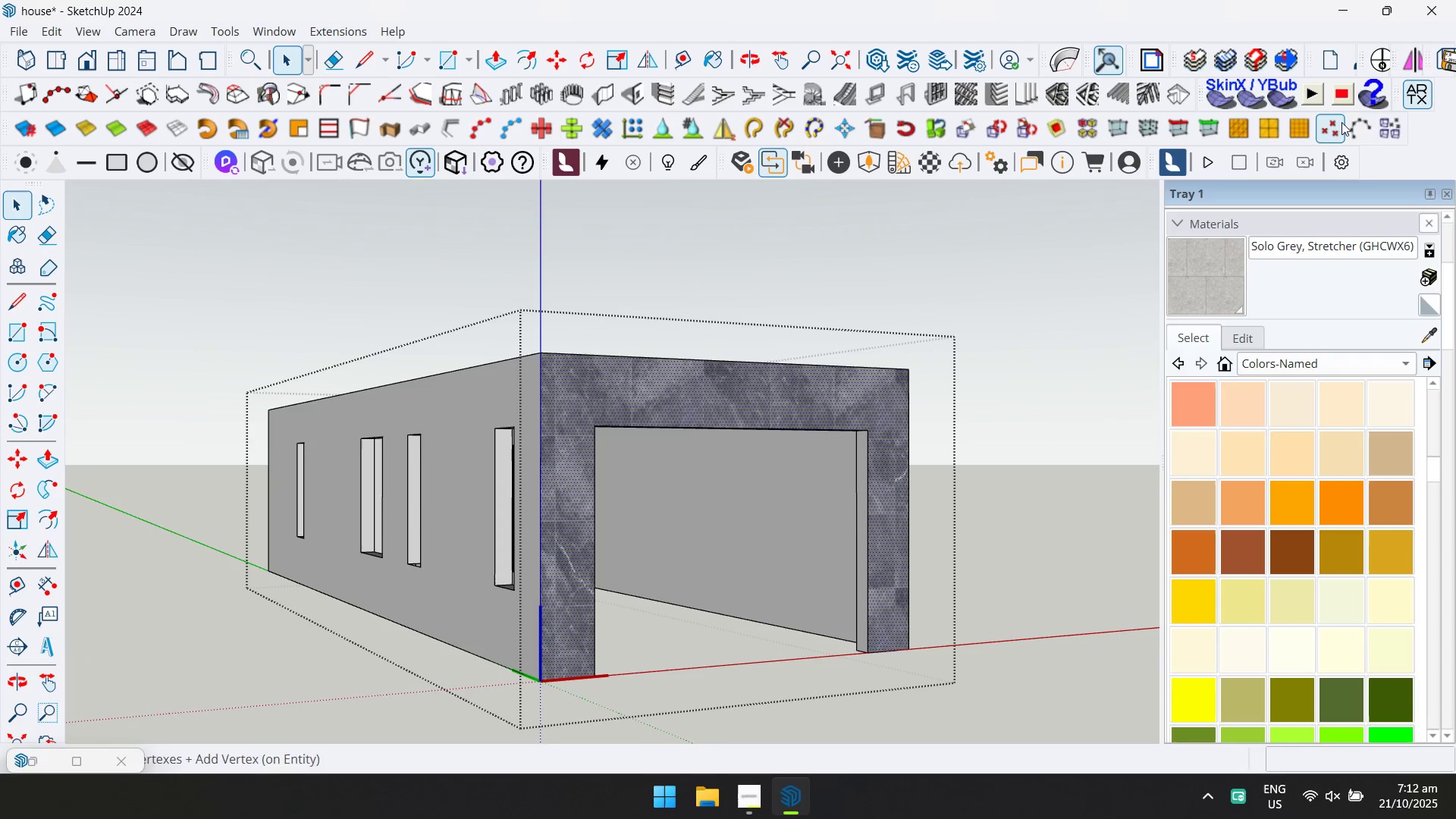 
left_click([1407, 96])
 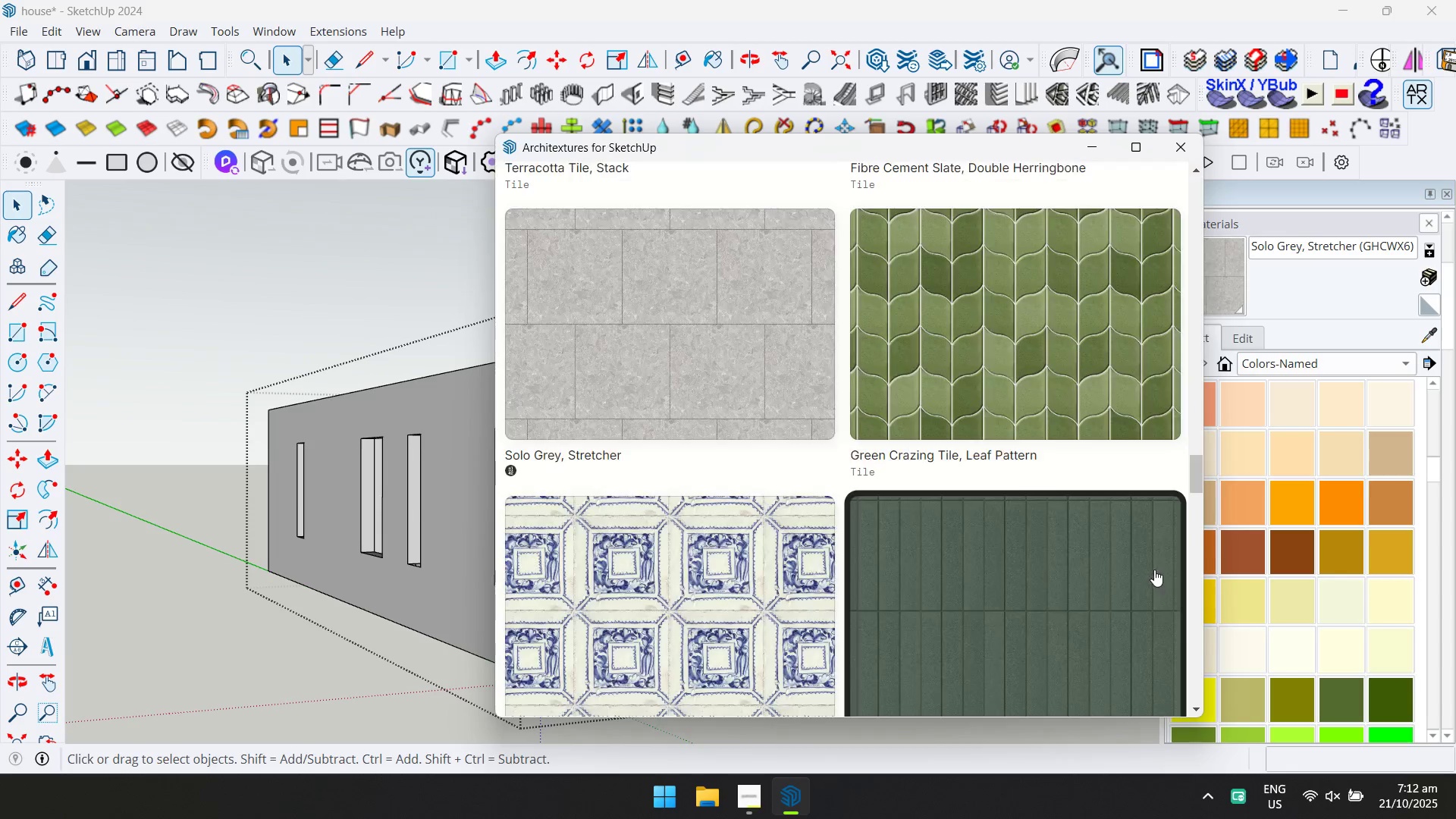 
scroll: coordinate [864, 298], scroll_direction: up, amount: 21.0
 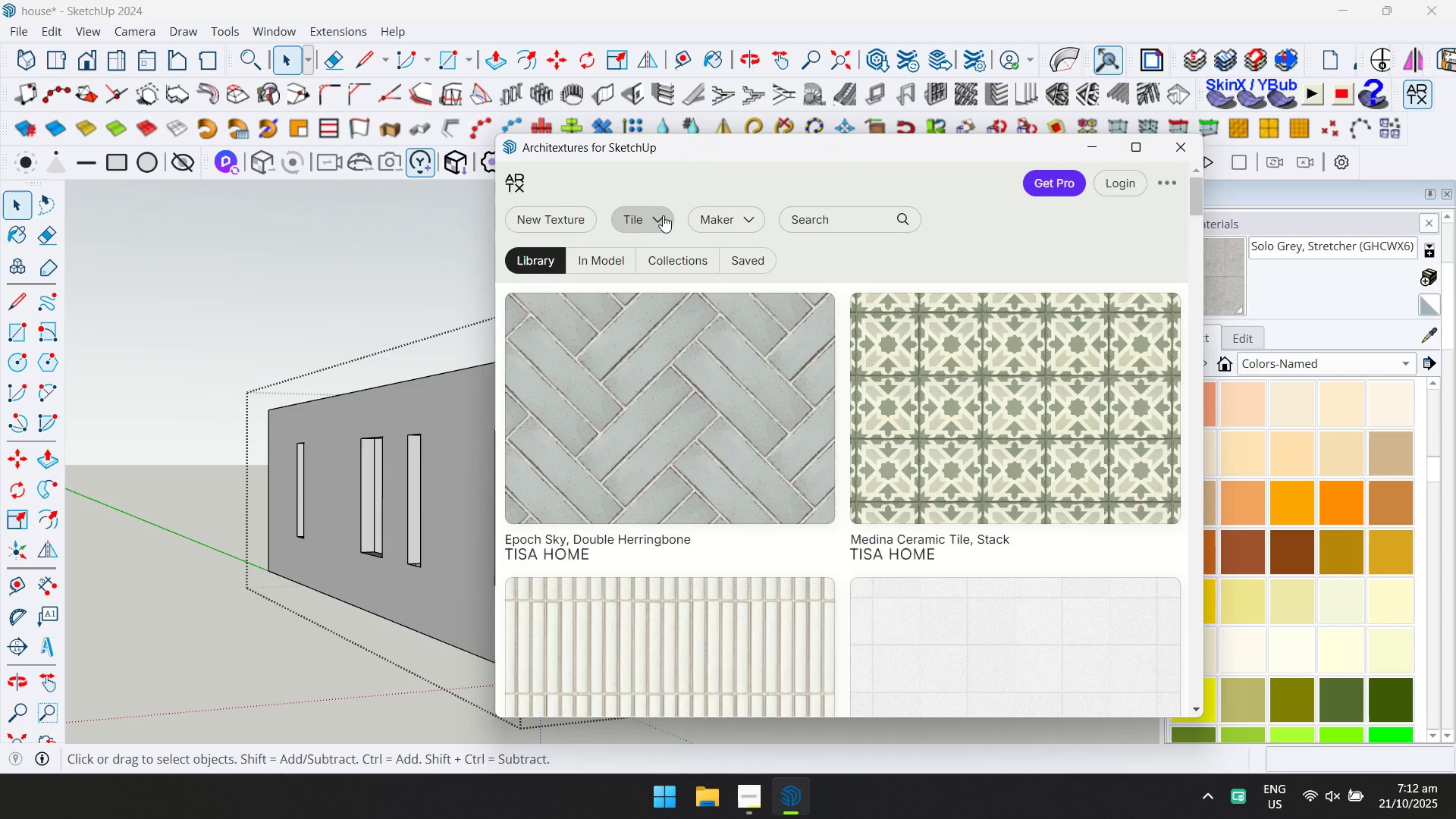 
left_click([648, 228])
 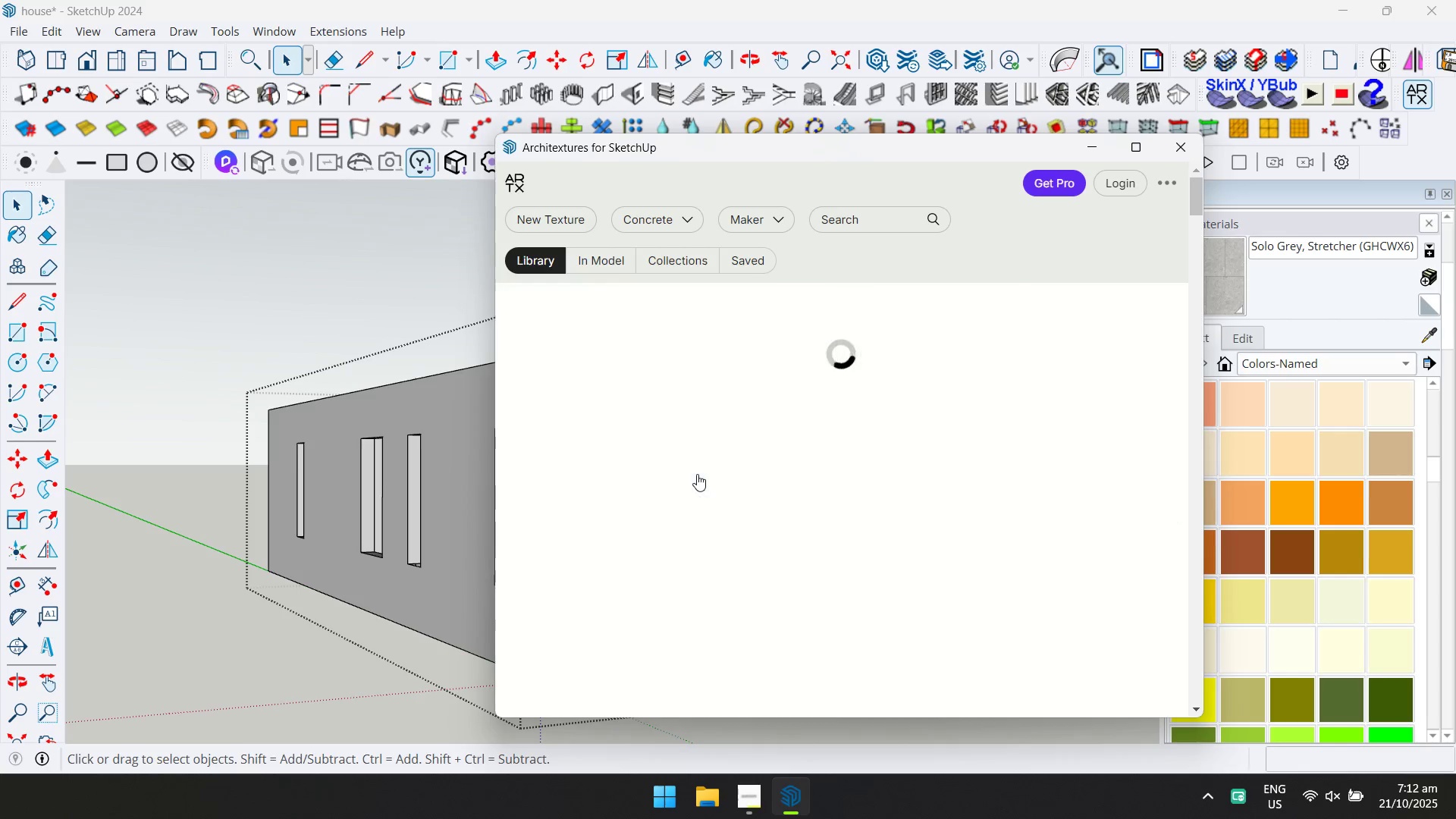 
scroll: coordinate [874, 375], scroll_direction: down, amount: 10.0
 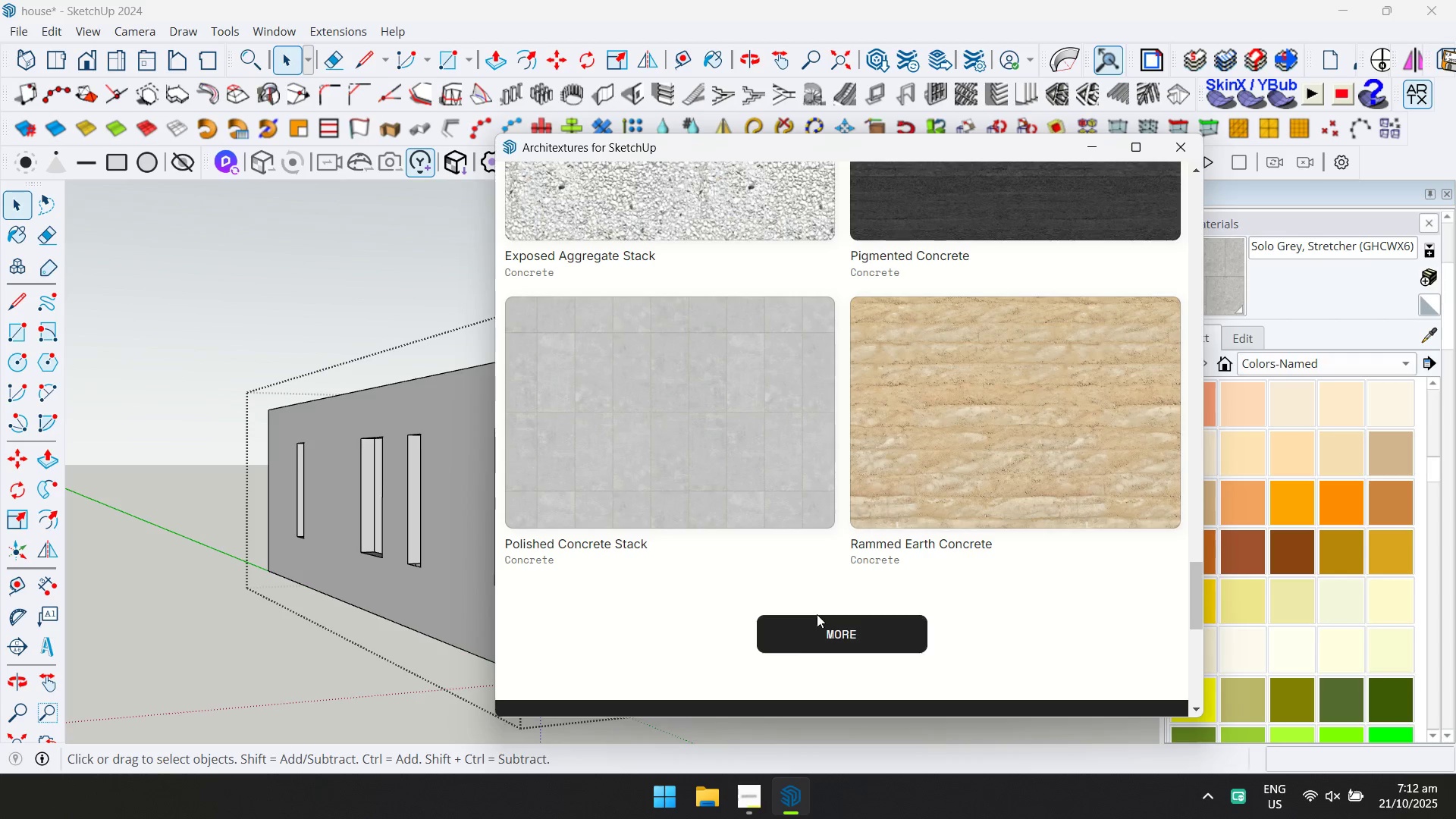 
left_click([818, 629])
 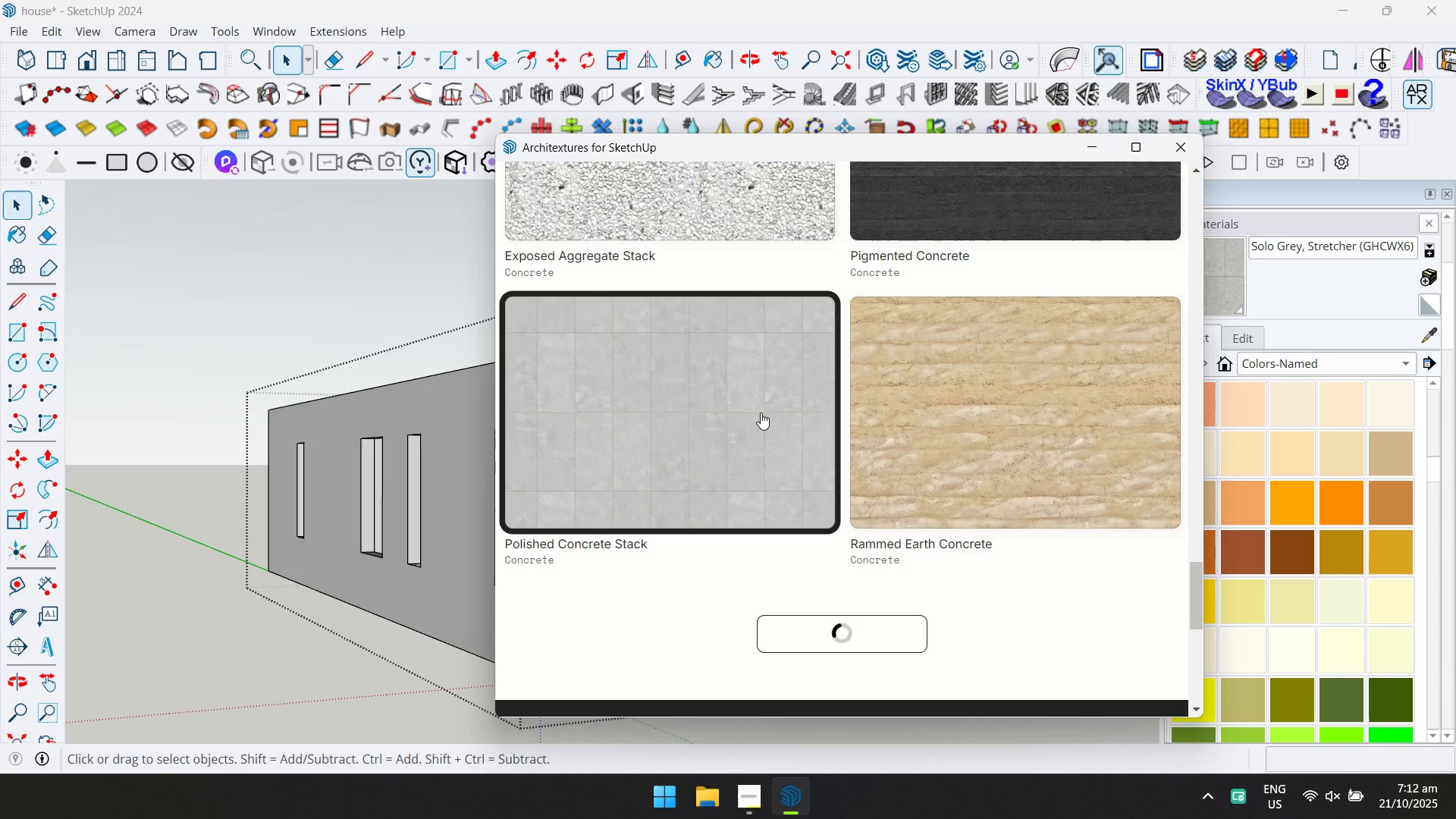 
scroll: coordinate [945, 382], scroll_direction: down, amount: 3.0
 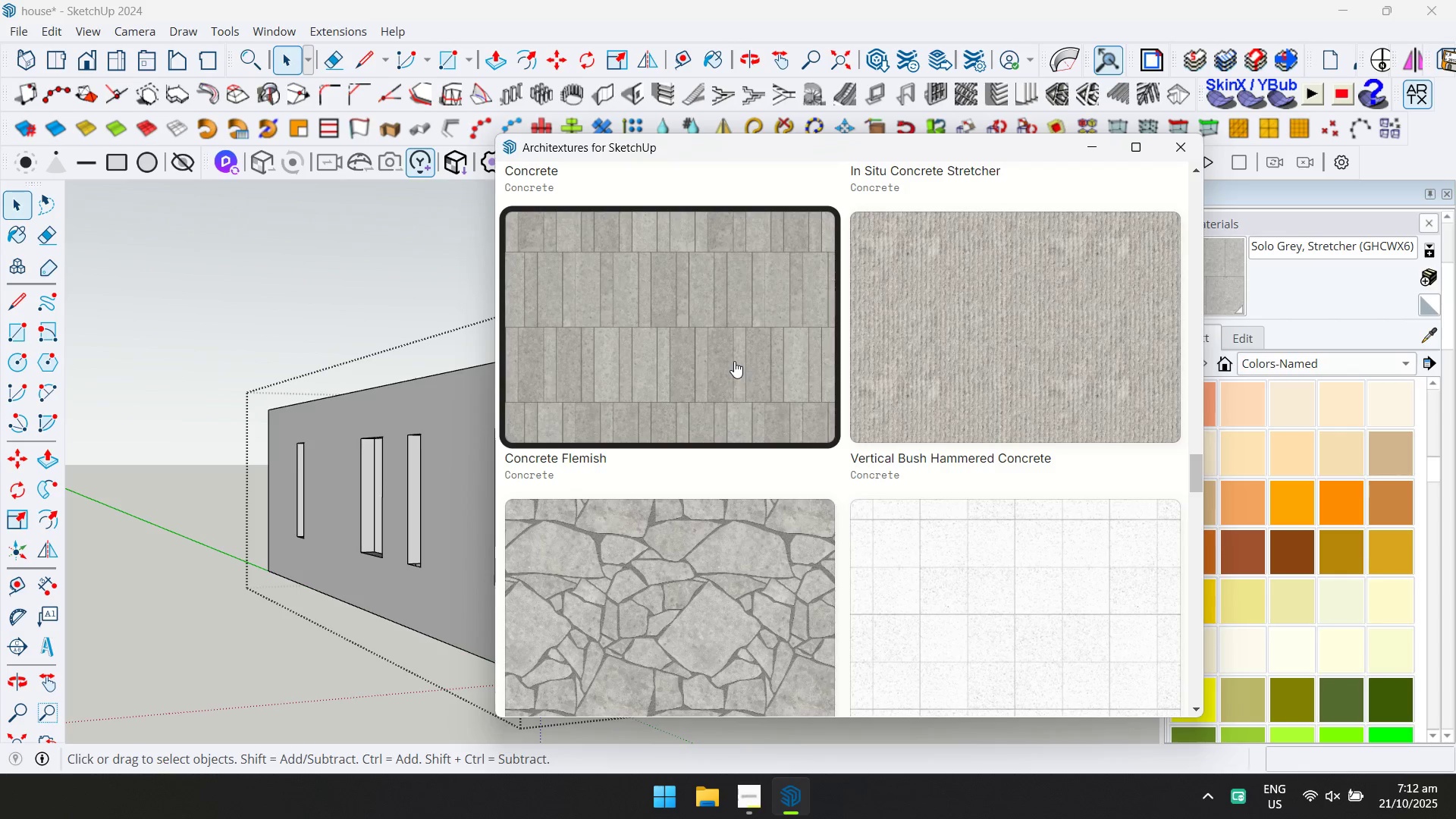 
left_click([734, 361])
 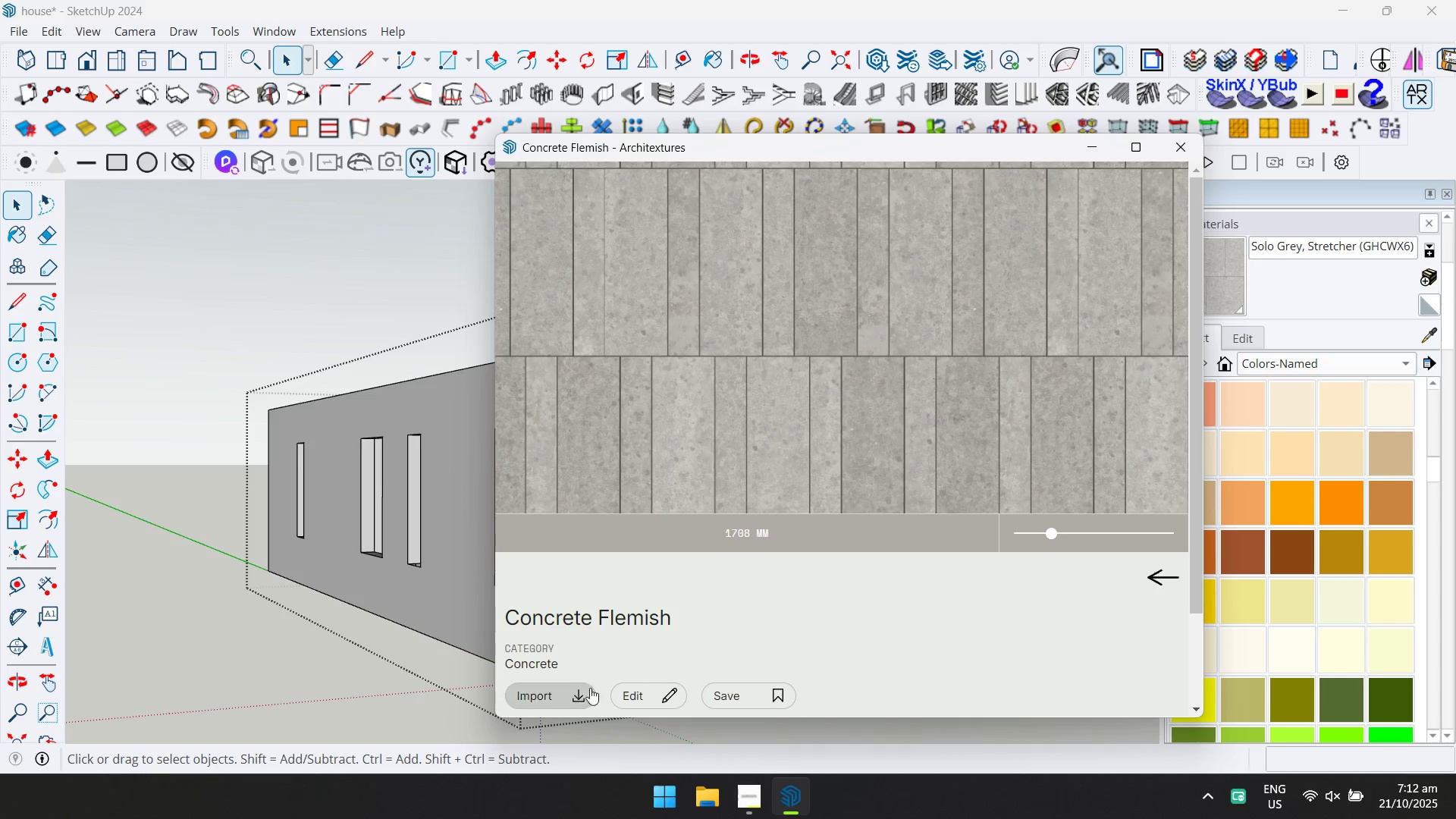 
left_click([560, 695])
 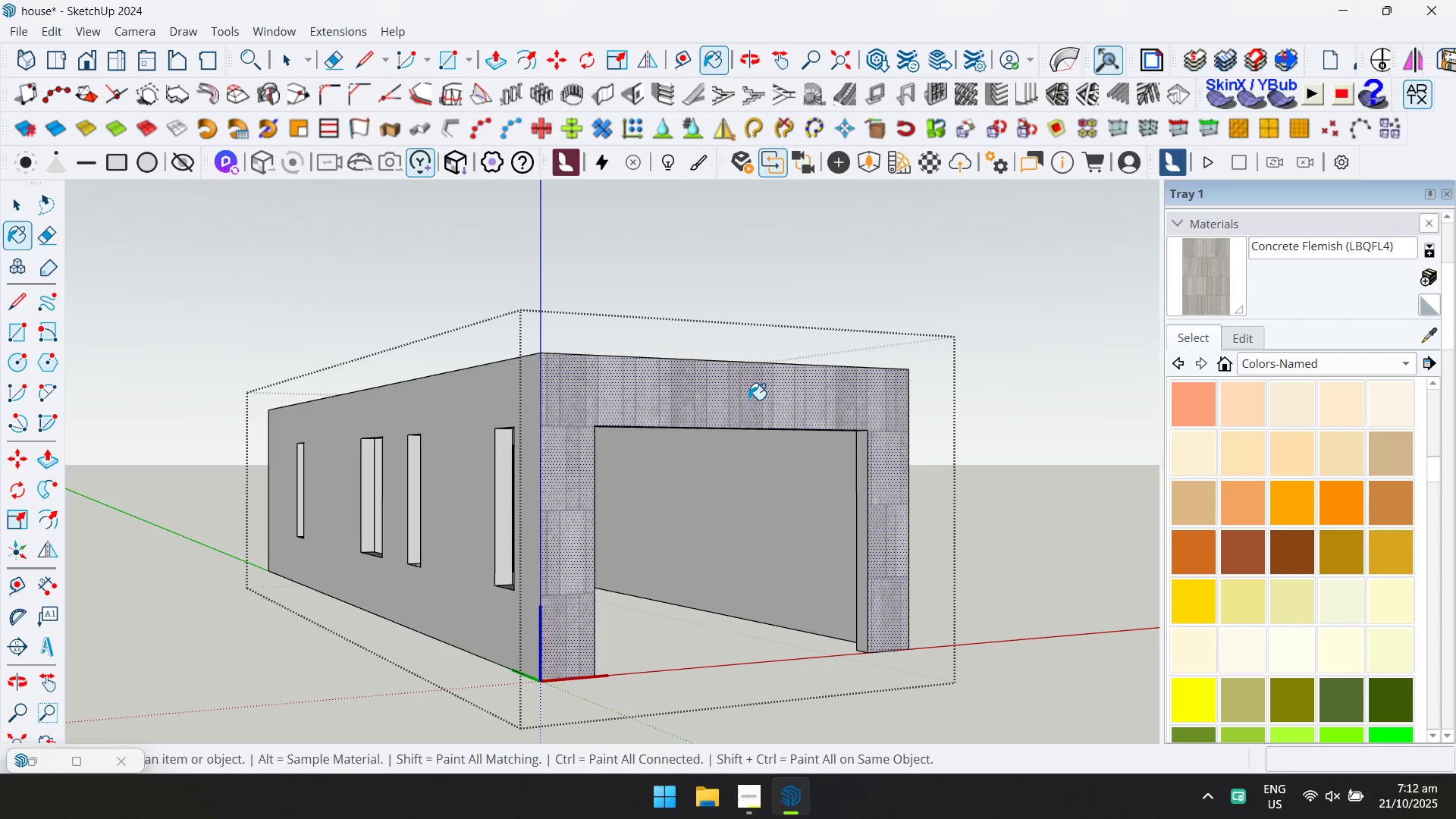 
key(Escape)
 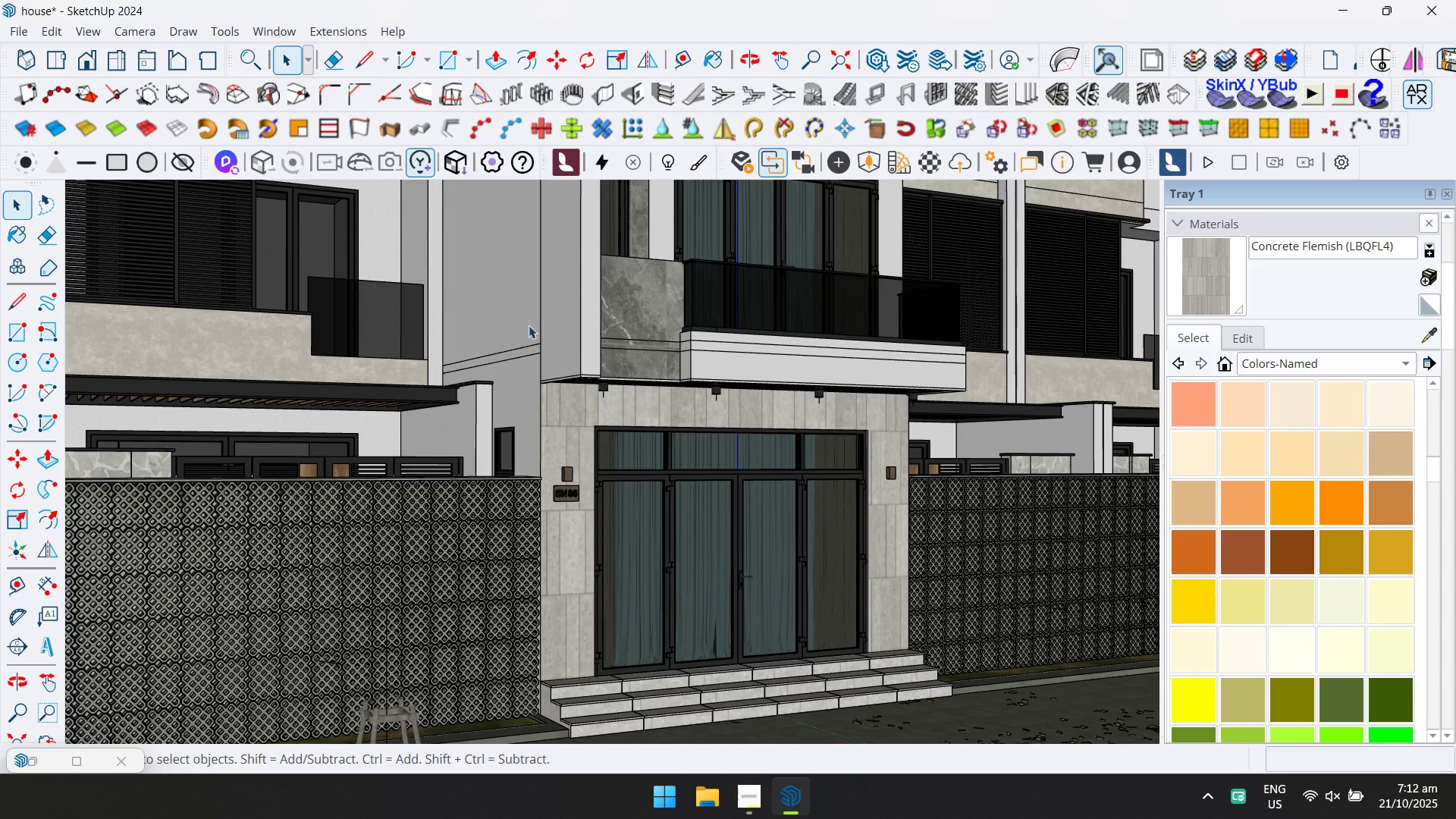 
scroll: coordinate [541, 329], scroll_direction: down, amount: 4.0
 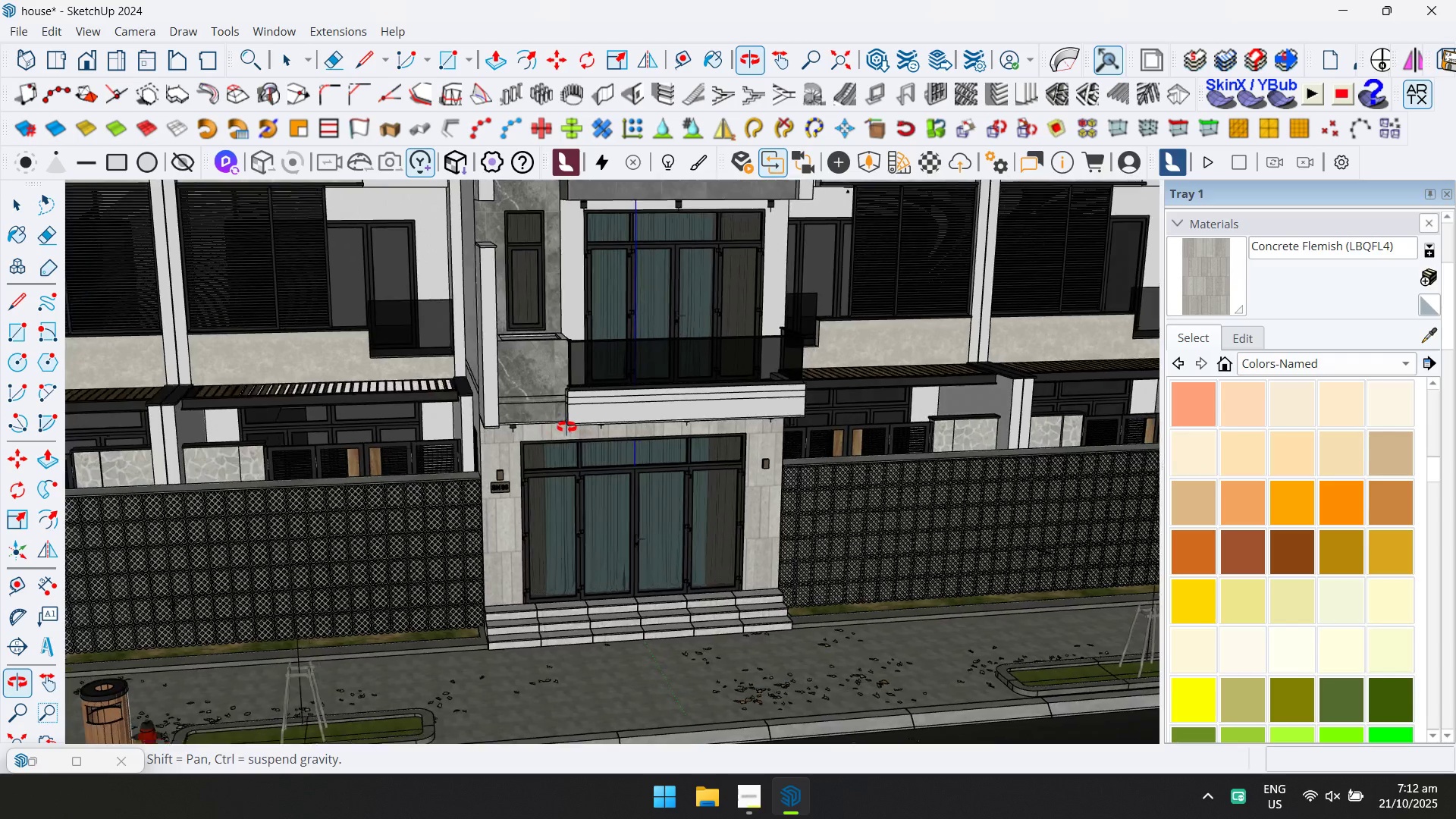 
scroll: coordinate [515, 344], scroll_direction: up, amount: 5.0
 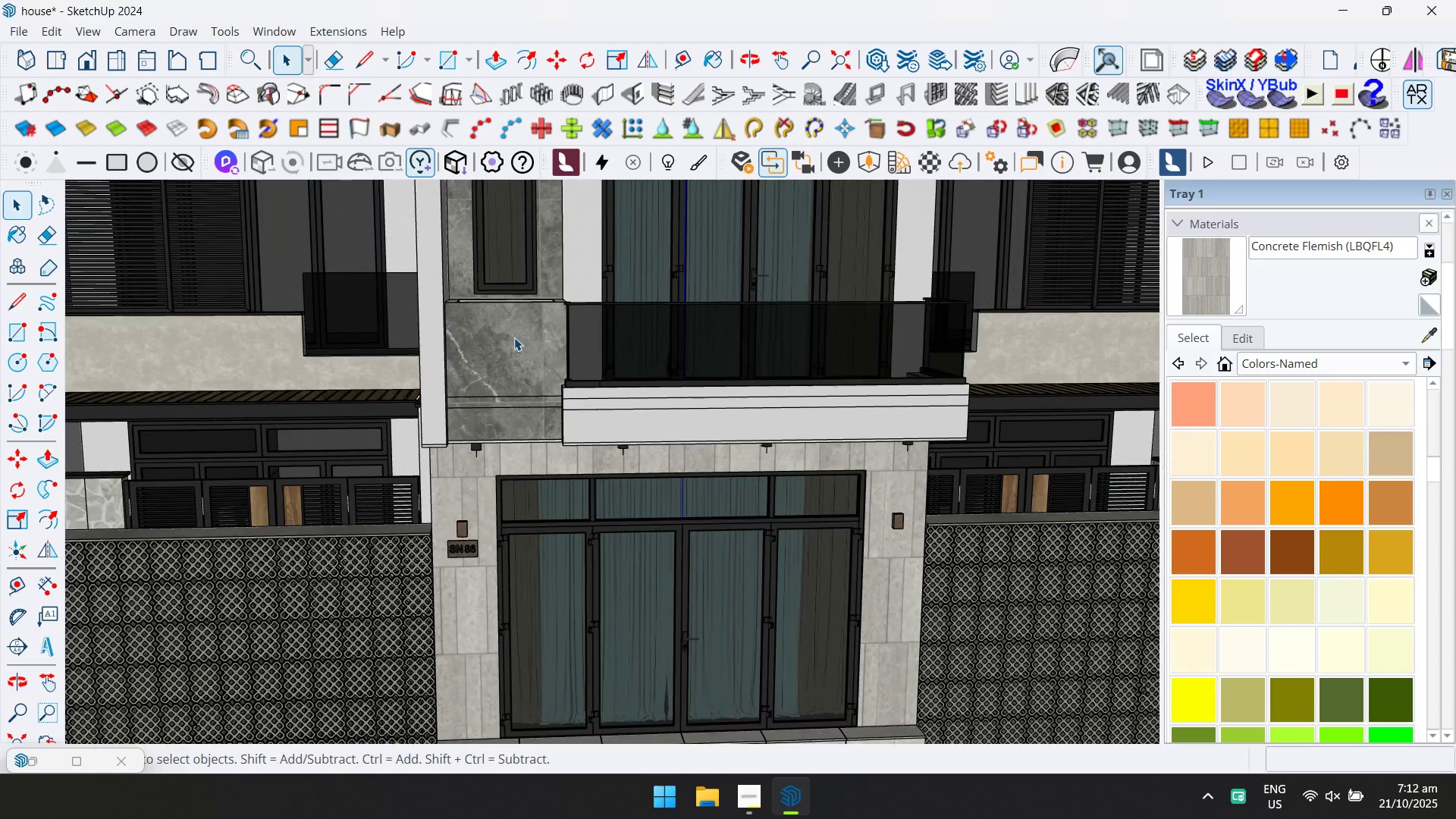 
double_click([514, 337])
 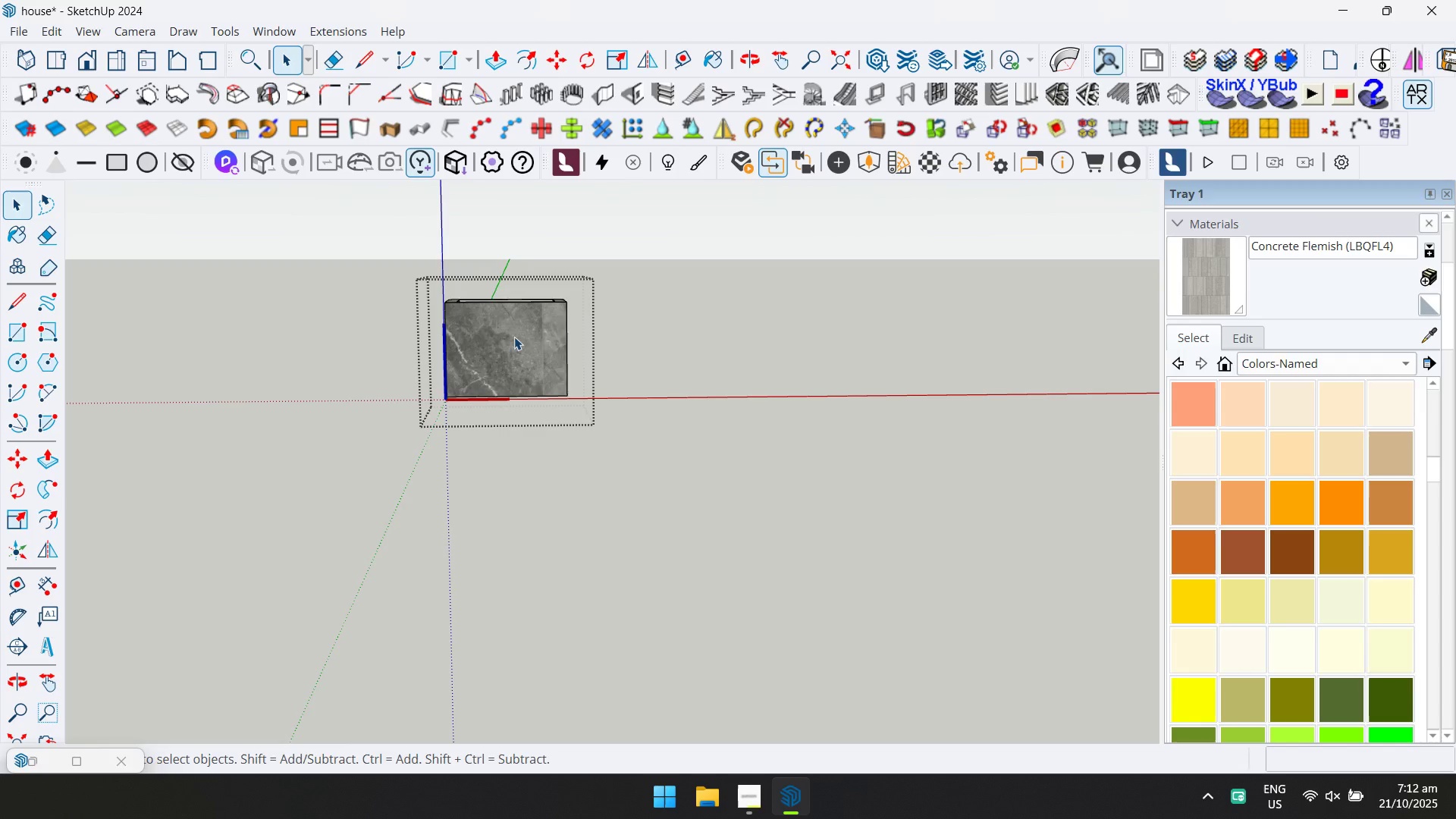 
triple_click([514, 337])
 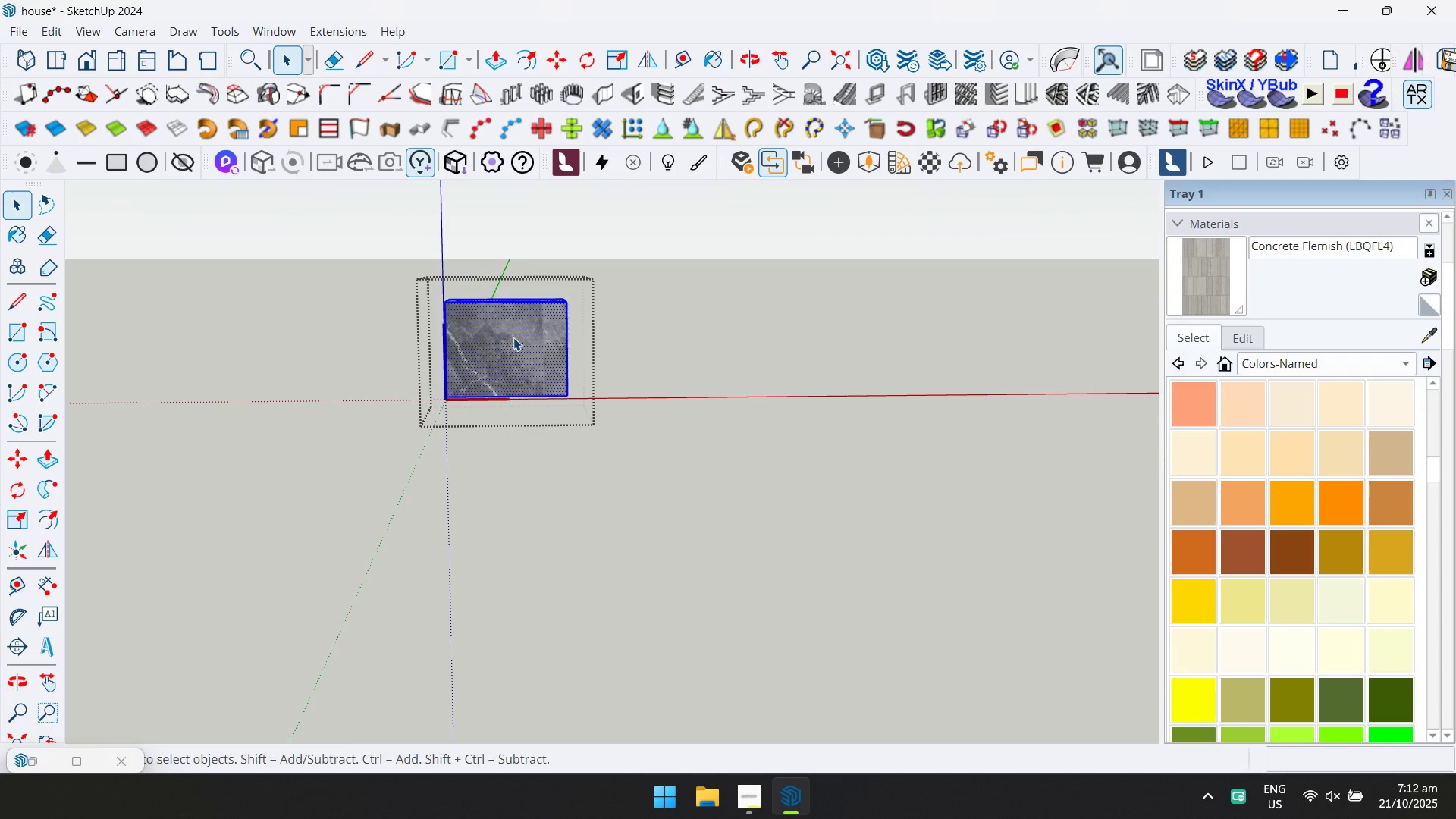 
scroll: coordinate [513, 340], scroll_direction: up, amount: 5.0
 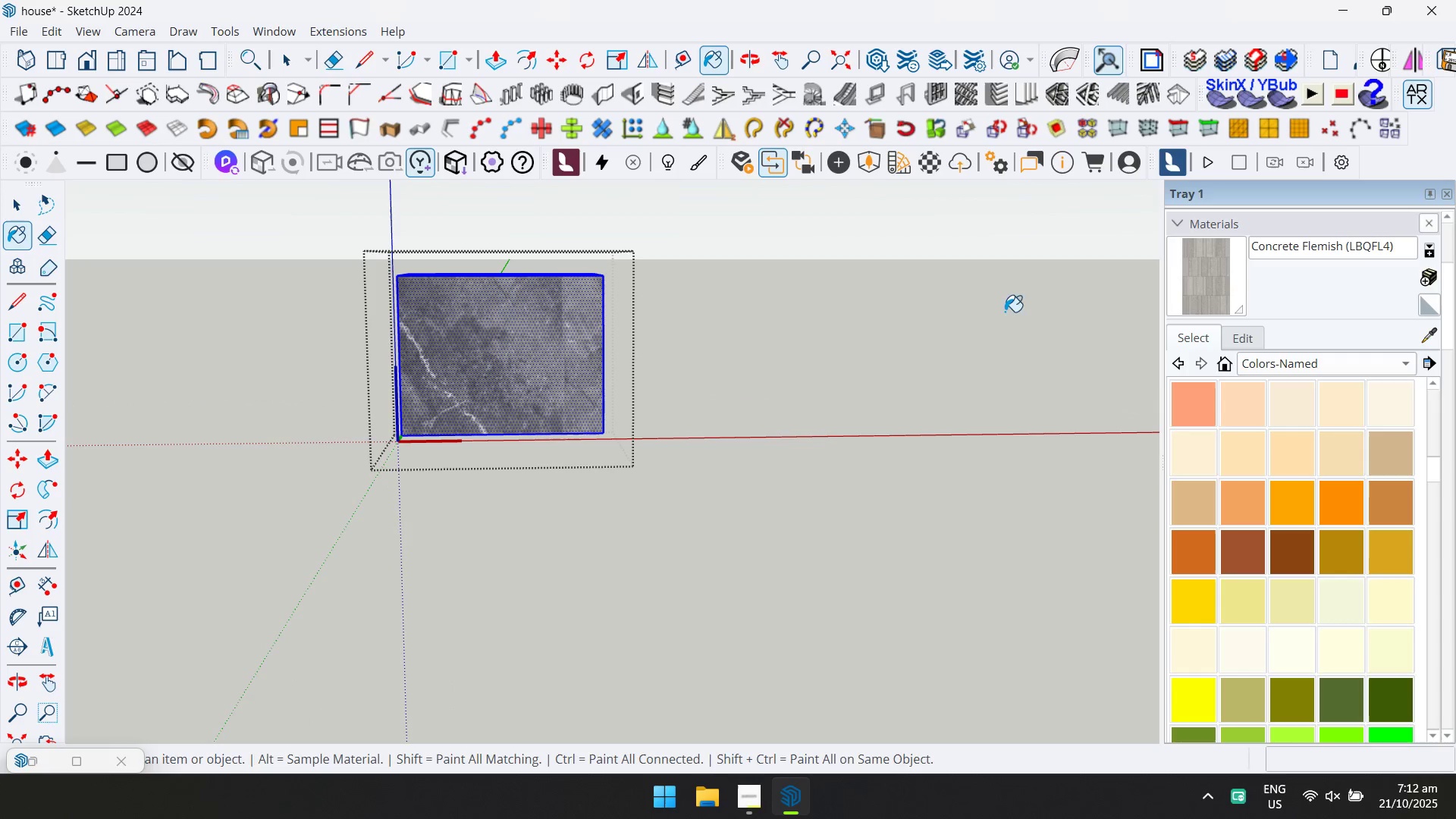 
double_click([551, 322])
 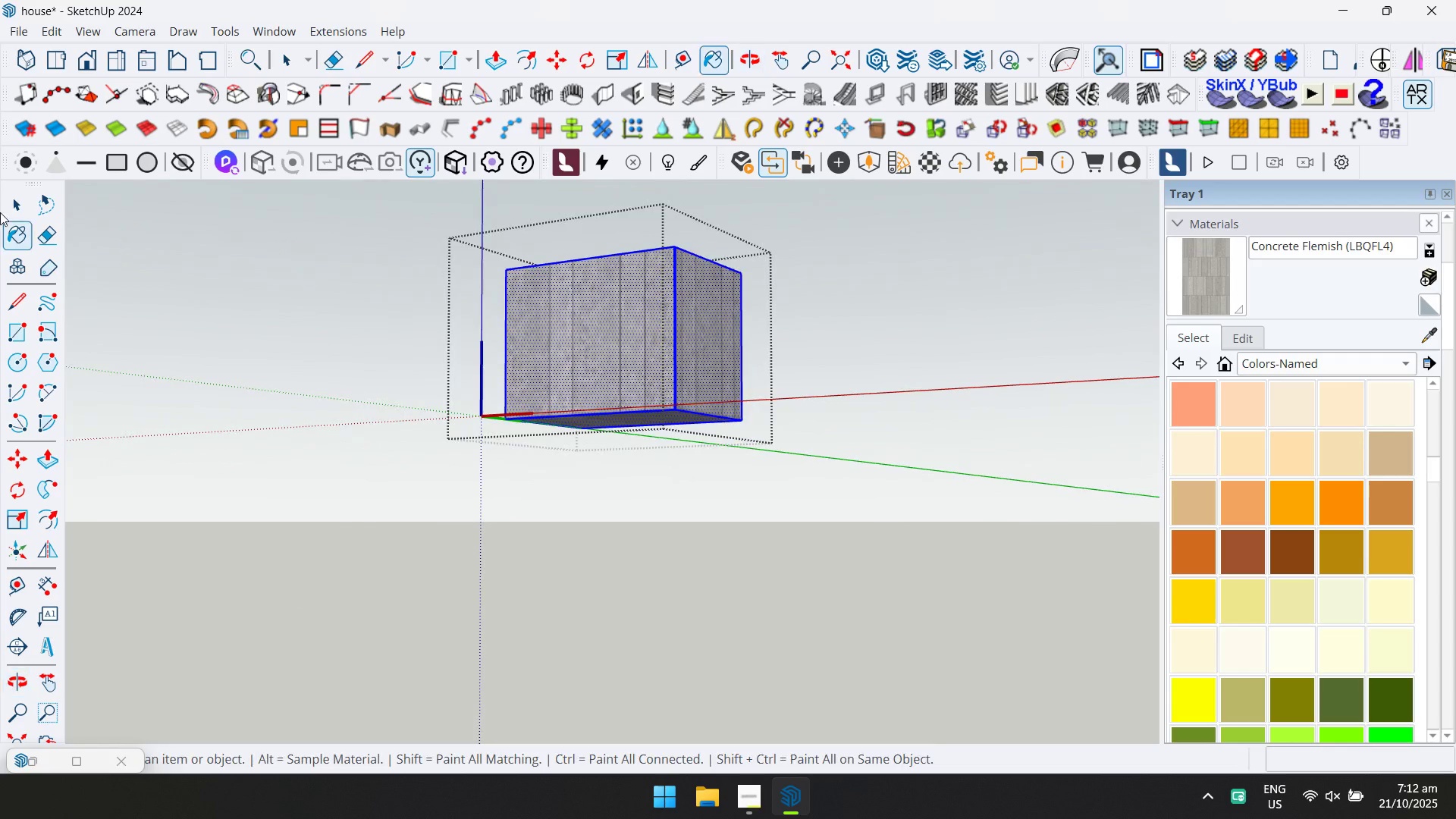 
key(Escape)
 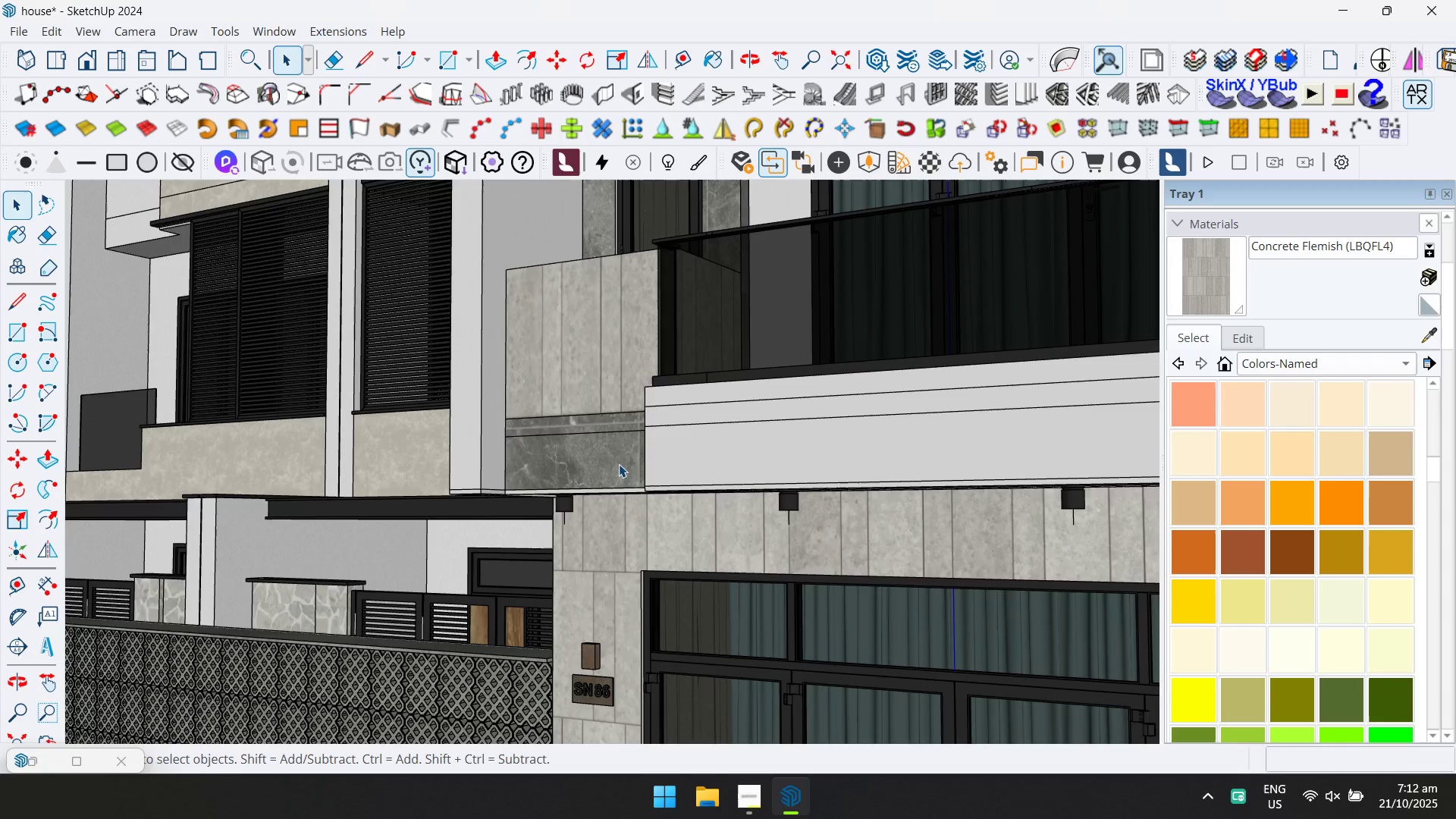 
double_click([619, 464])
 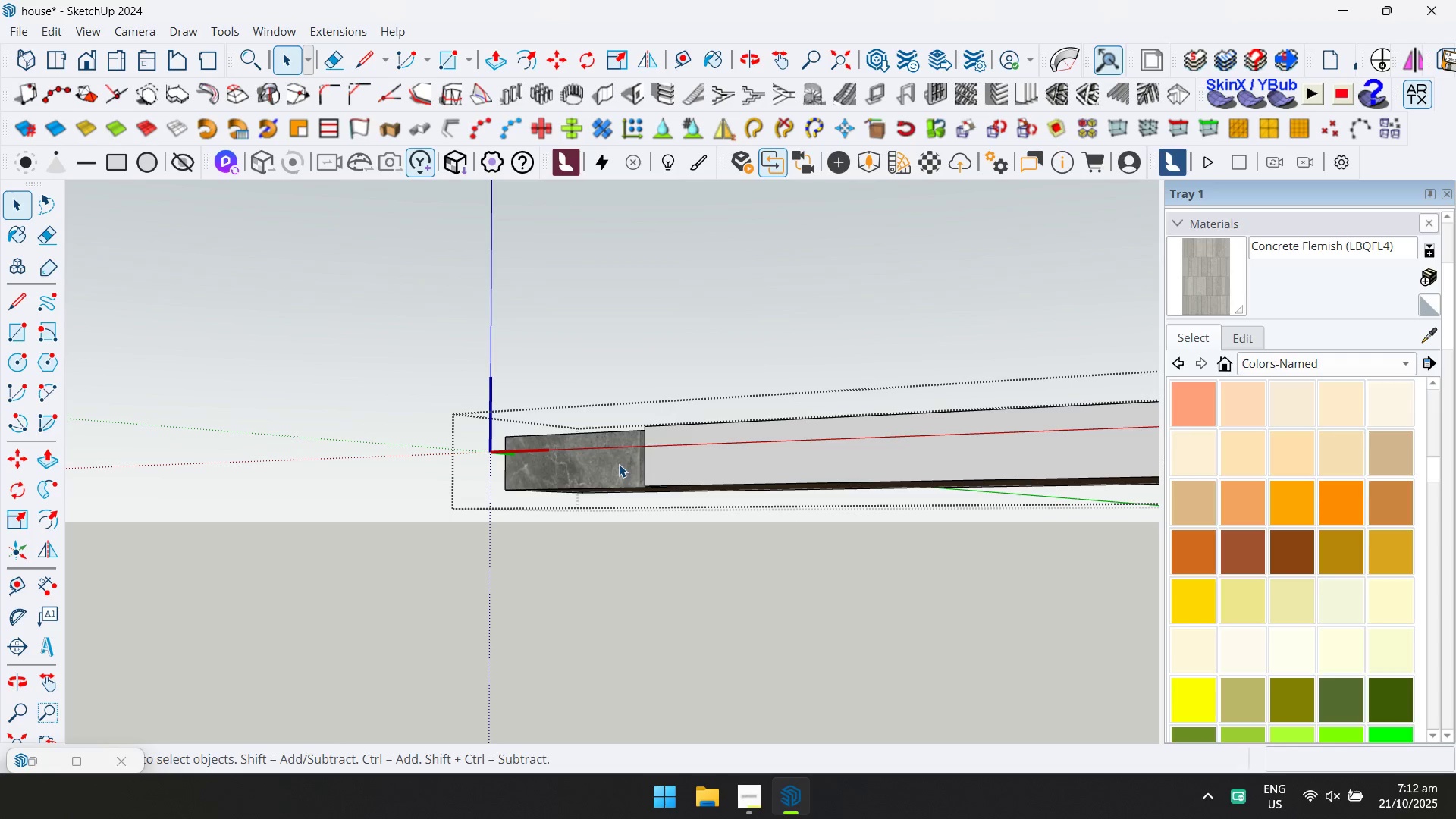 
triple_click([619, 464])
 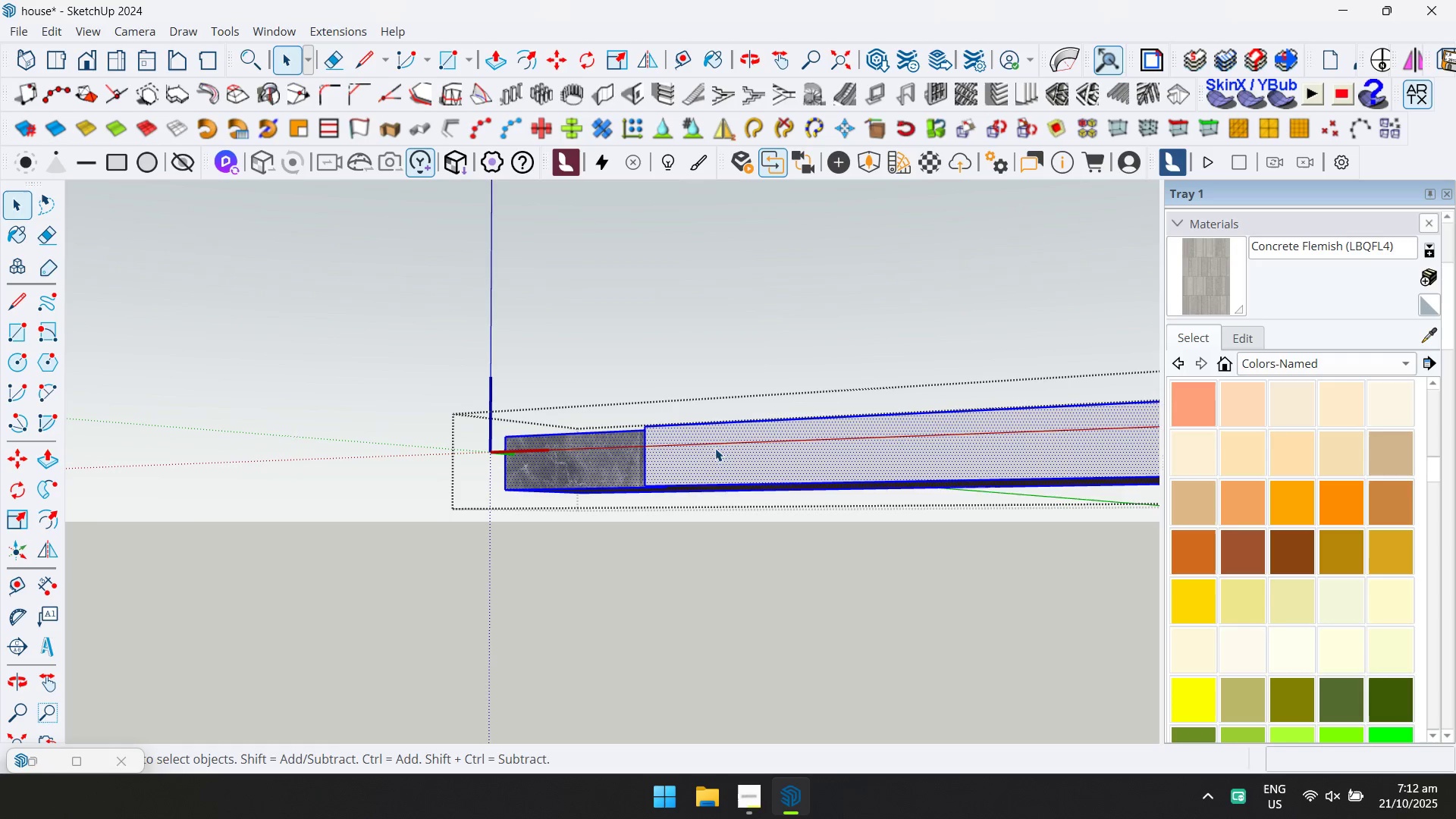 
left_click([596, 469])
 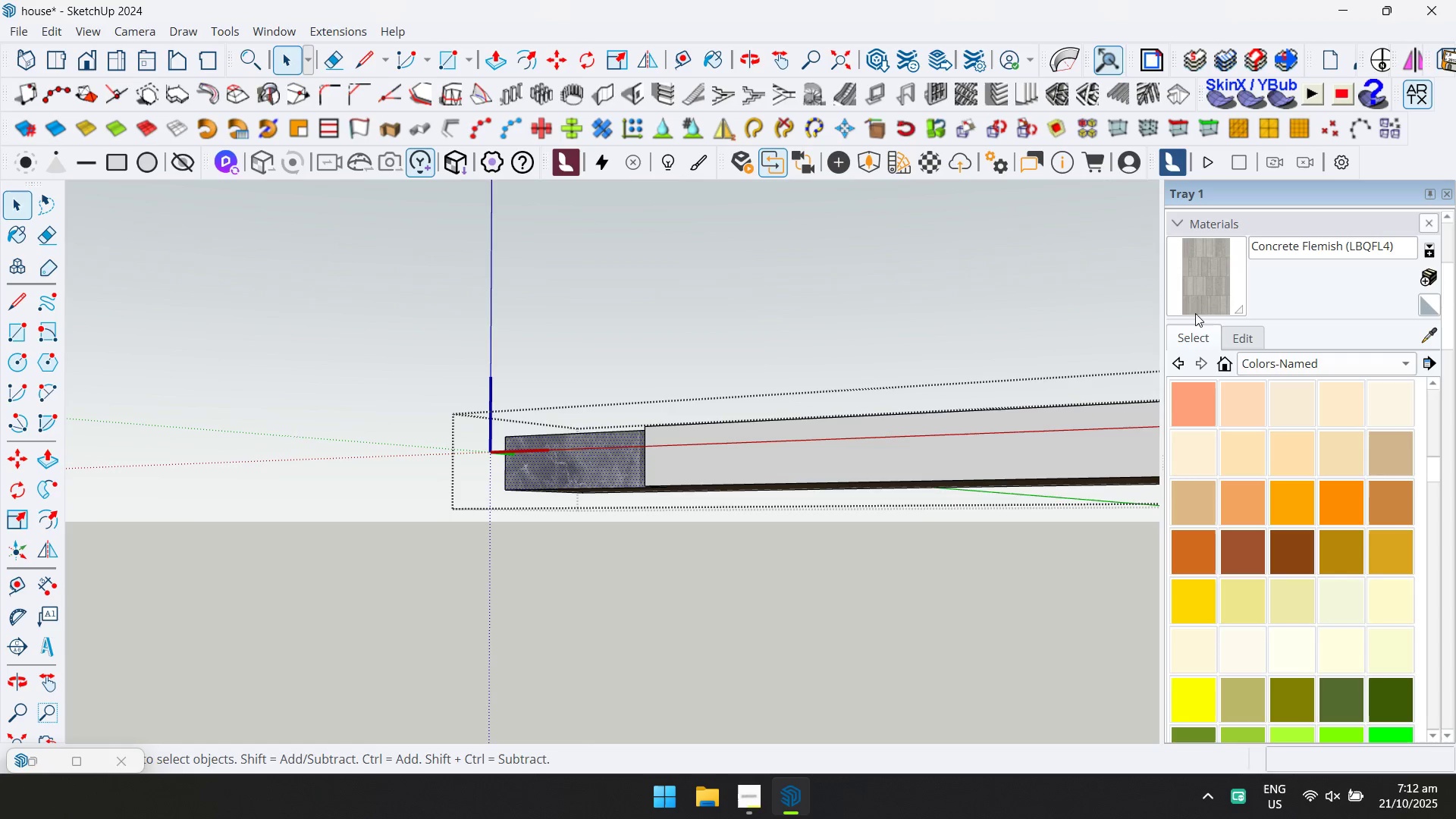 
left_click([1204, 278])
 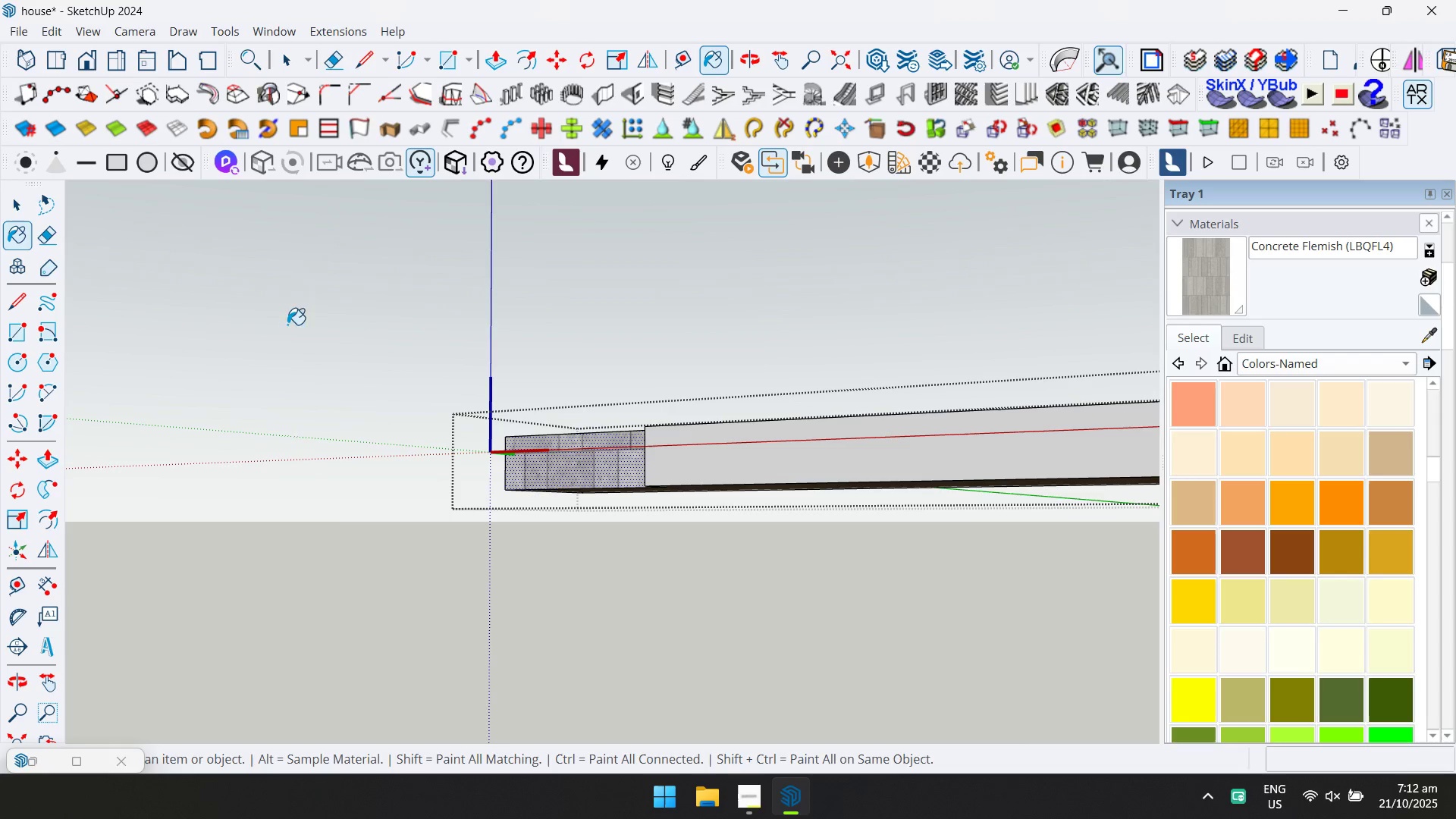 
key(Escape)
 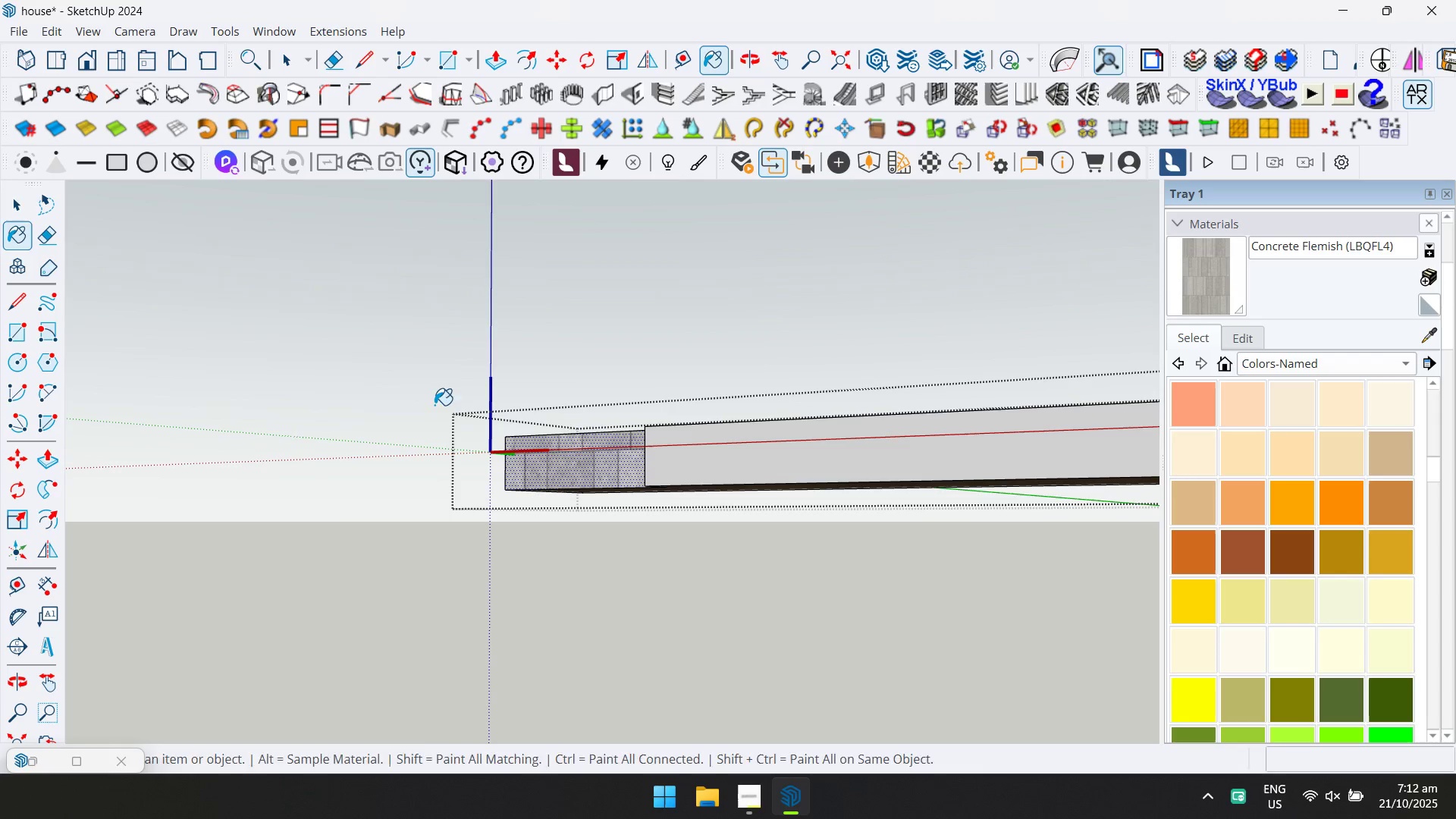 
key(Space)
 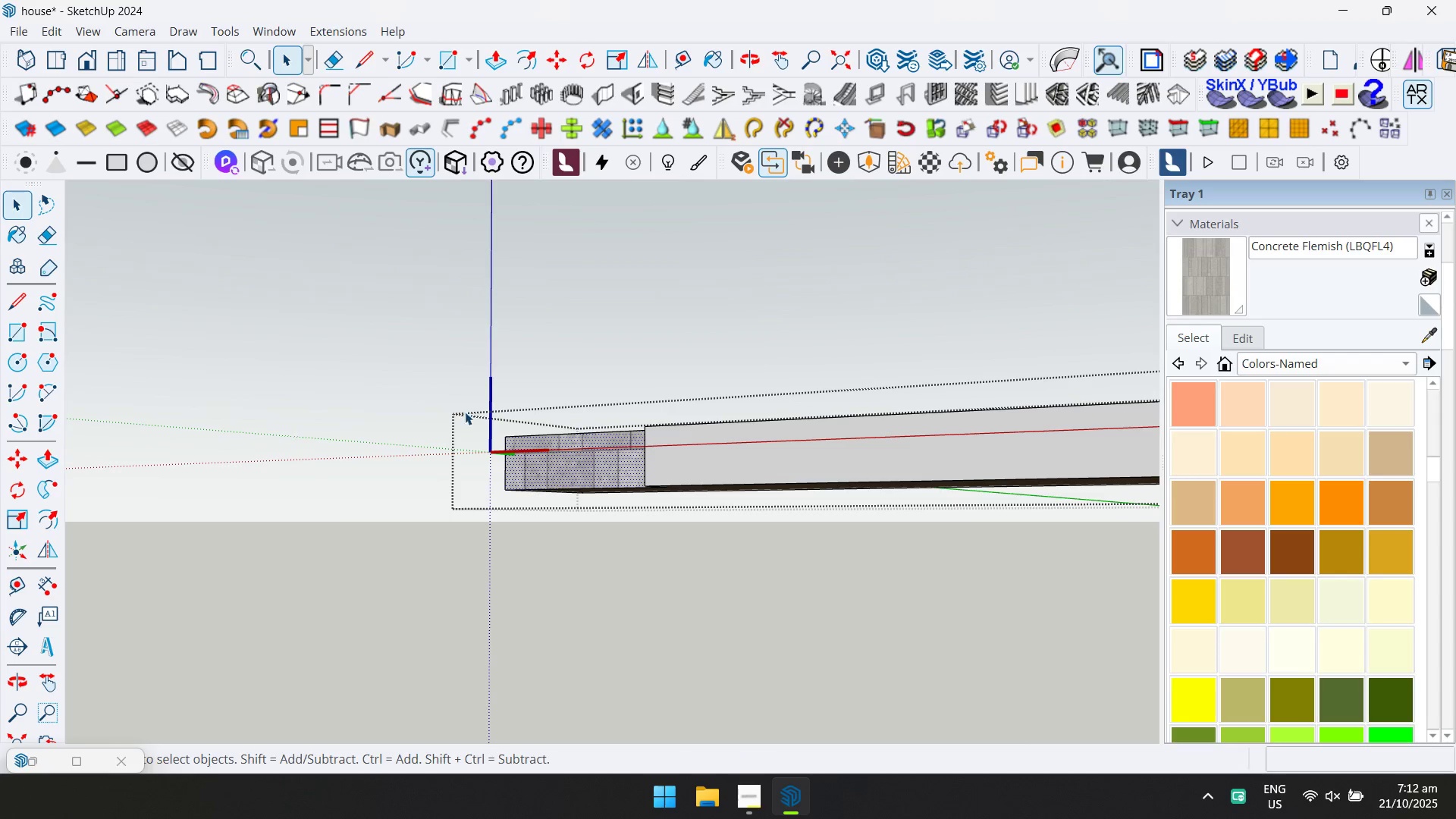 
key(Escape)
 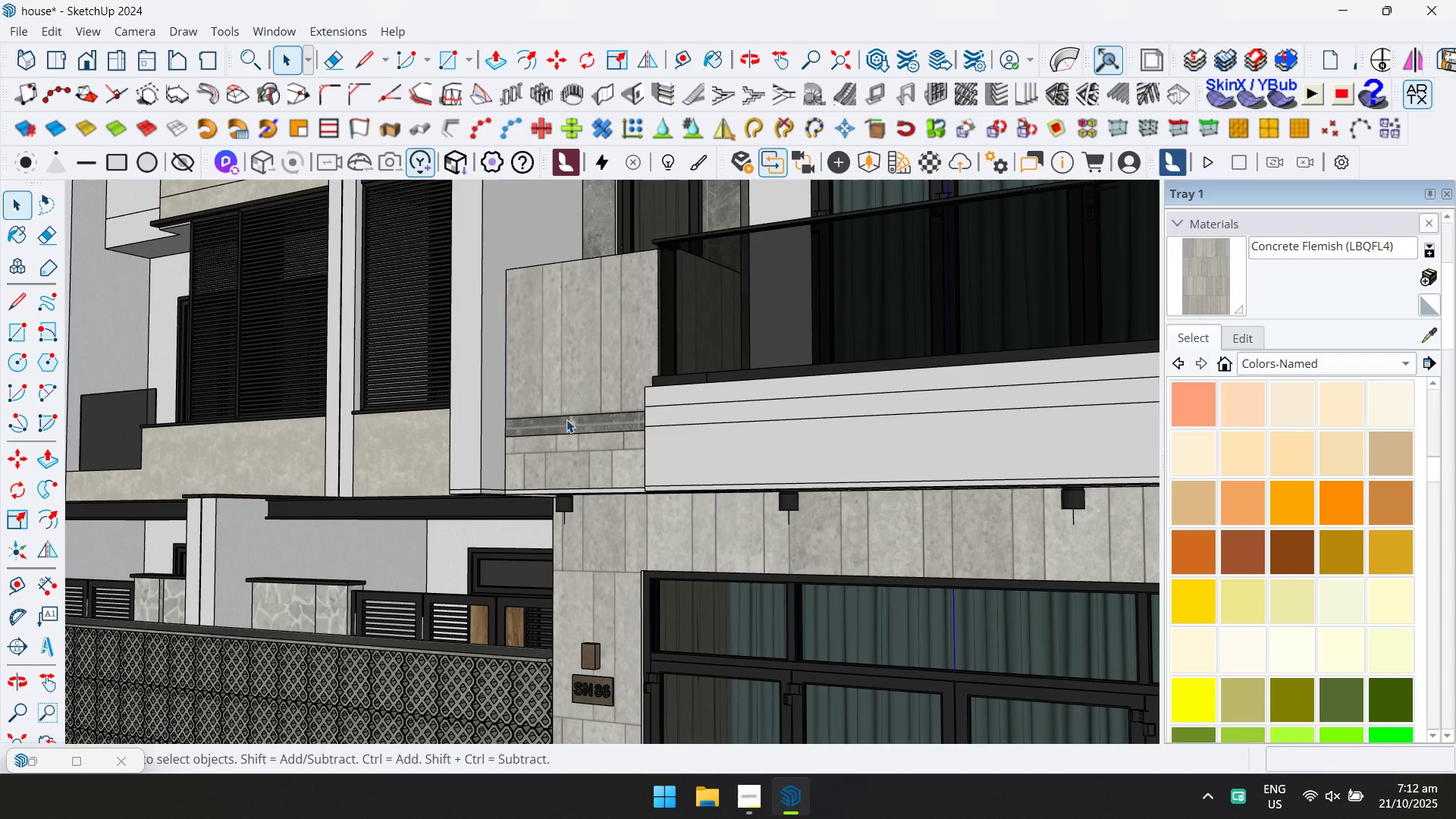 
scroll: coordinate [577, 417], scroll_direction: up, amount: 4.0
 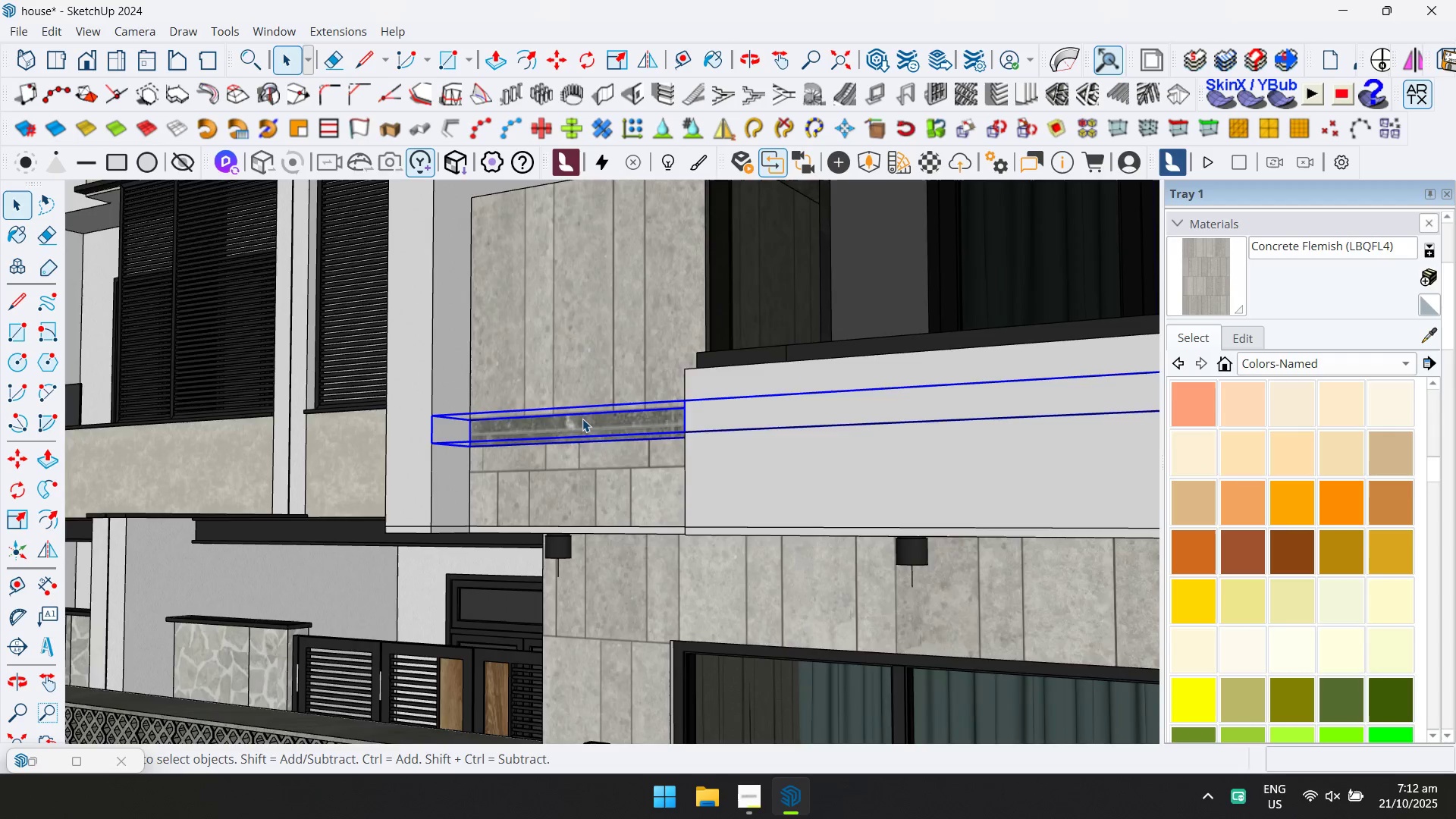 
double_click([582, 419])
 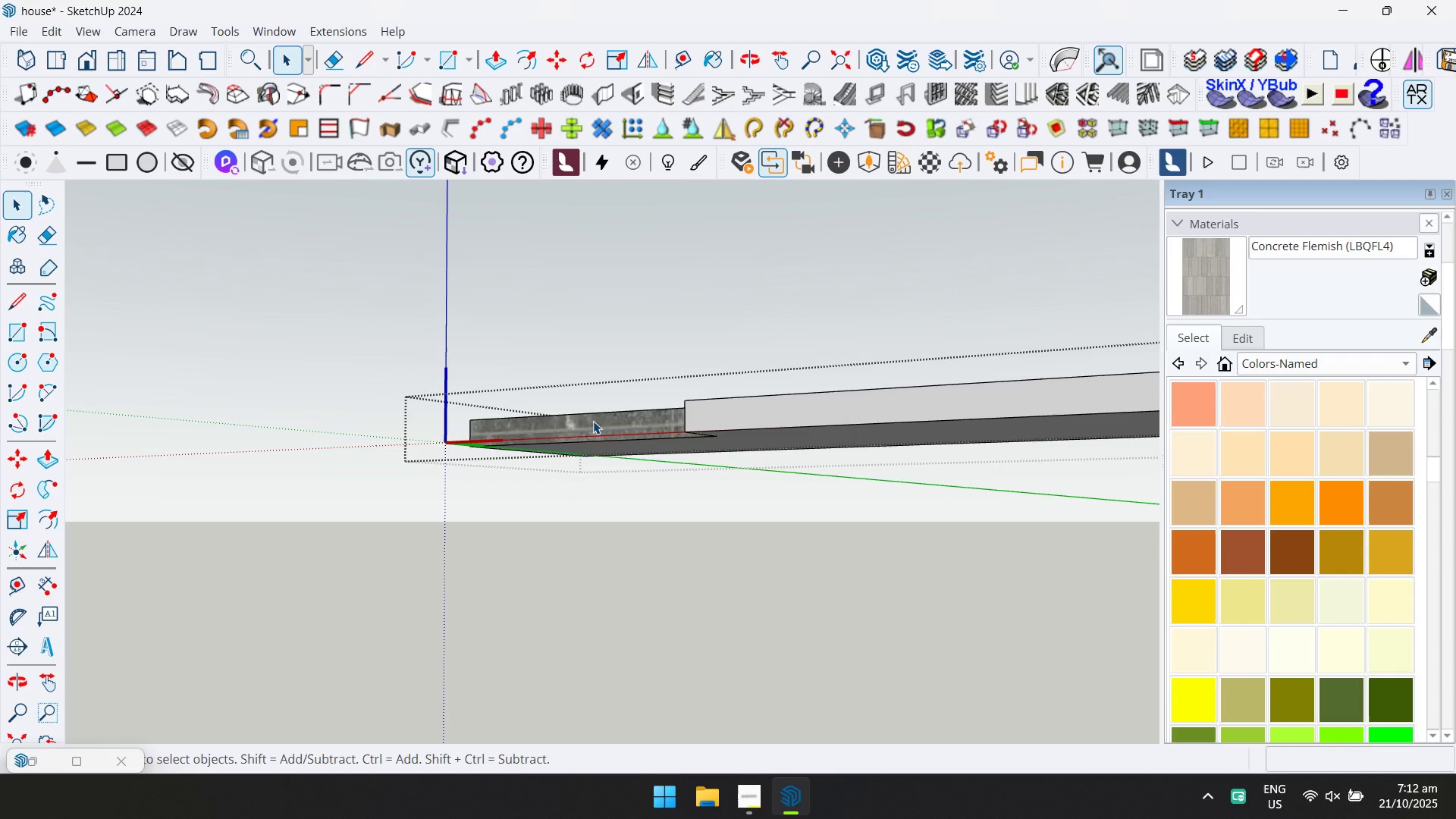 
triple_click([593, 421])
 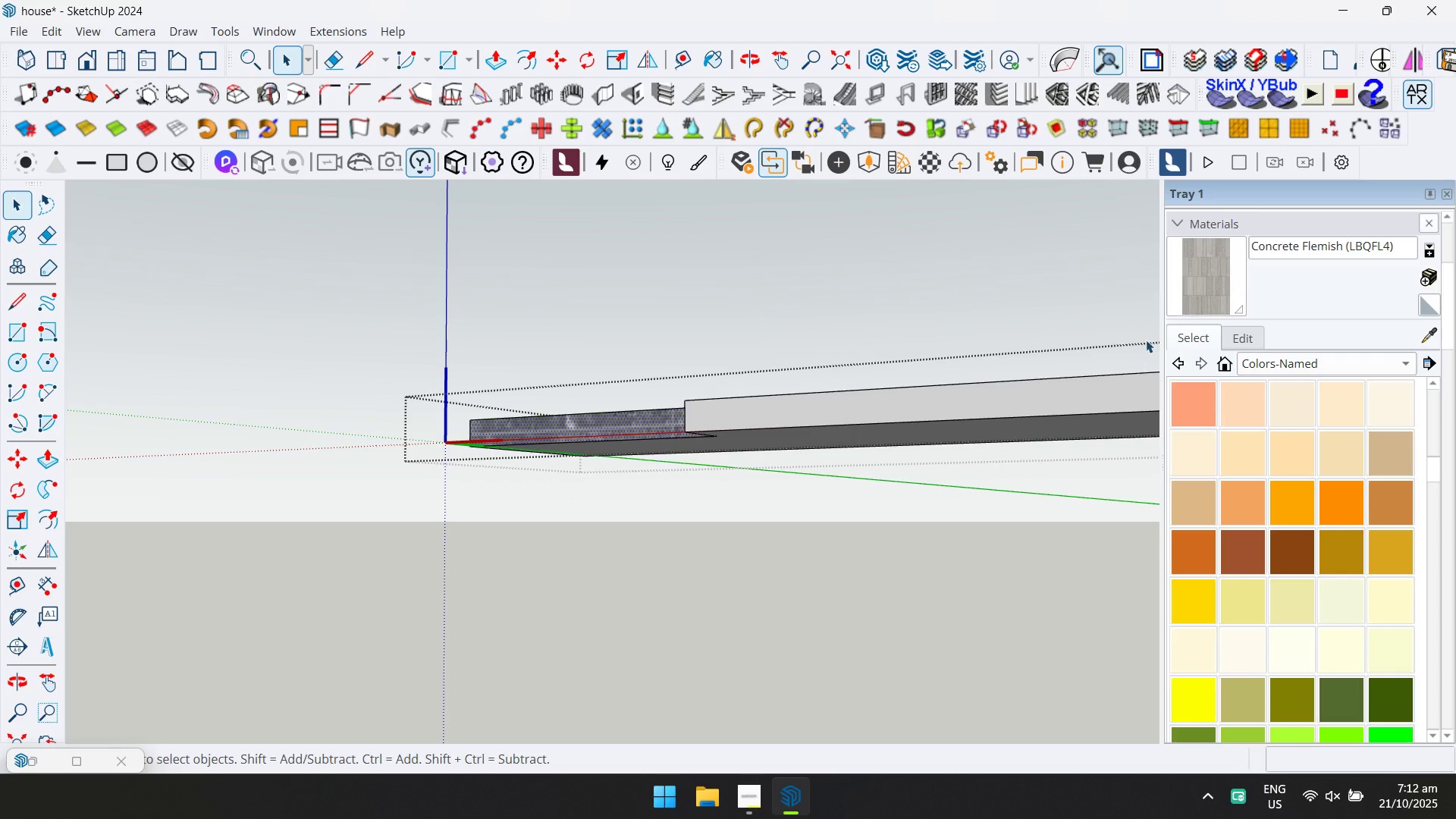 
left_click_drag(start_coordinate=[1169, 287], to_coordinate=[1175, 282])
 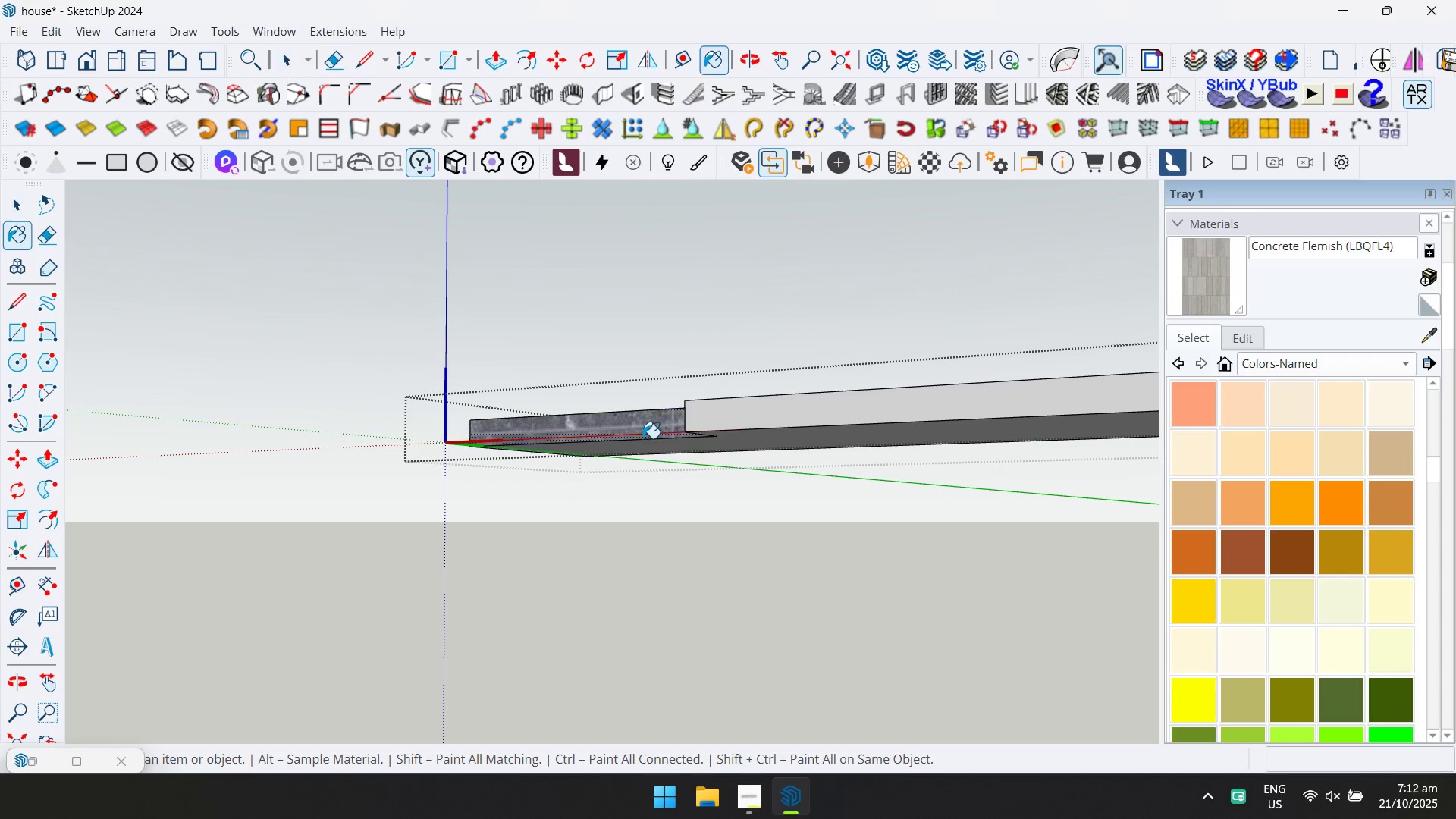 
double_click([640, 435])
 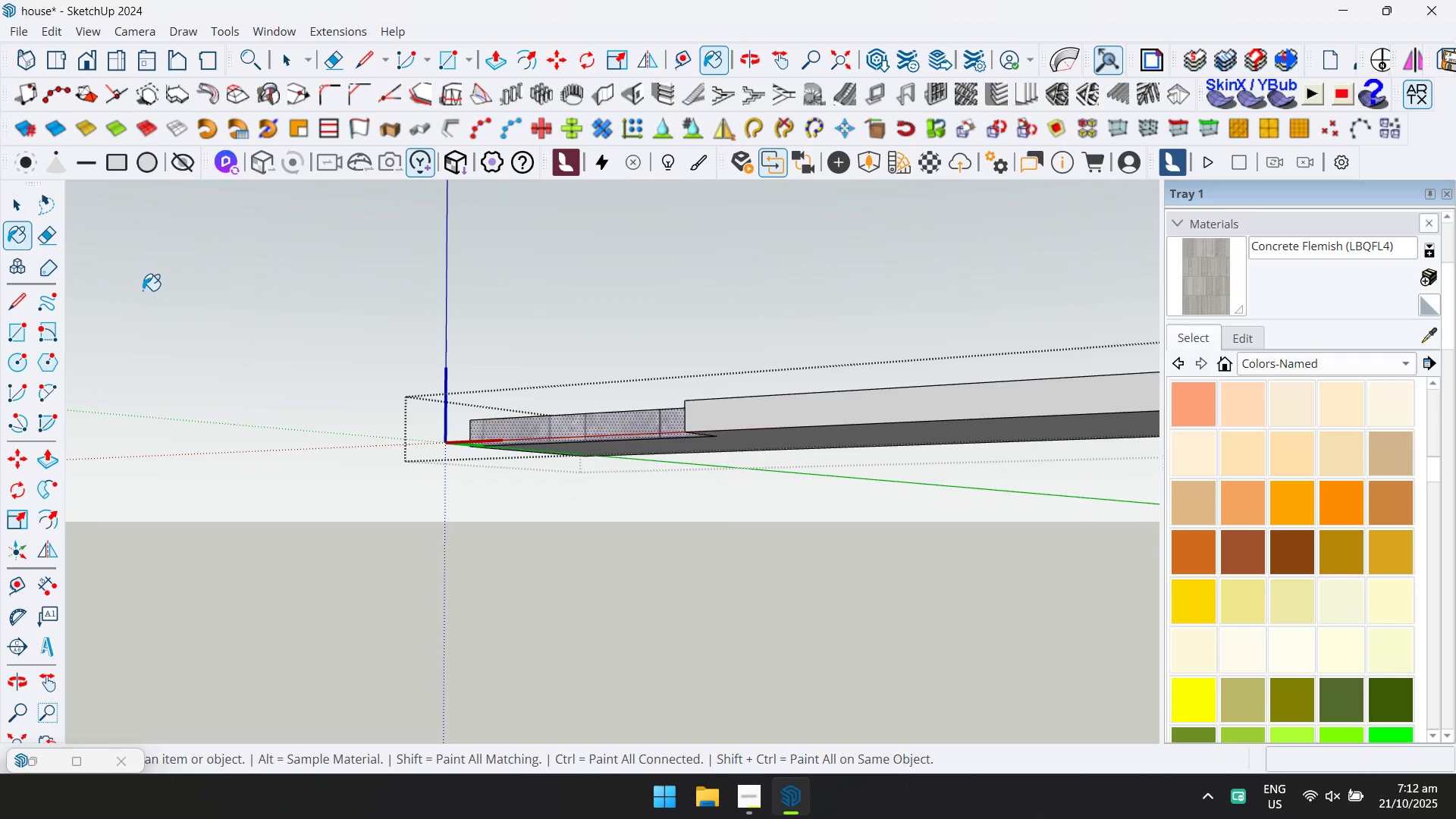 
key(Escape)
 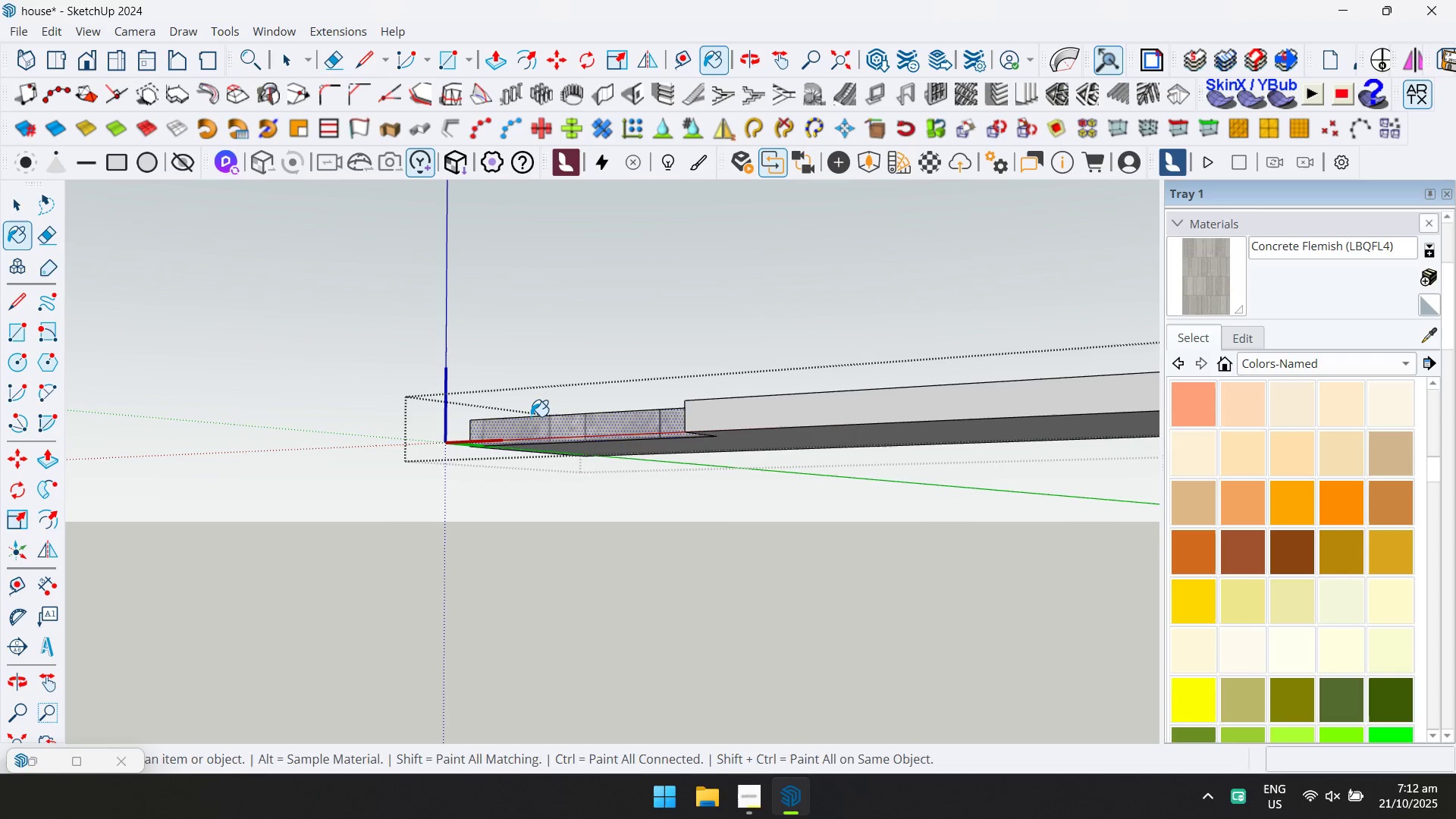 
key(Space)
 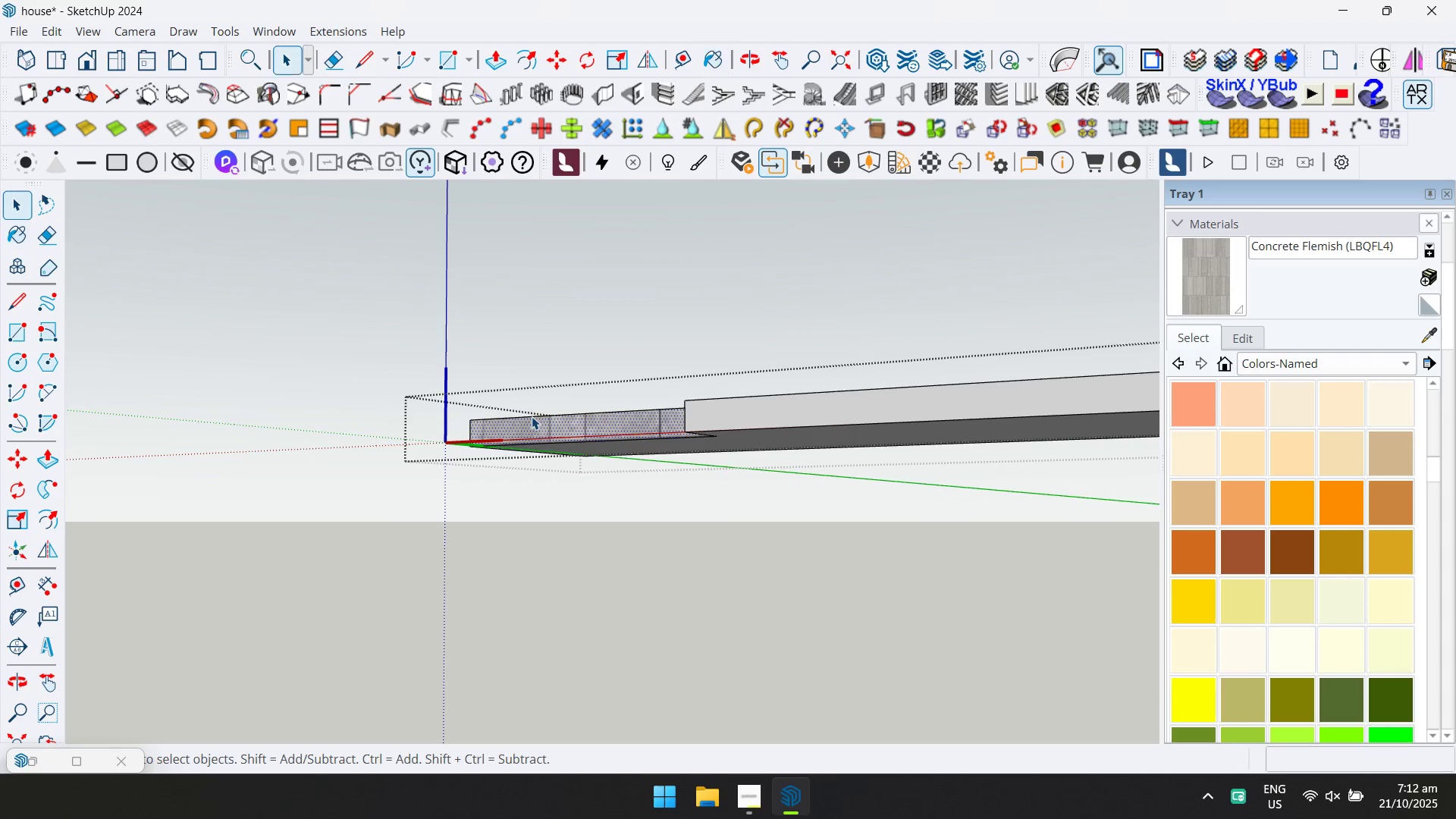 
key(Space)
 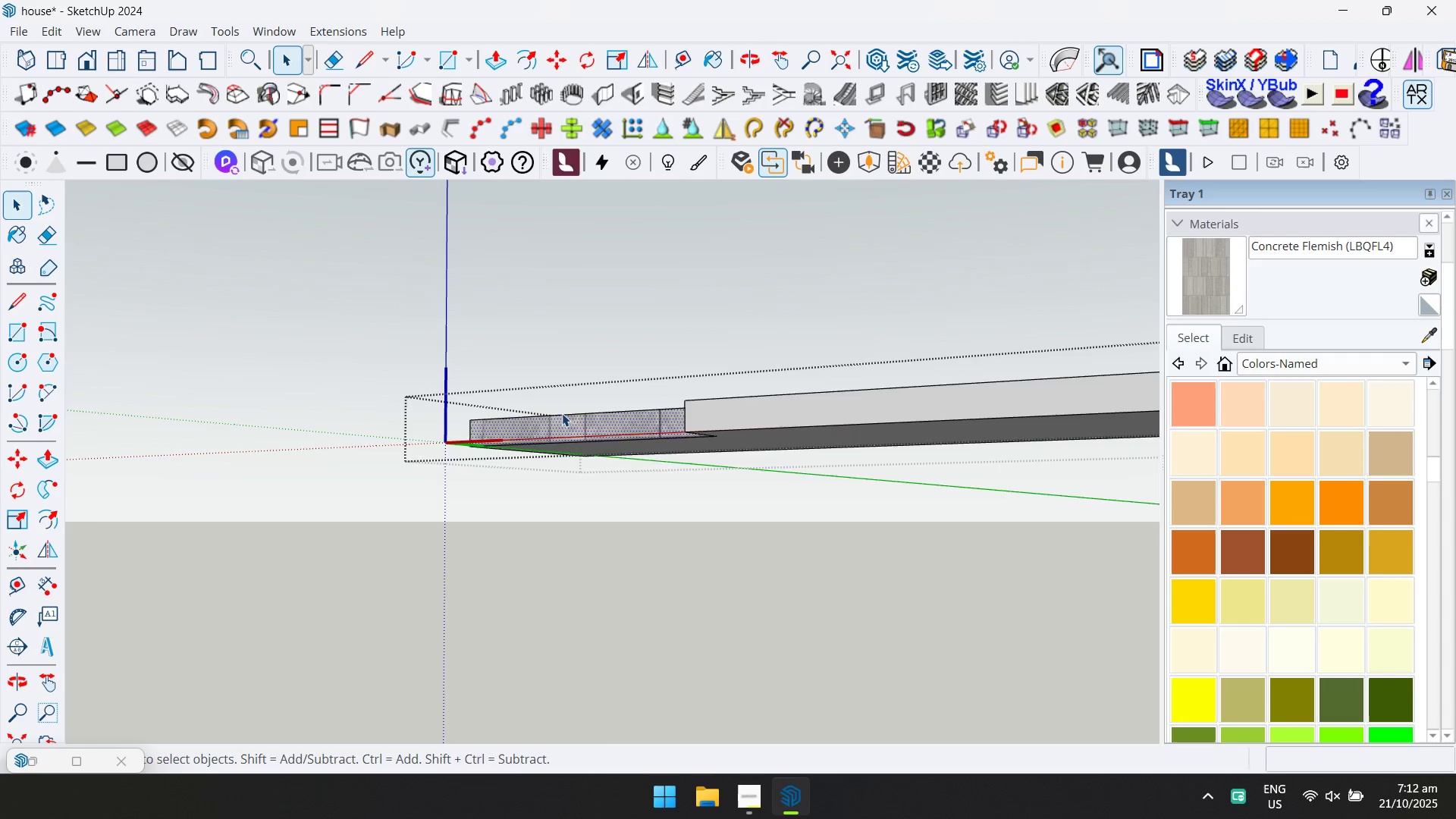 
key(Escape)
 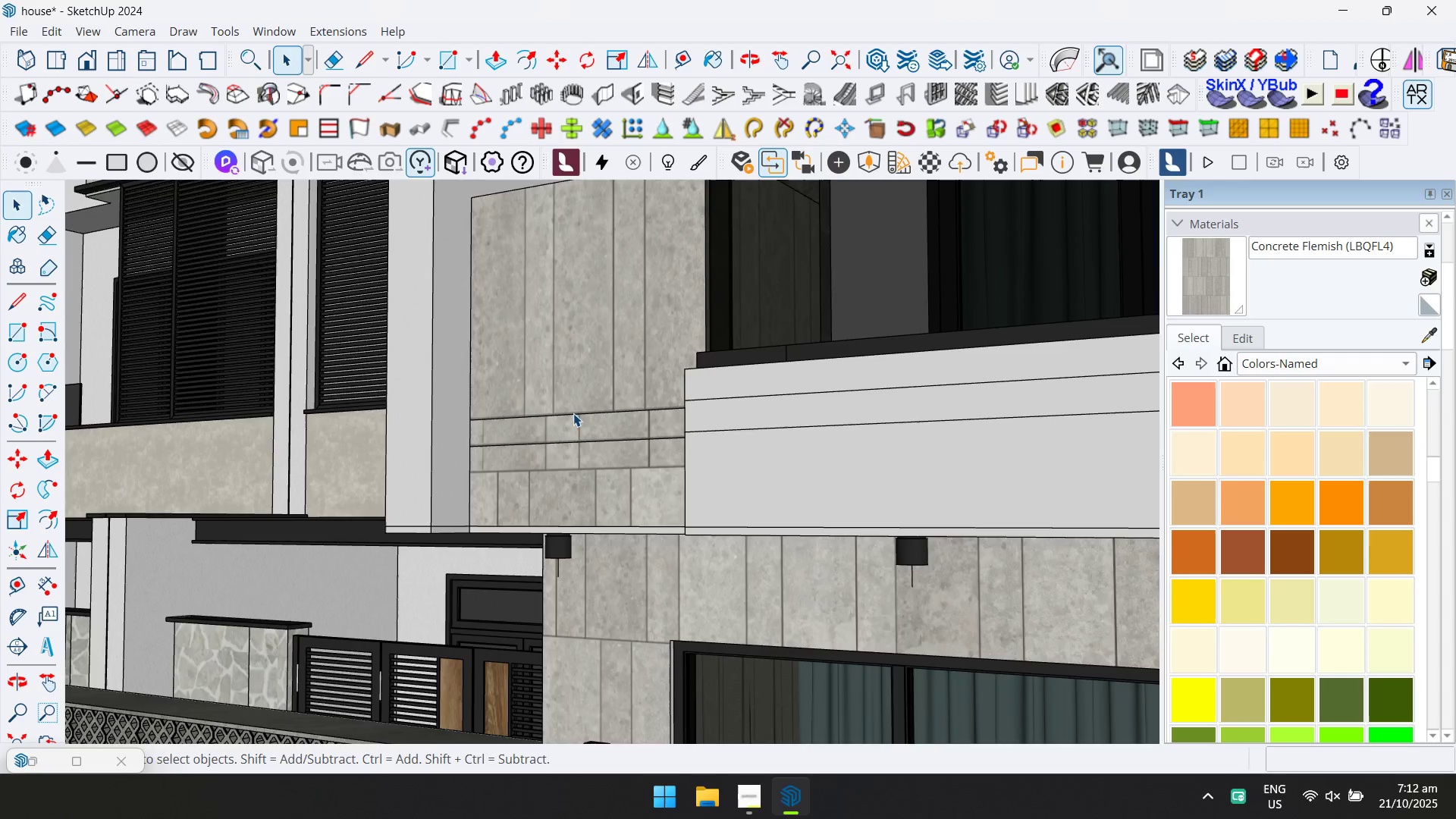 
scroll: coordinate [575, 413], scroll_direction: down, amount: 6.0
 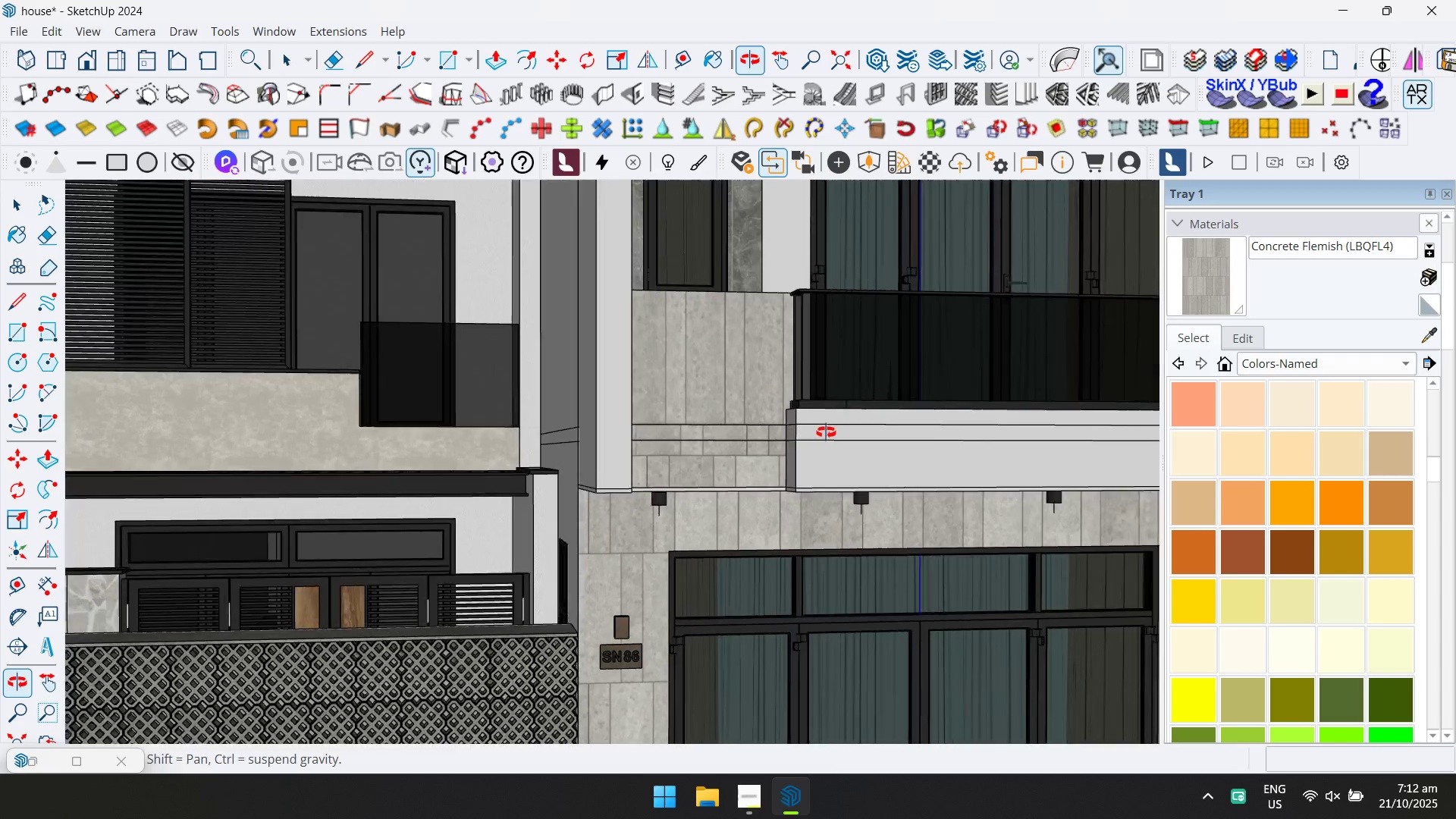 
hold_key(key=ShiftLeft, duration=0.52)
 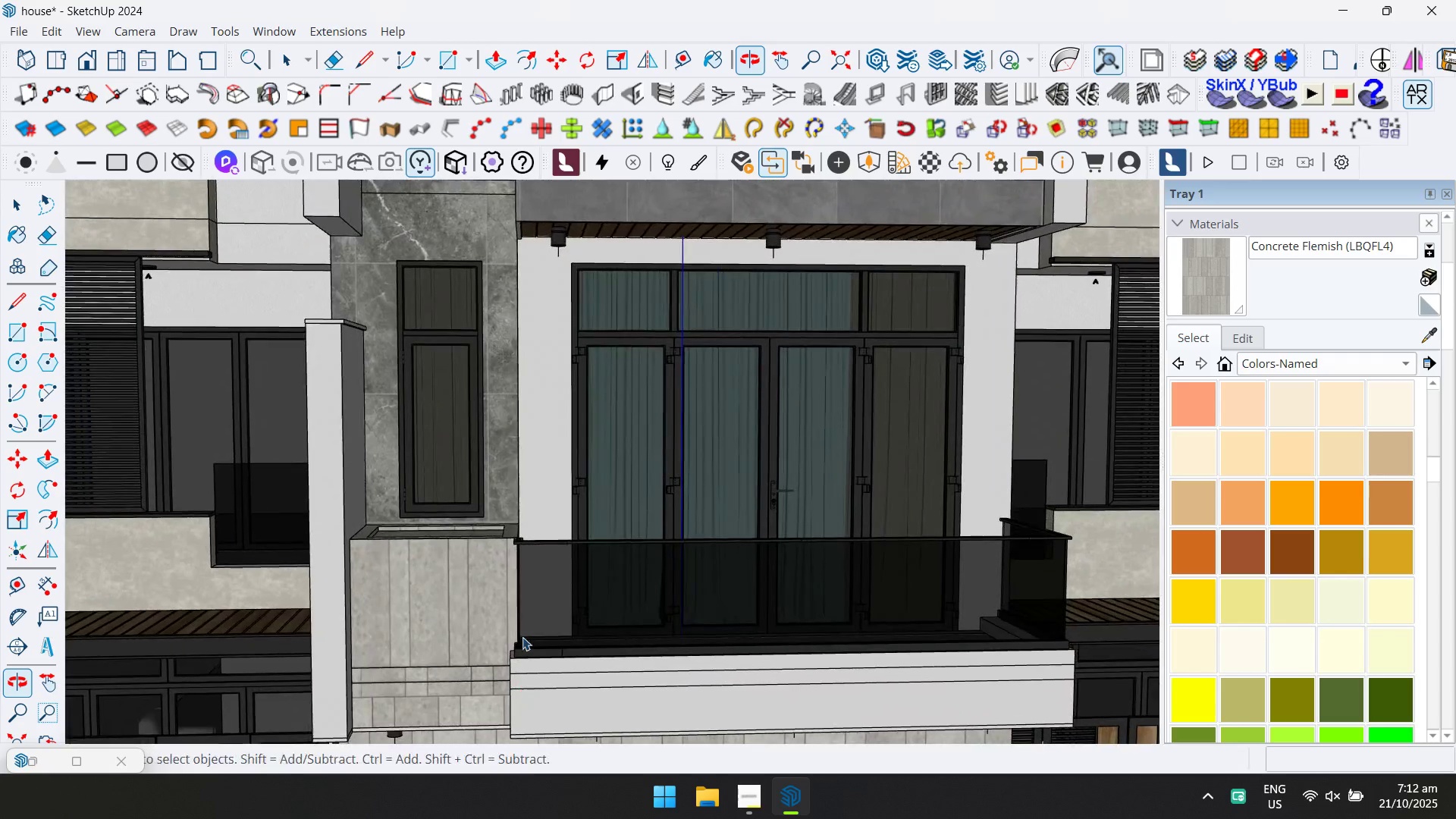 
scroll: coordinate [510, 482], scroll_direction: up, amount: 4.0
 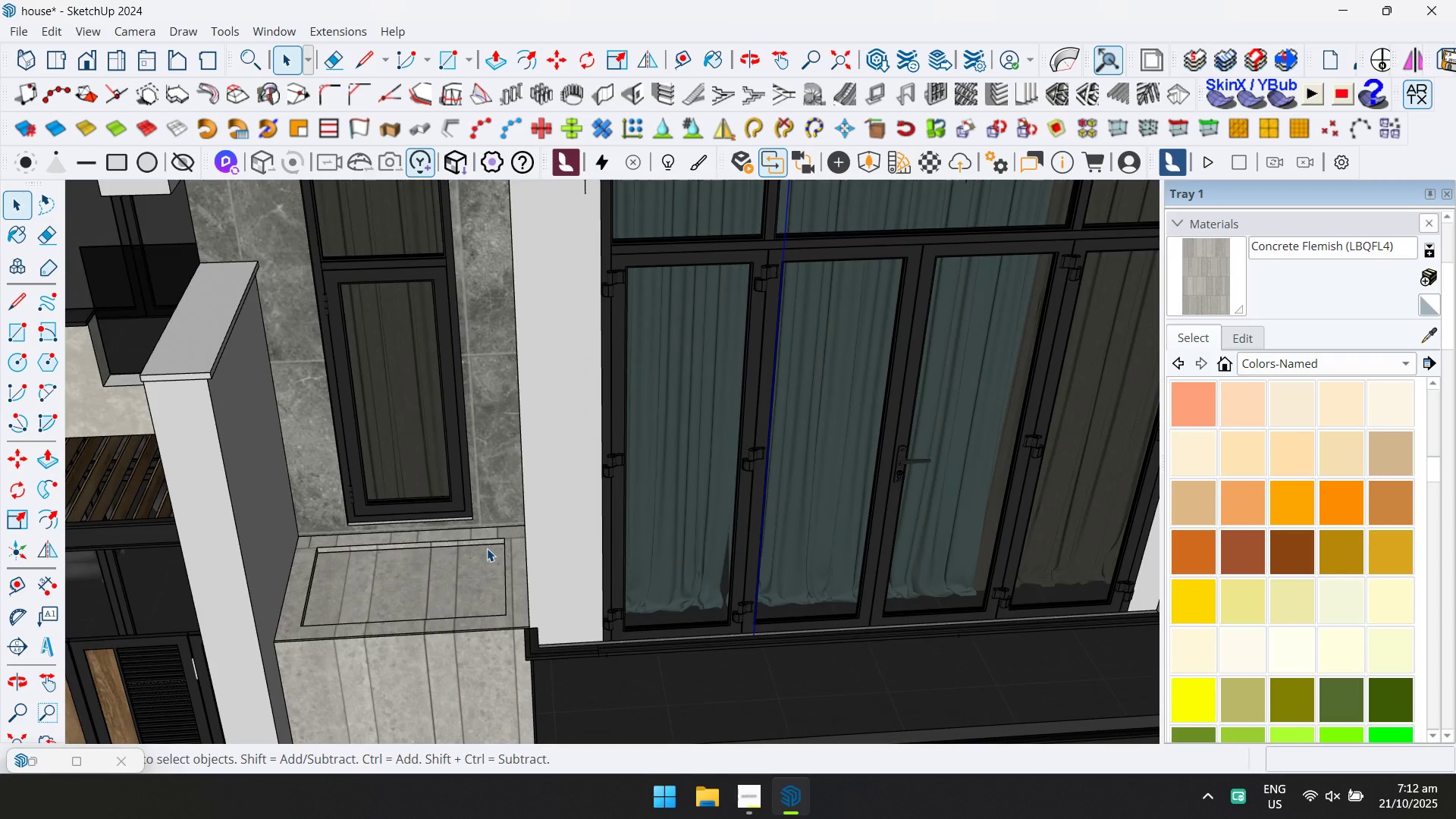 
double_click([474, 565])
 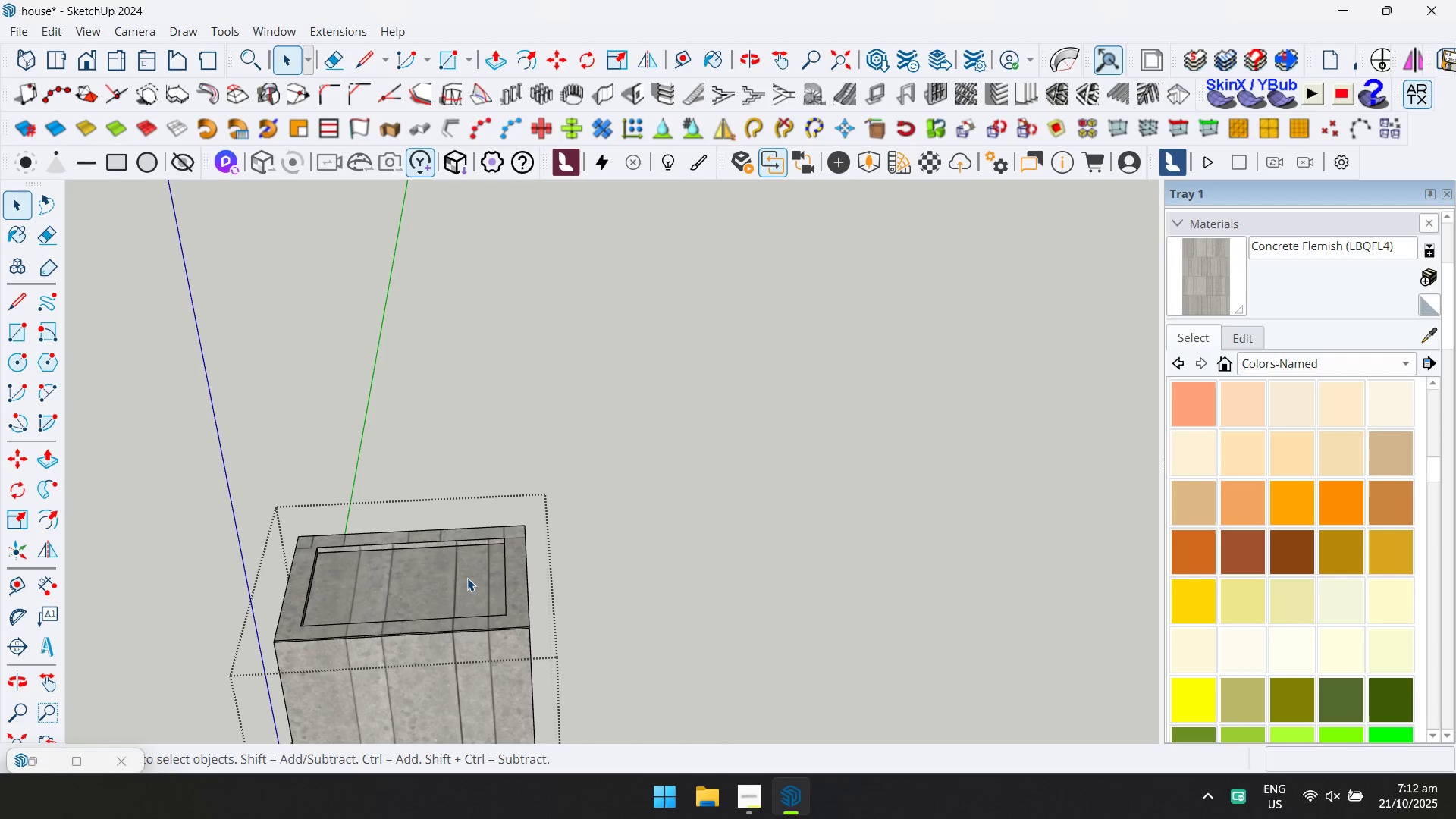 
triple_click([467, 578])
 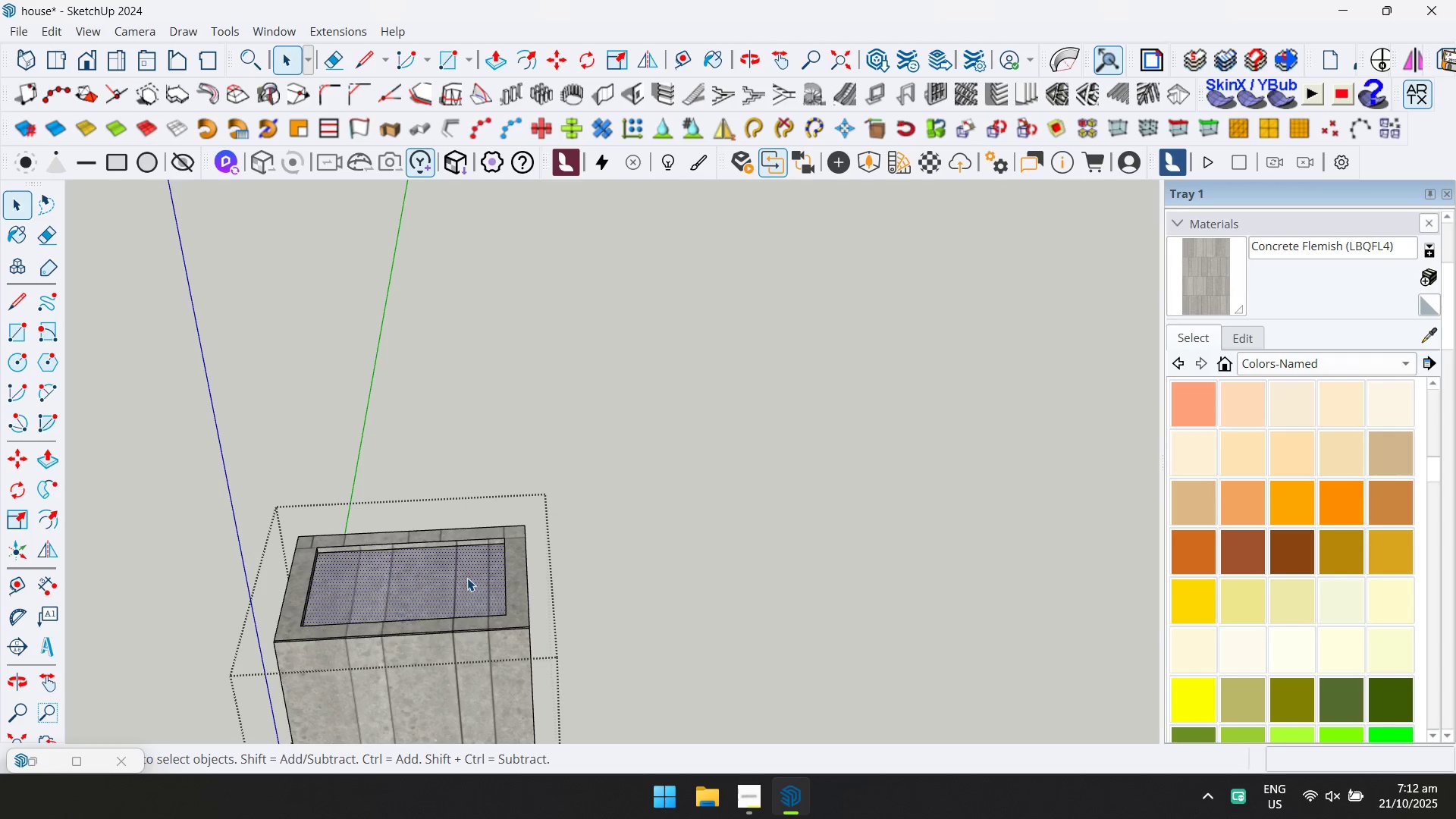 
key(P)
 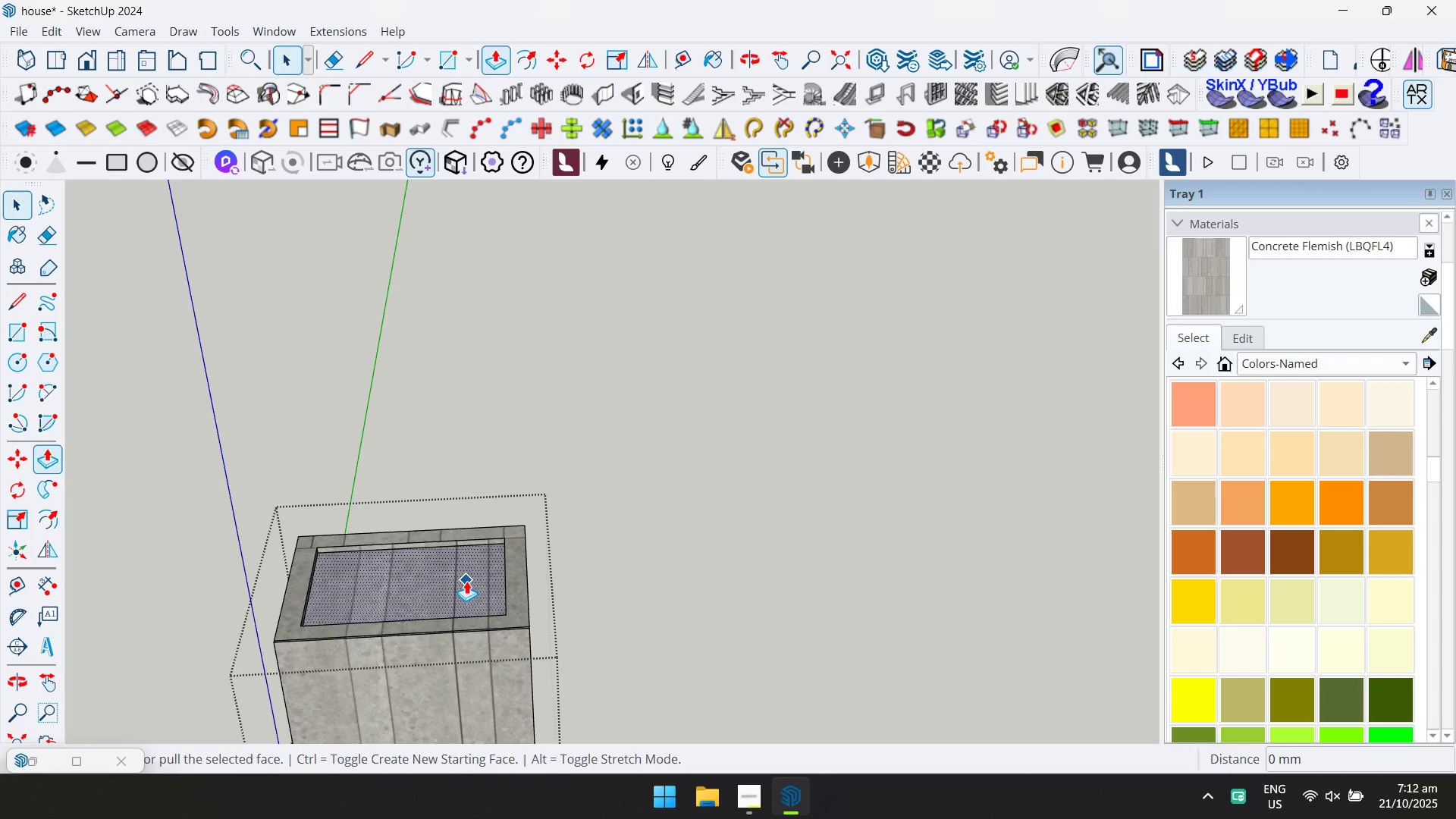 
left_click([466, 581])
 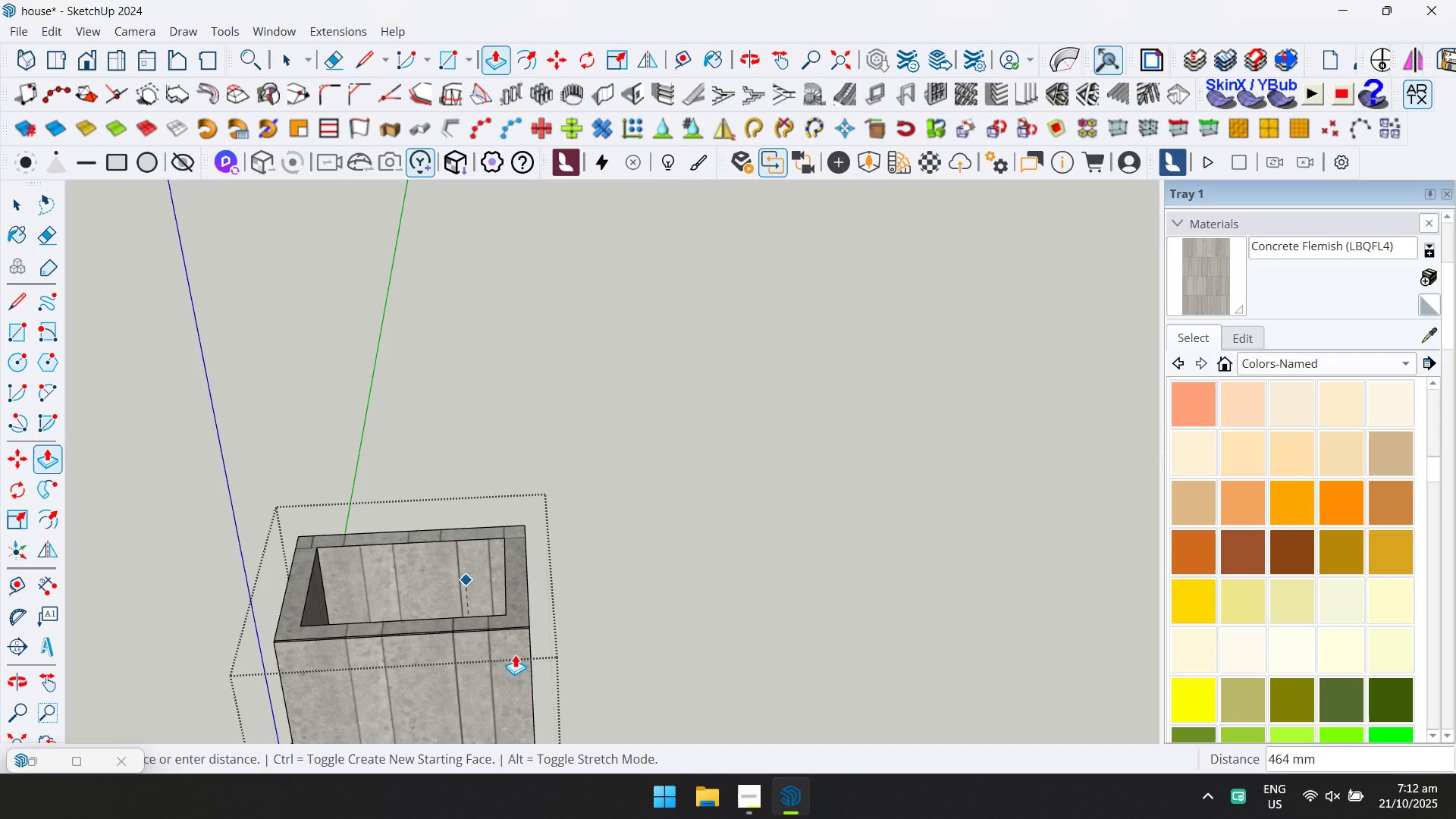 
hold_key(key=ShiftLeft, duration=0.32)
 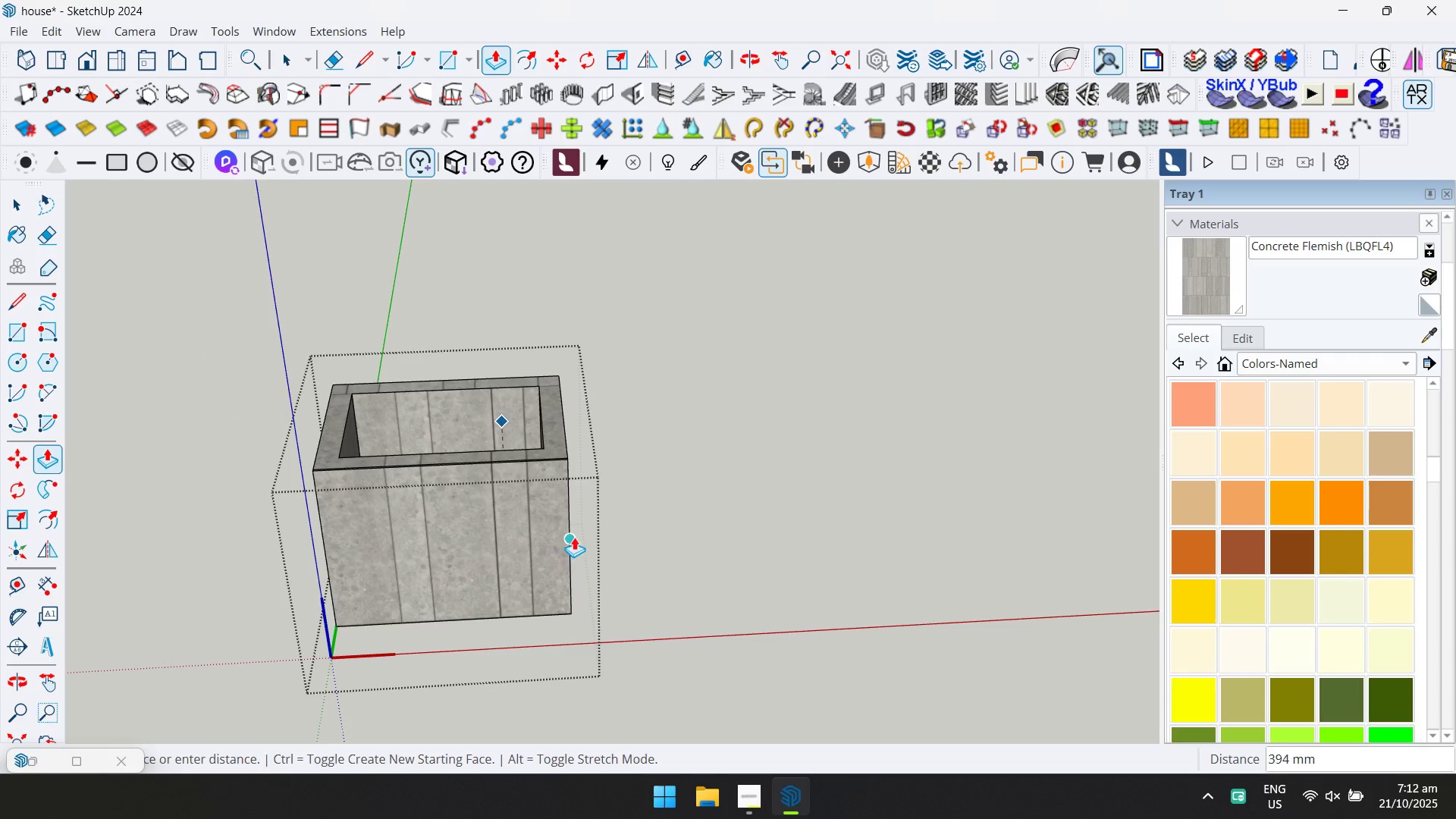 
left_click([575, 536])
 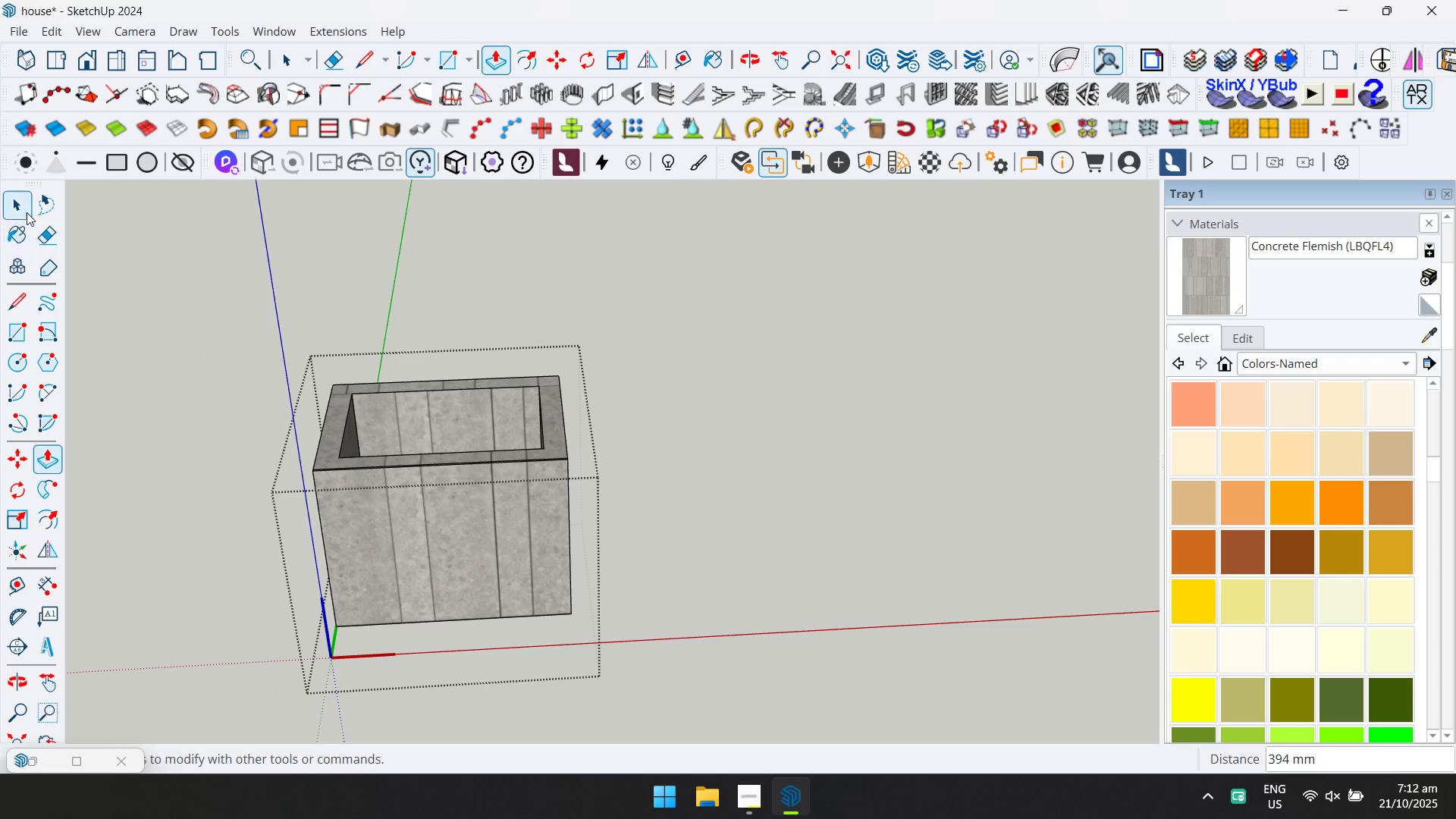 
left_click([27, 204])
 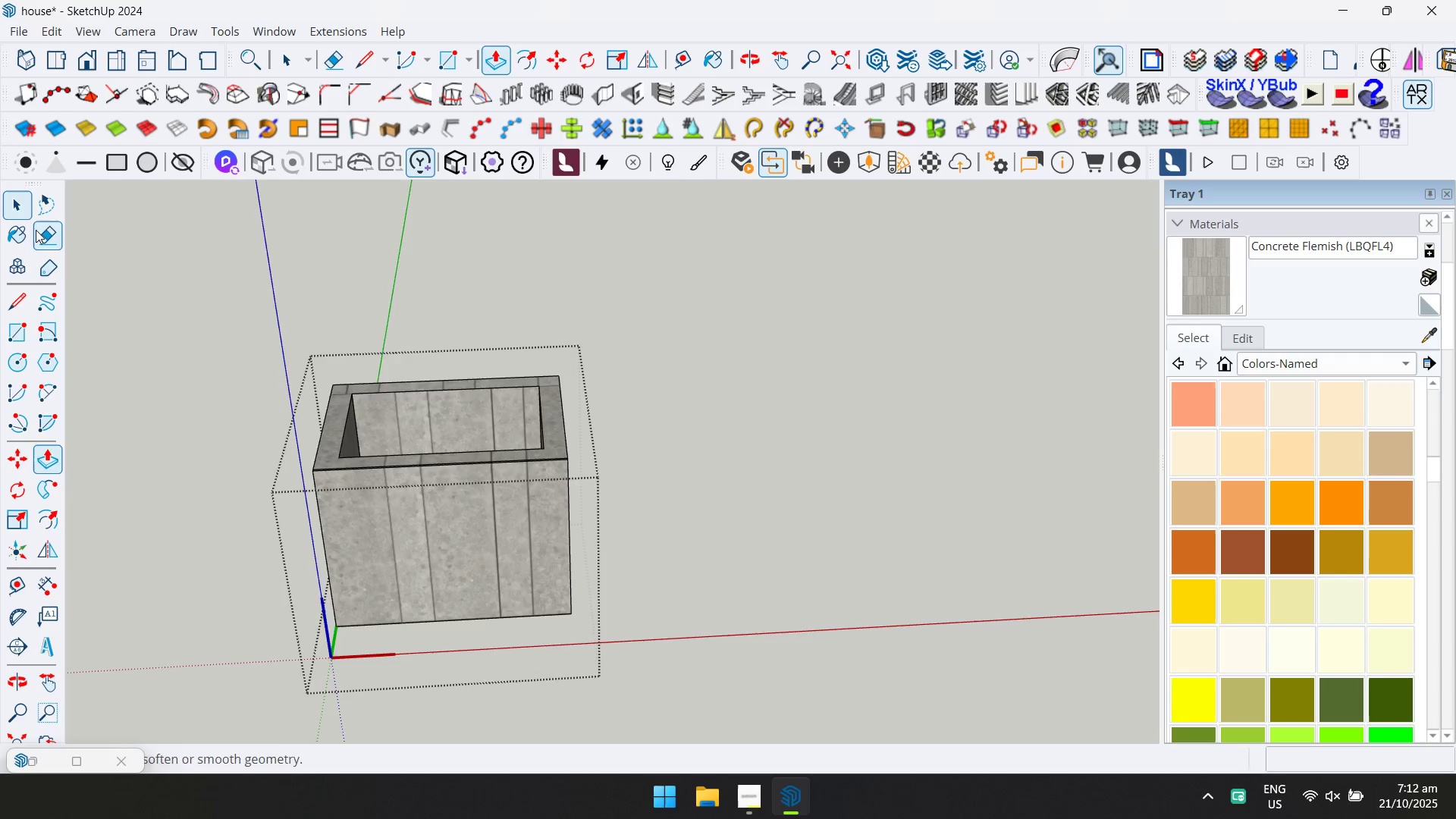 
scroll: coordinate [501, 414], scroll_direction: down, amount: 5.0
 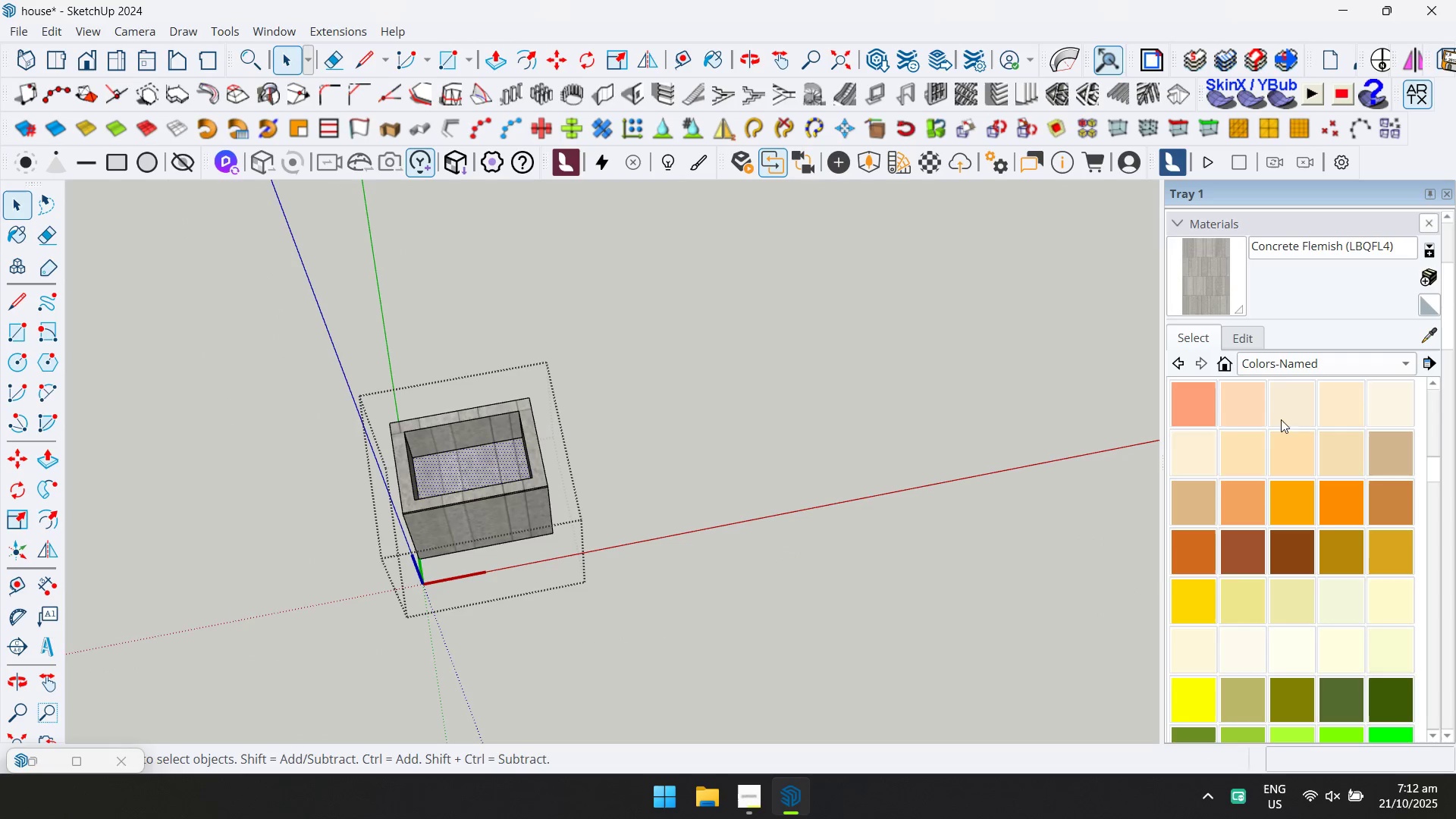 
left_click([1306, 365])
 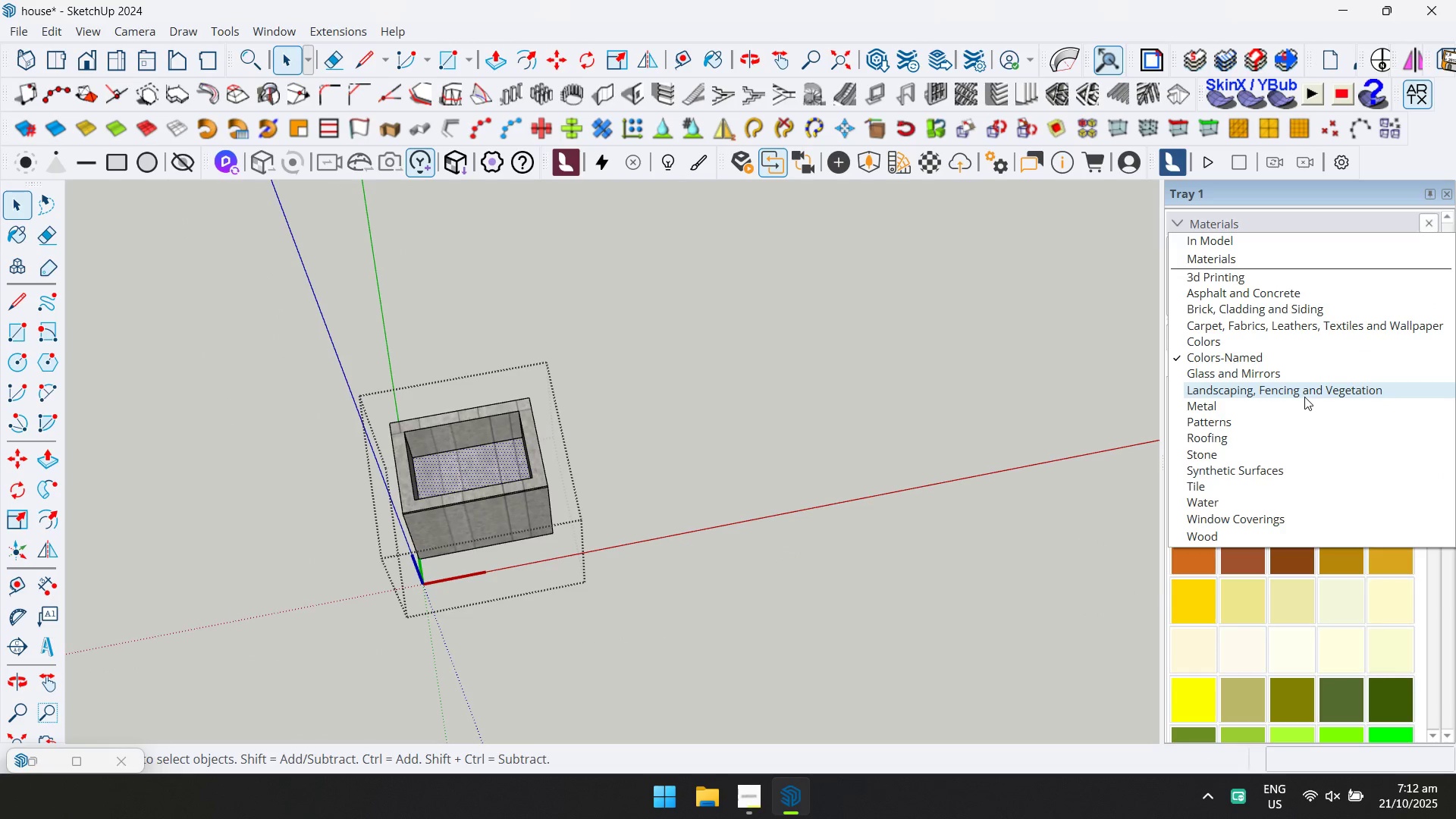 
left_click([1305, 394])
 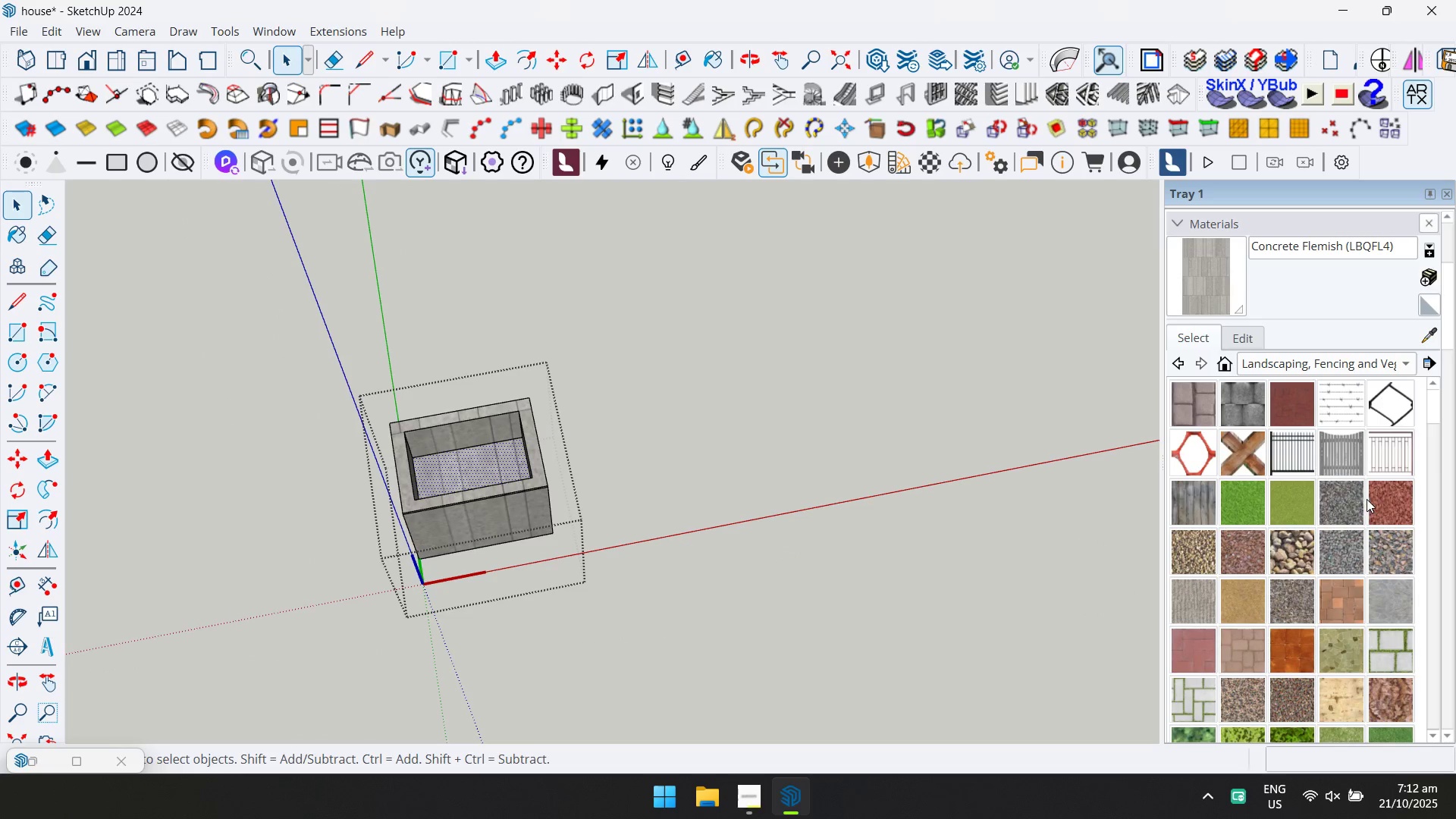 
left_click([1293, 501])
 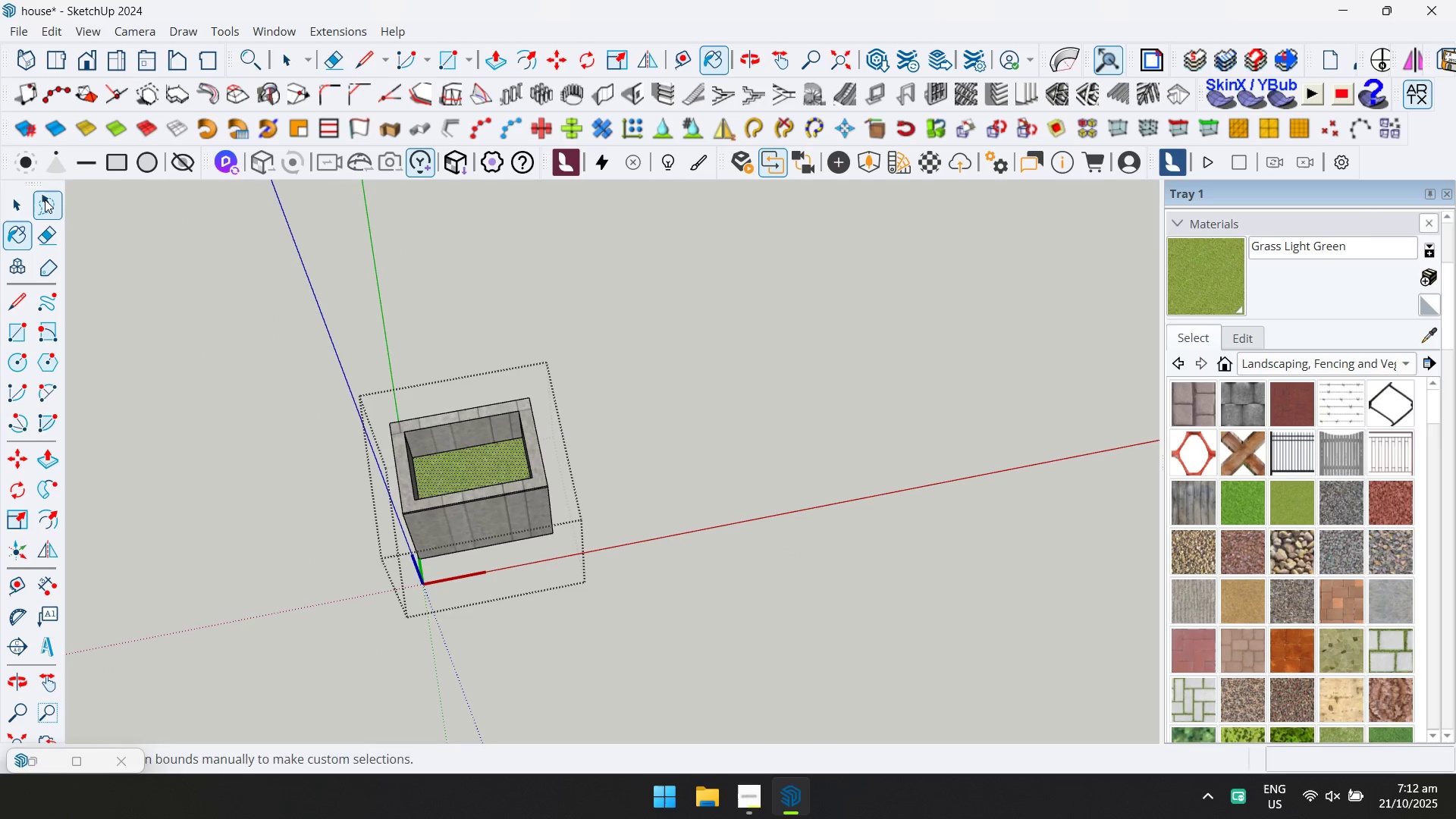 
key(Escape)
 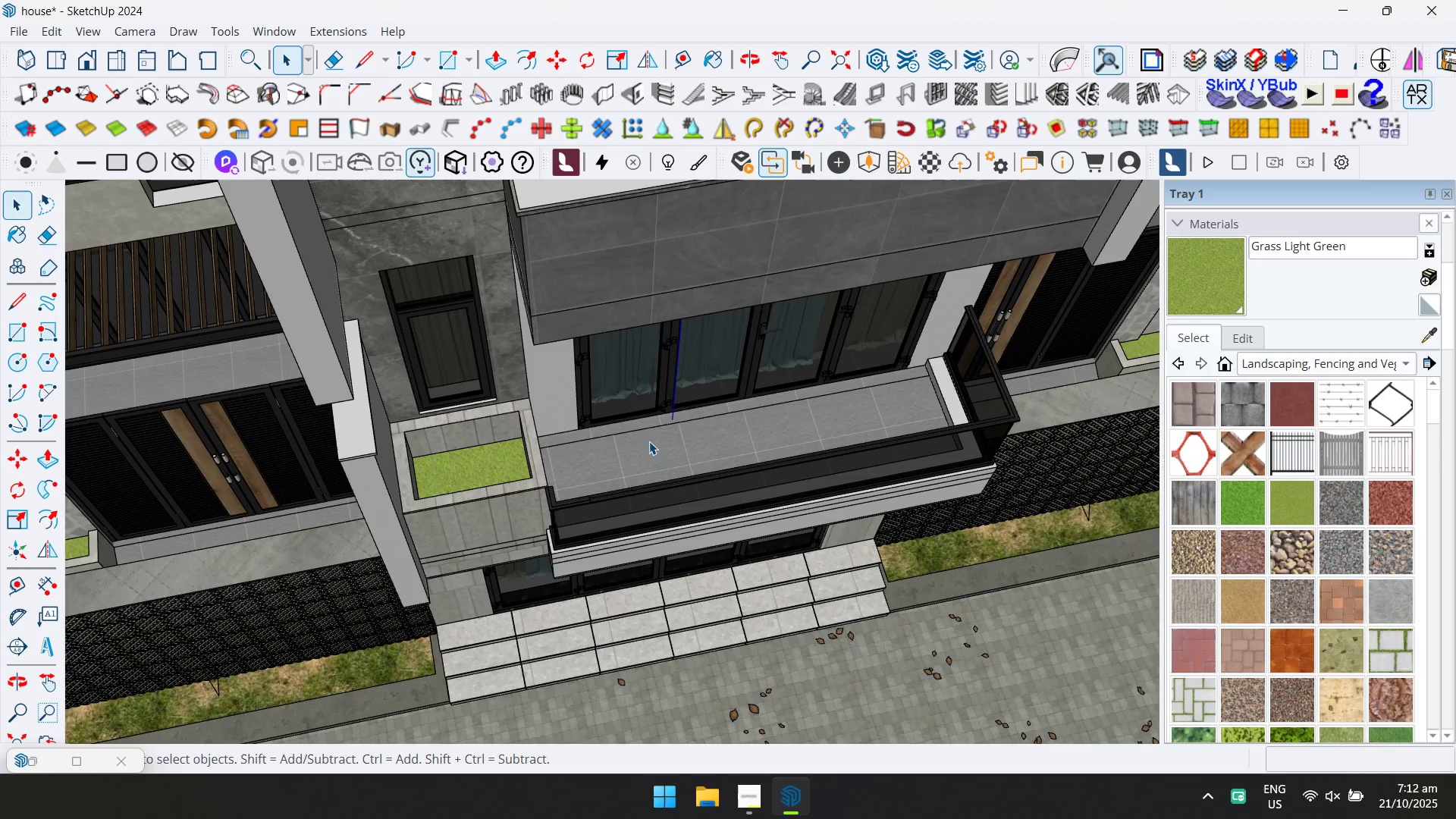 
scroll: coordinate [679, 419], scroll_direction: down, amount: 7.0
 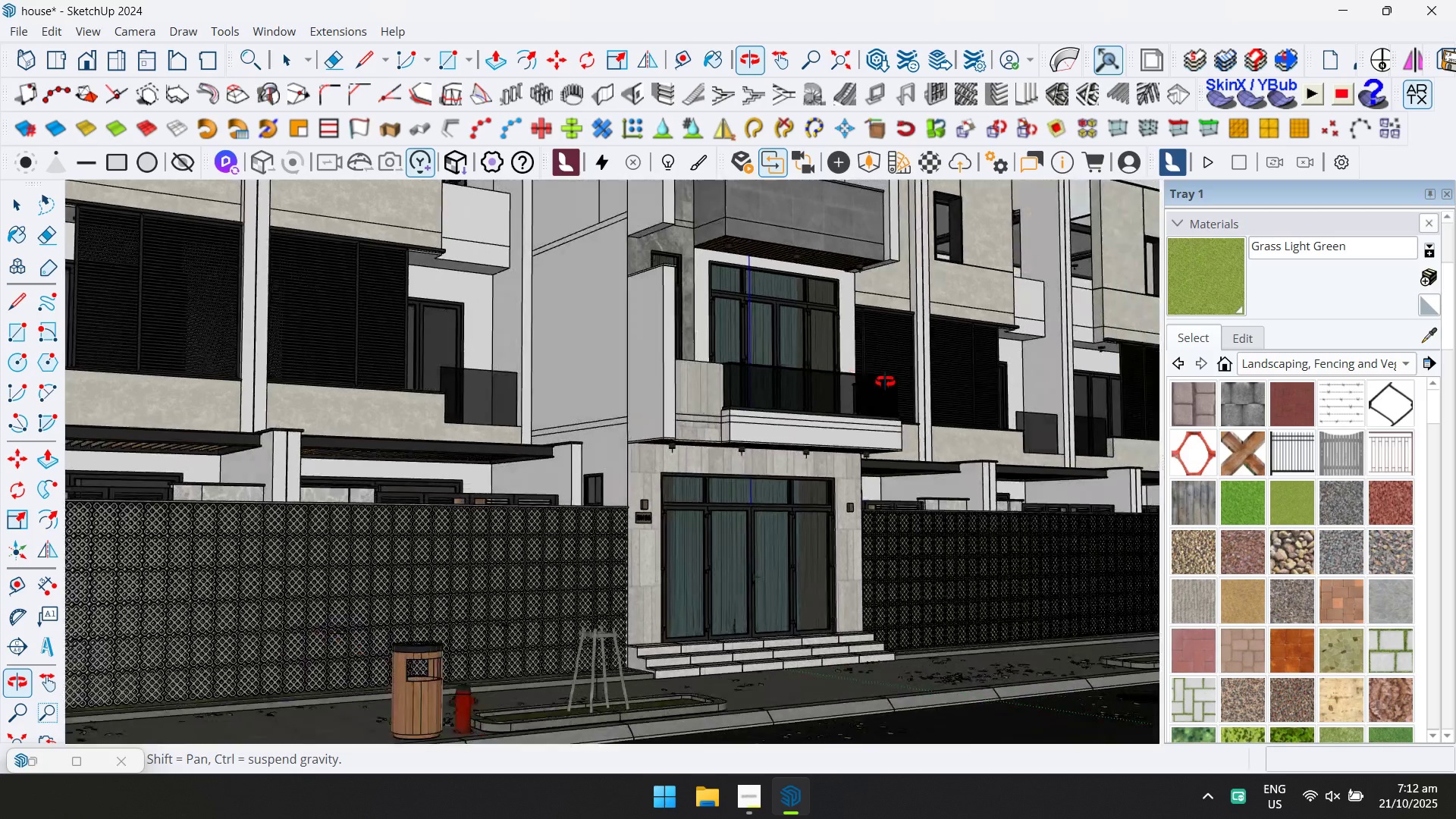 
scroll: coordinate [799, 429], scroll_direction: up, amount: 5.0
 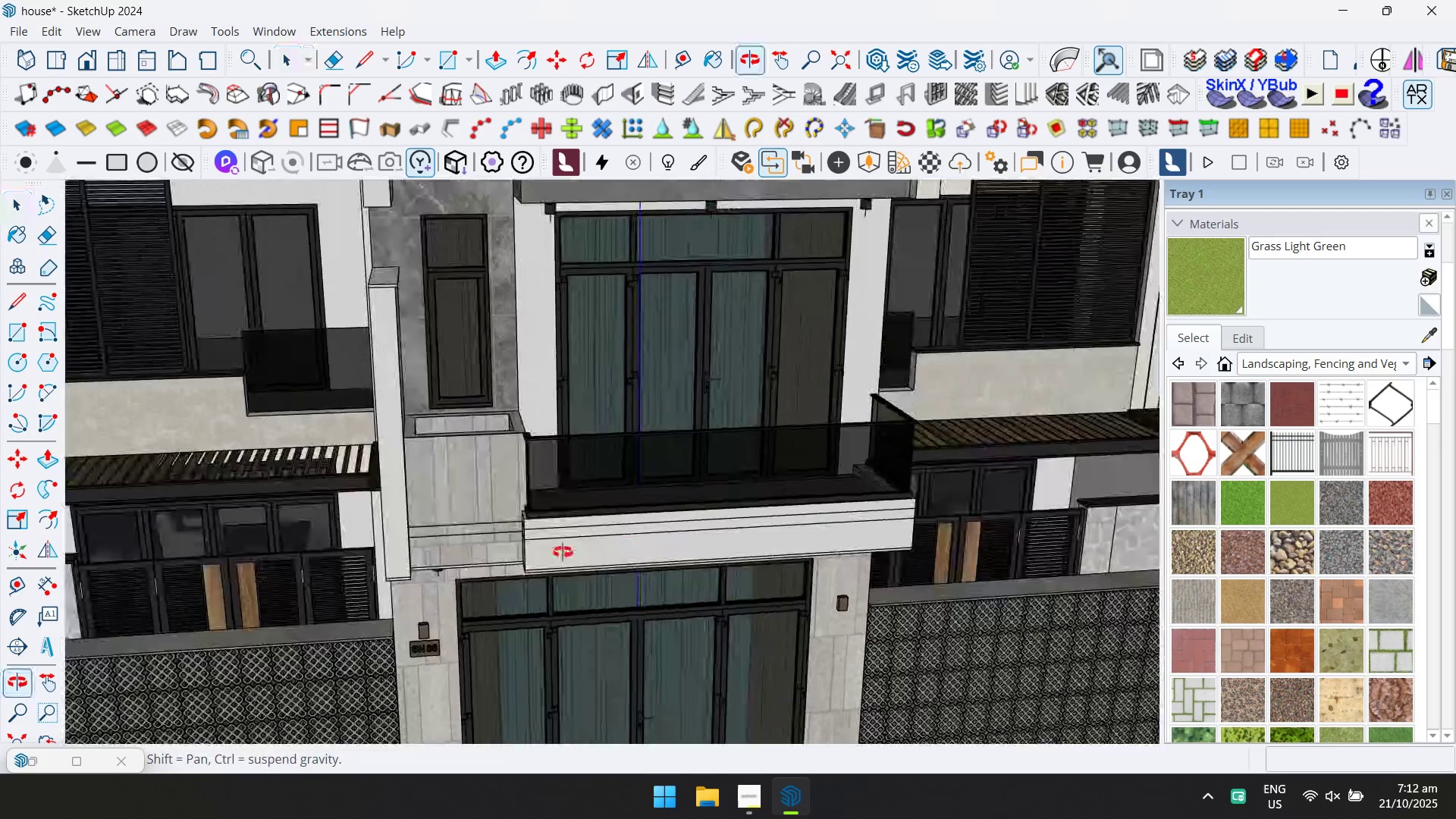 
hold_key(key=ShiftLeft, duration=0.7)
 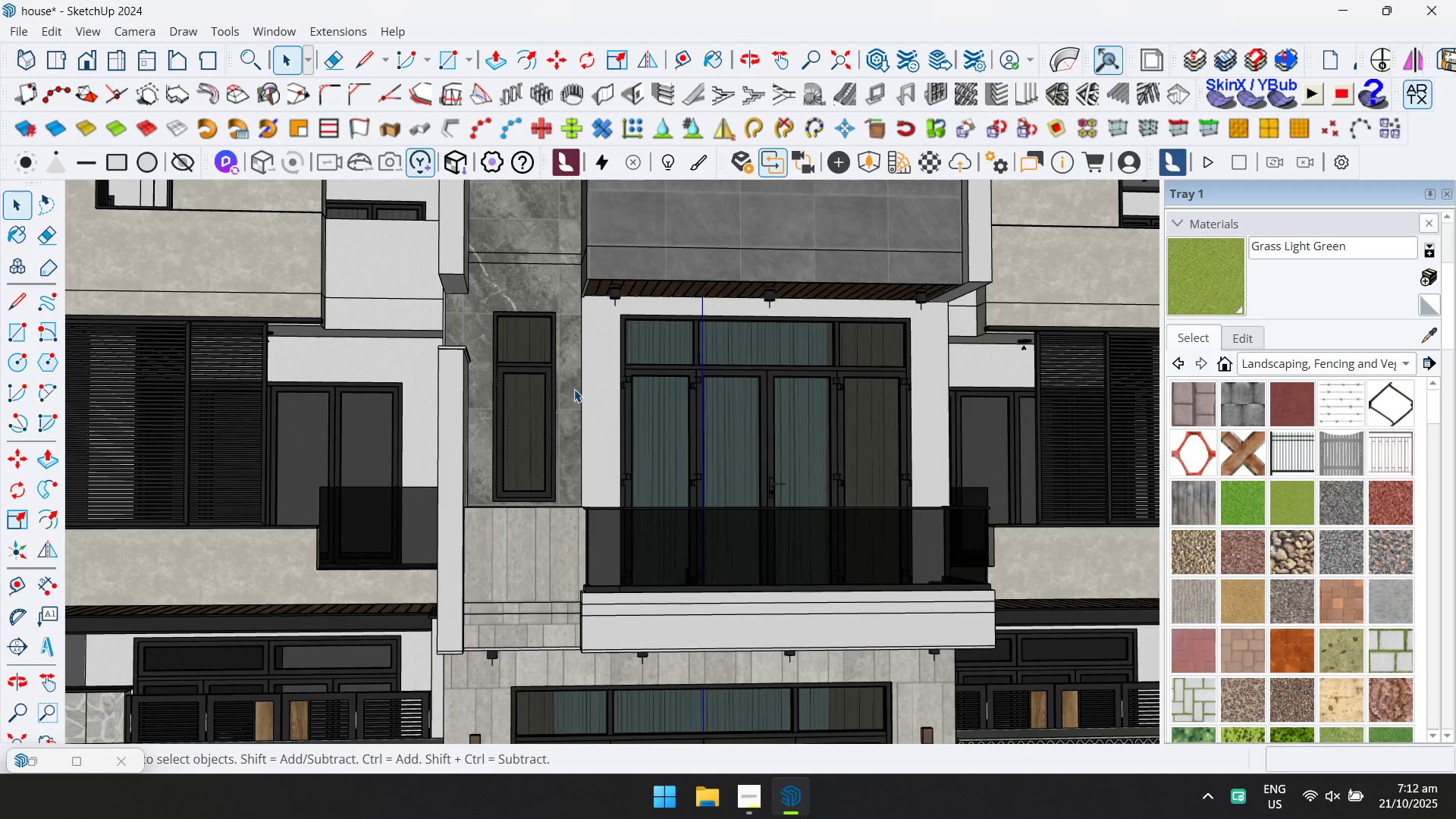 
scroll: coordinate [593, 504], scroll_direction: down, amount: 3.0
 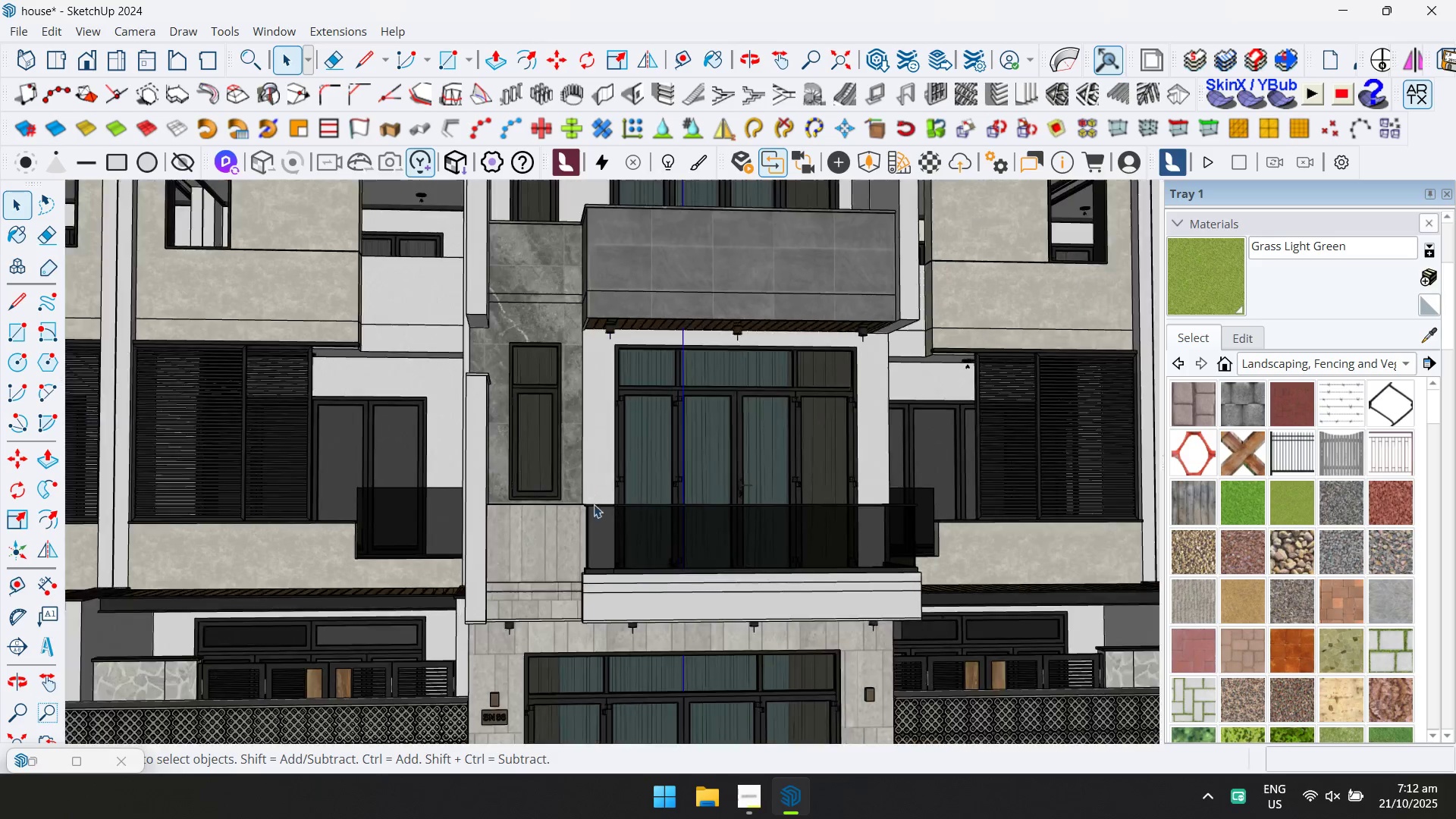 
hold_key(key=ShiftLeft, duration=0.82)
scroll: coordinate [621, 473], scroll_direction: up, amount: 4.0
 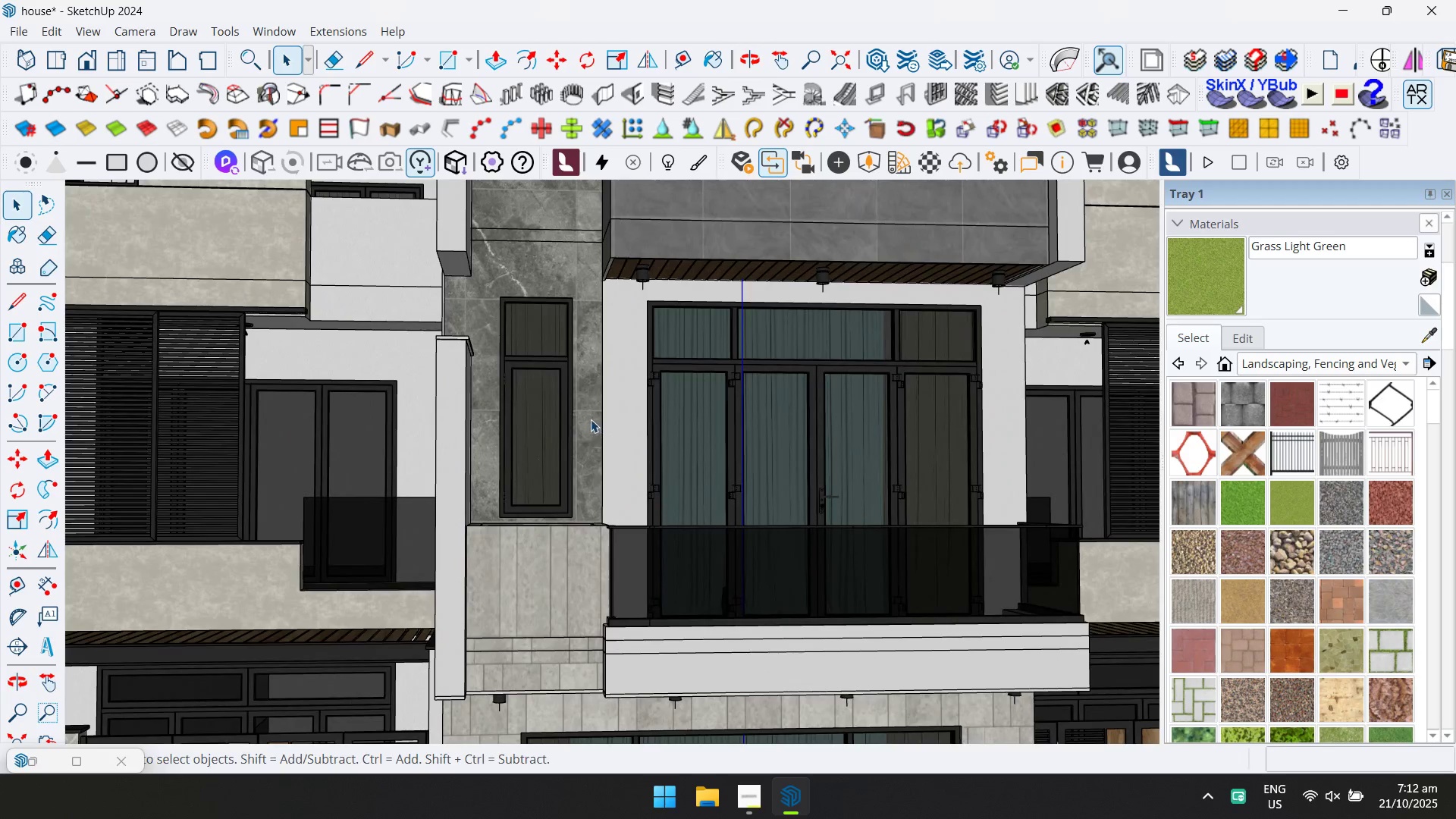 
double_click([591, 419])
 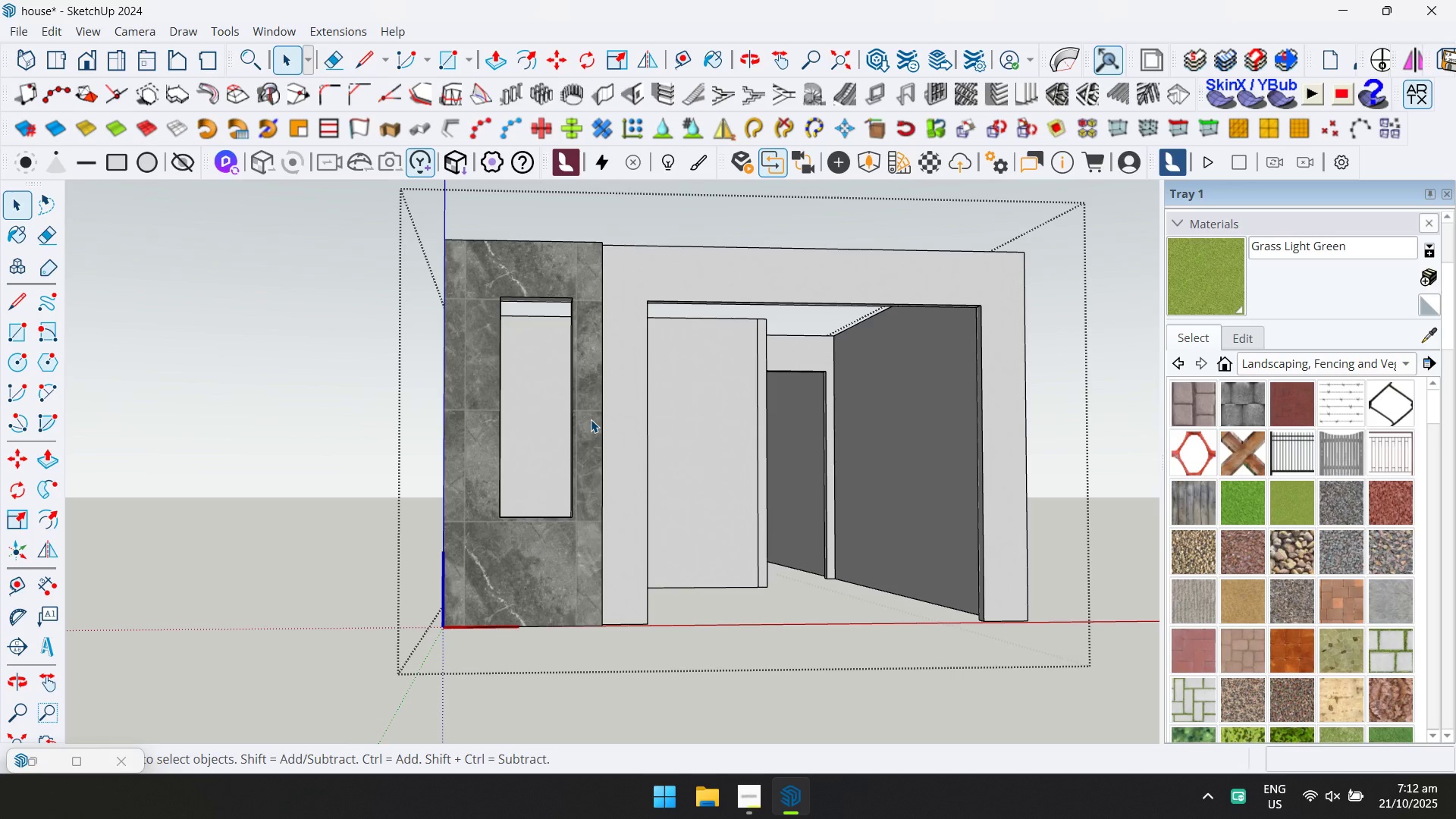 
triple_click([591, 419])
 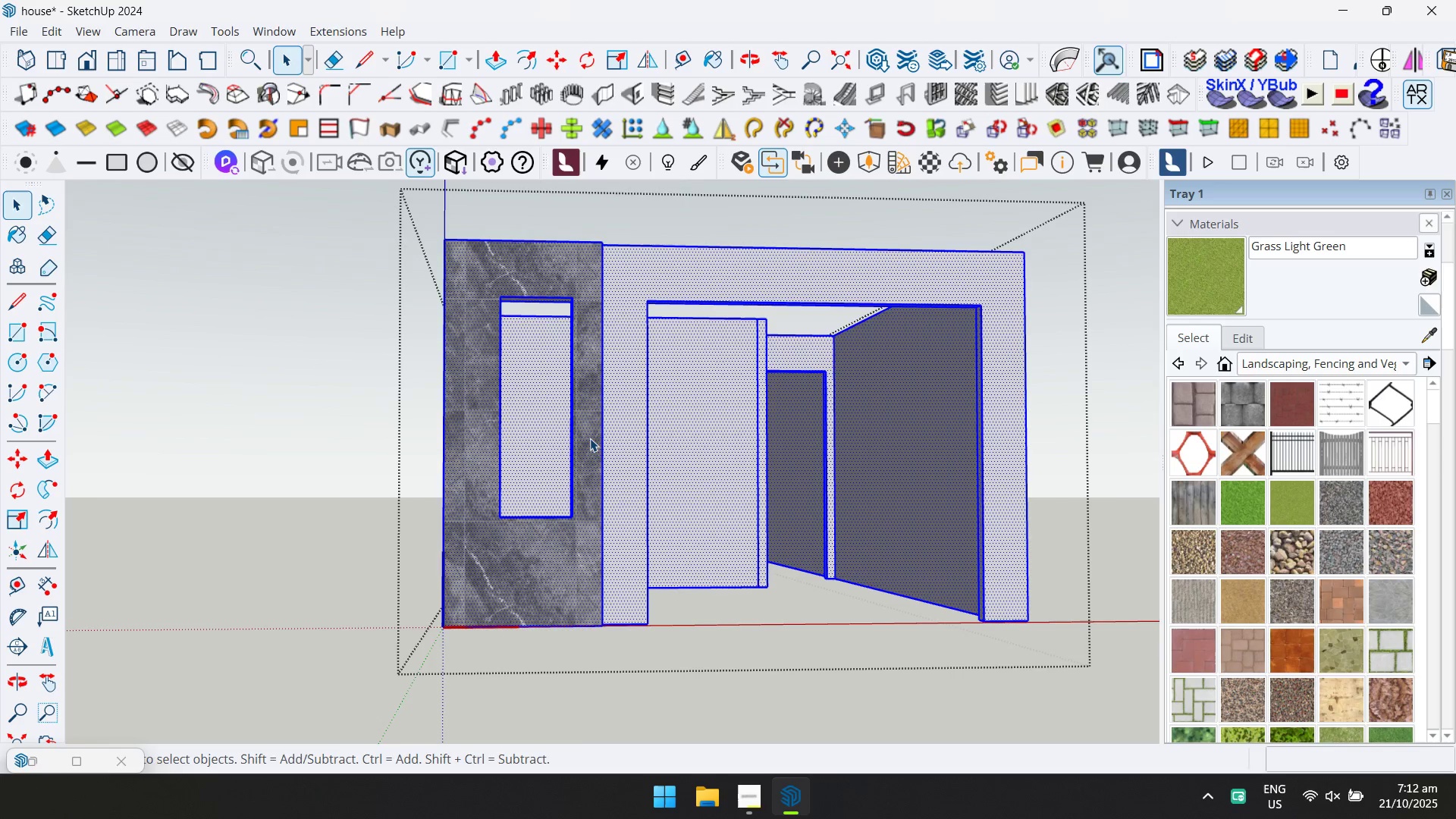 
key(D)
 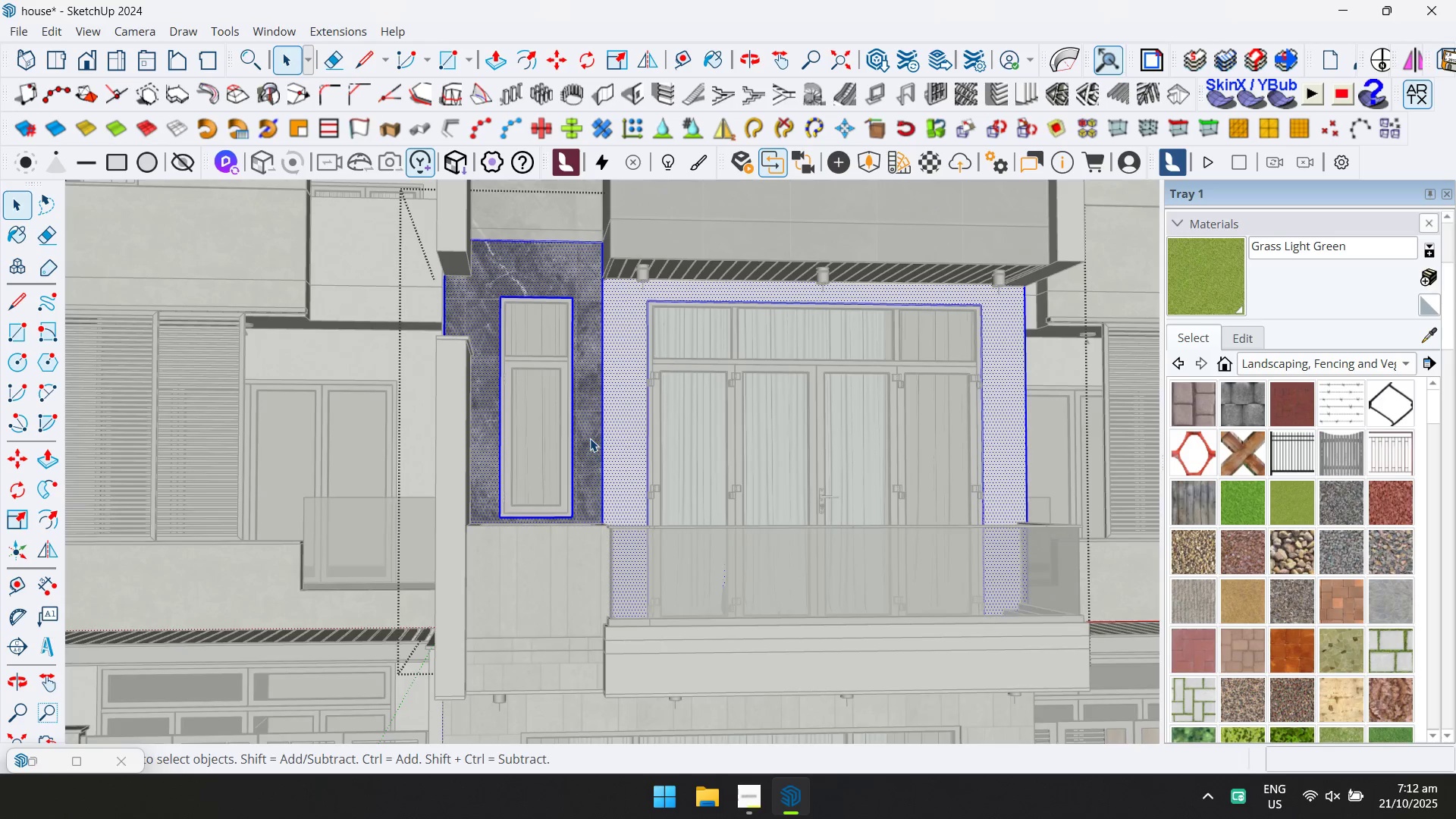 
scroll: coordinate [590, 438], scroll_direction: down, amount: 2.0
 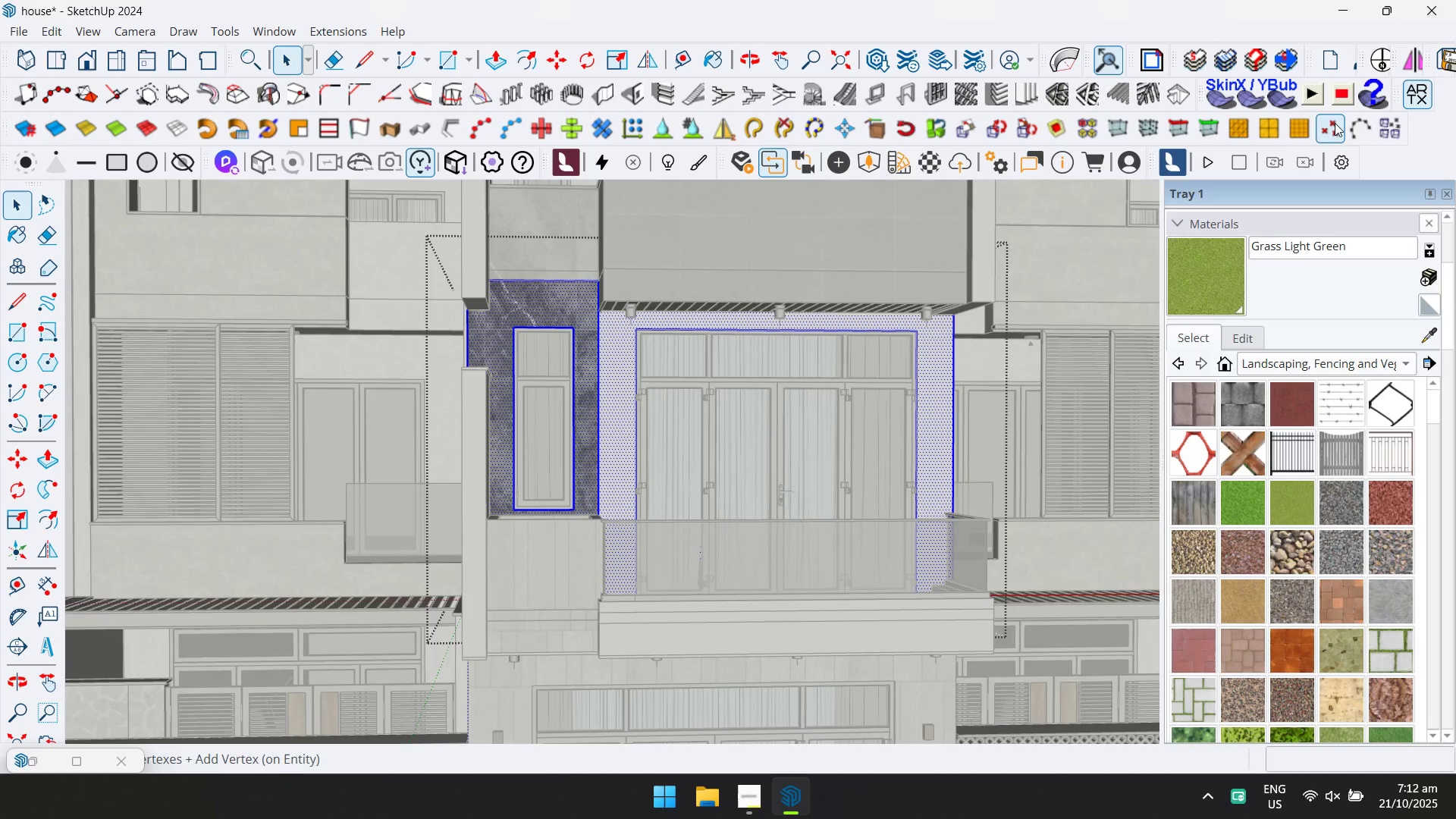 
left_click([1415, 99])
 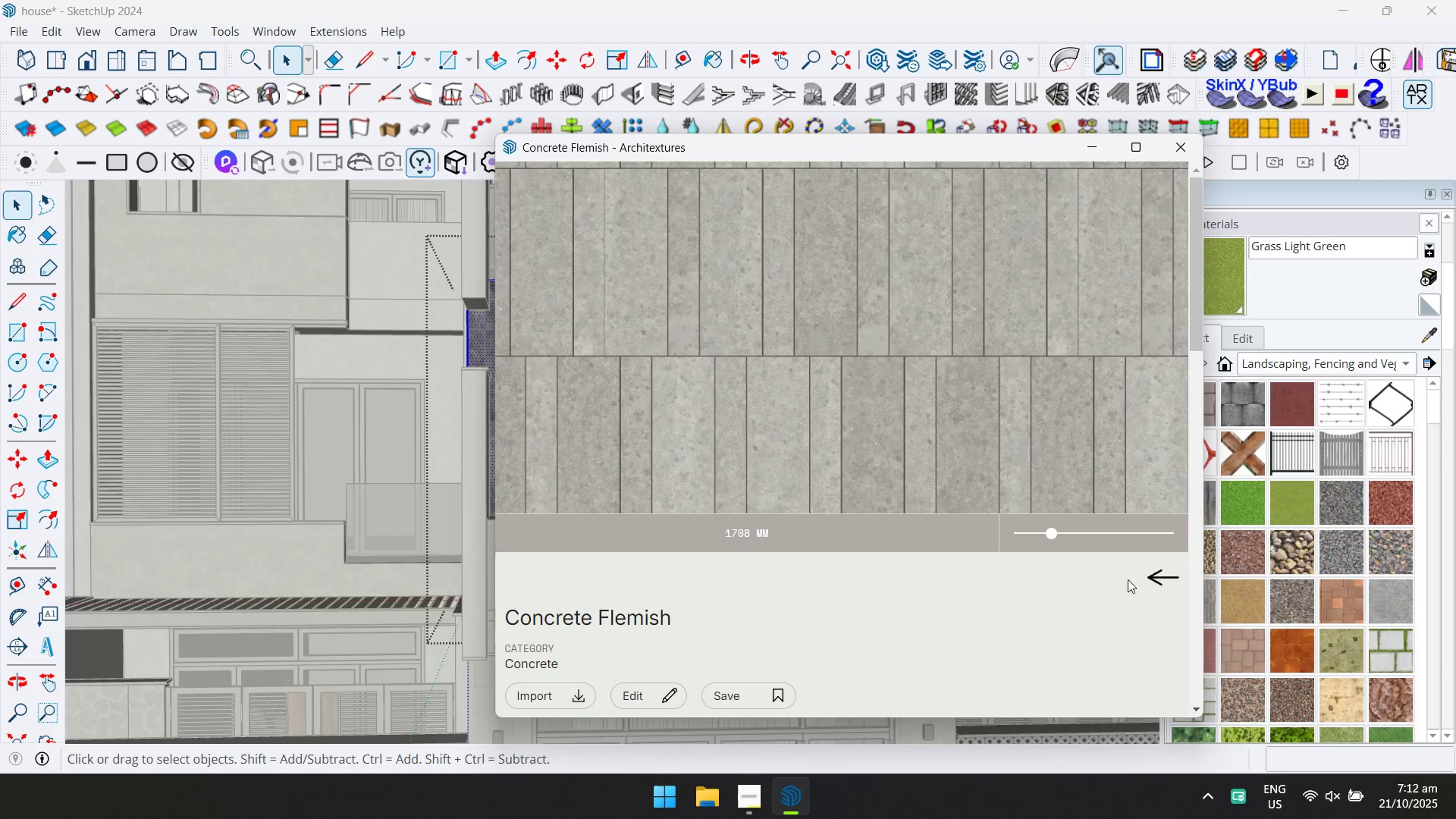 
left_click([1166, 578])
 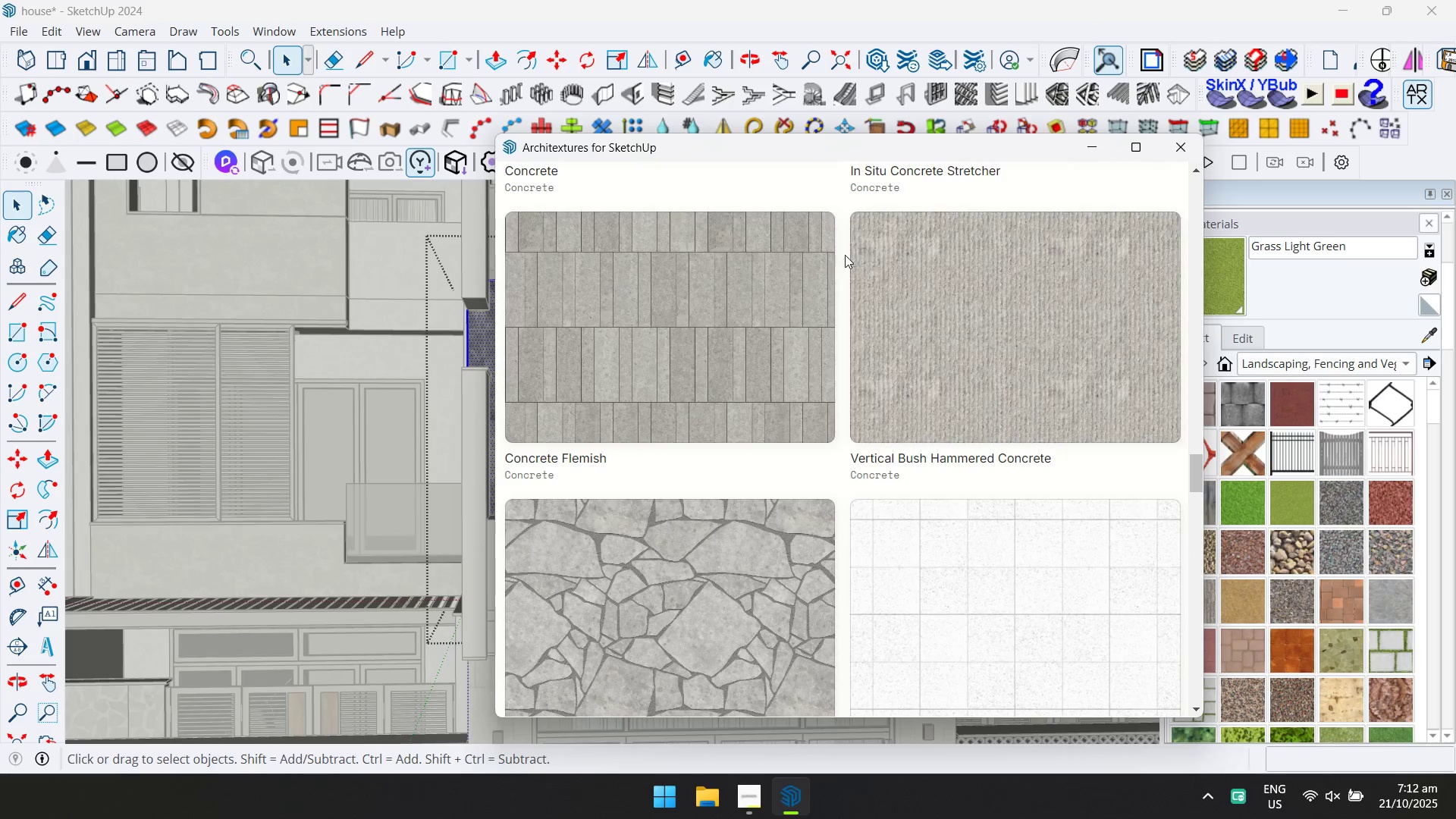 
scroll: coordinate [868, 332], scroll_direction: up, amount: 21.0
 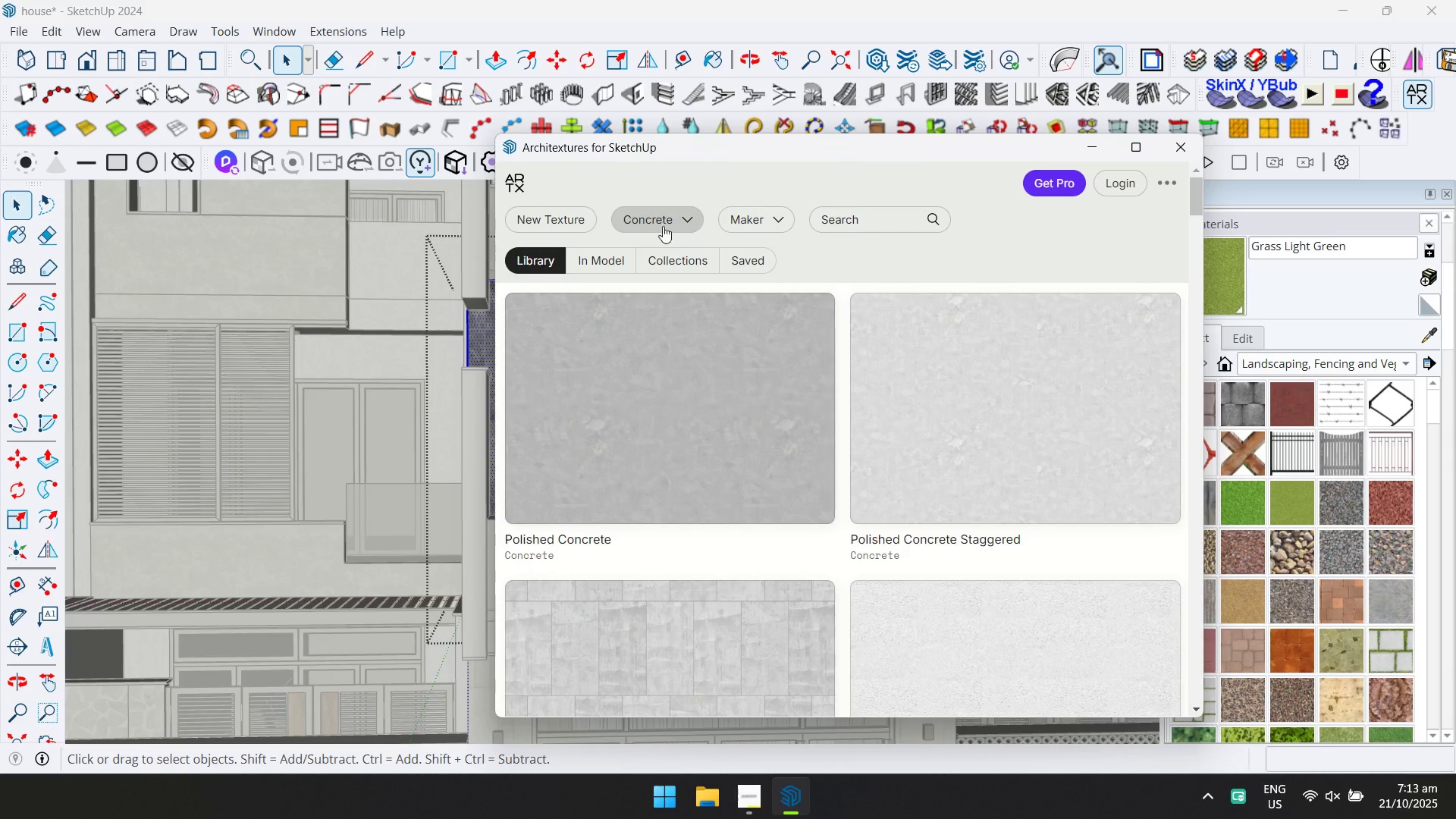 
left_click([652, 218])
 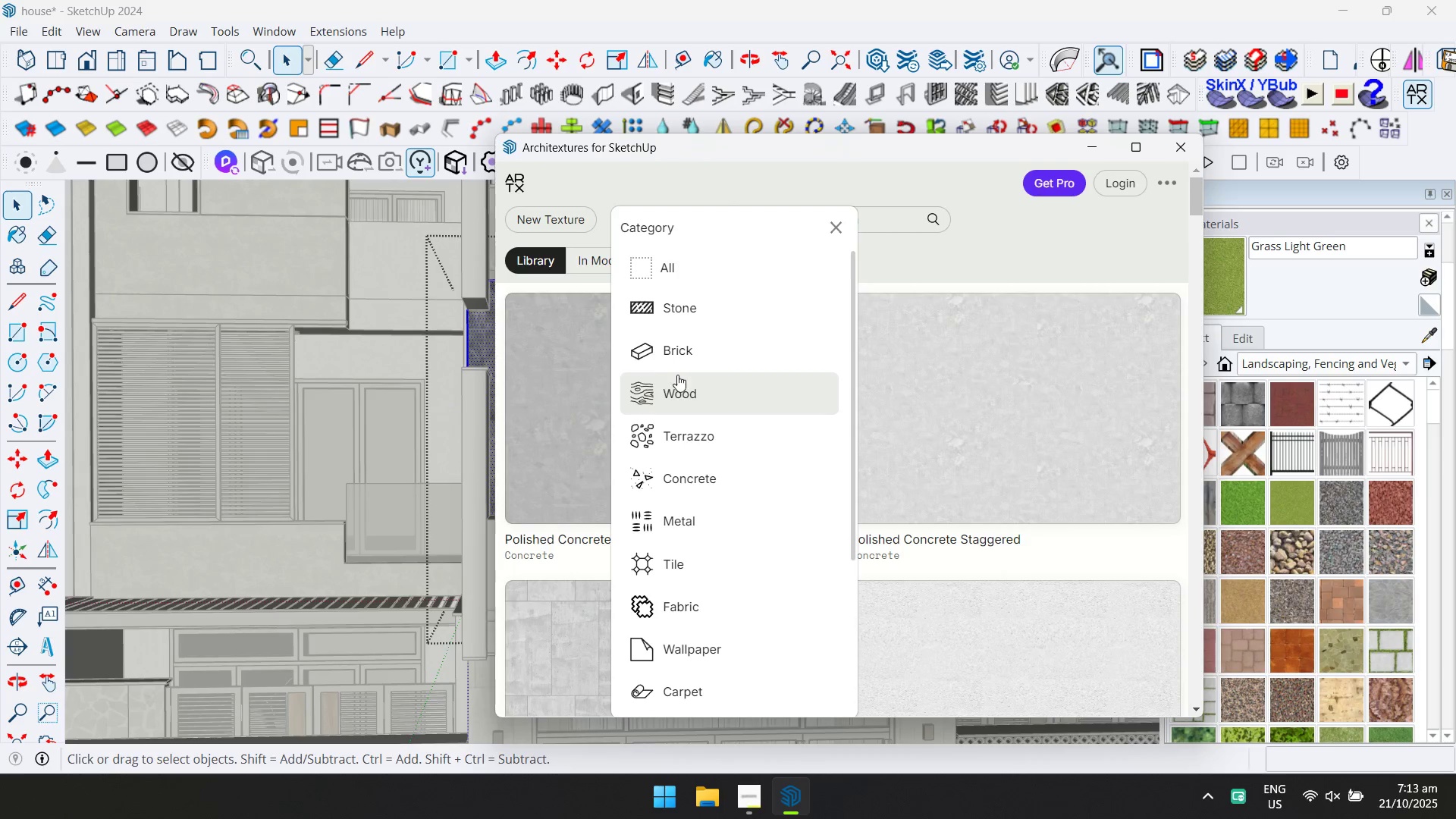 
left_click([680, 380])
 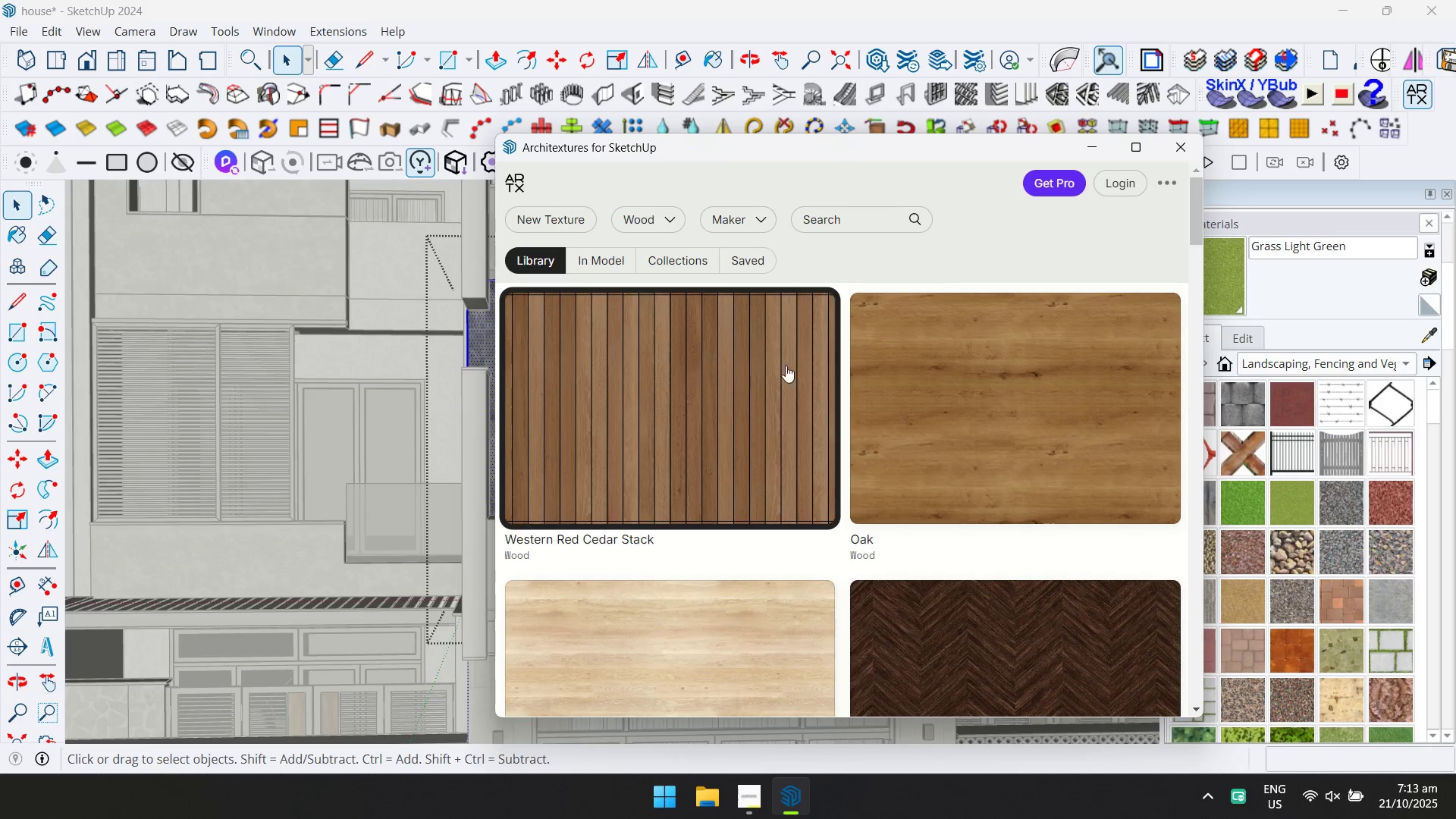 
scroll: coordinate [1078, 428], scroll_direction: down, amount: 1.0
 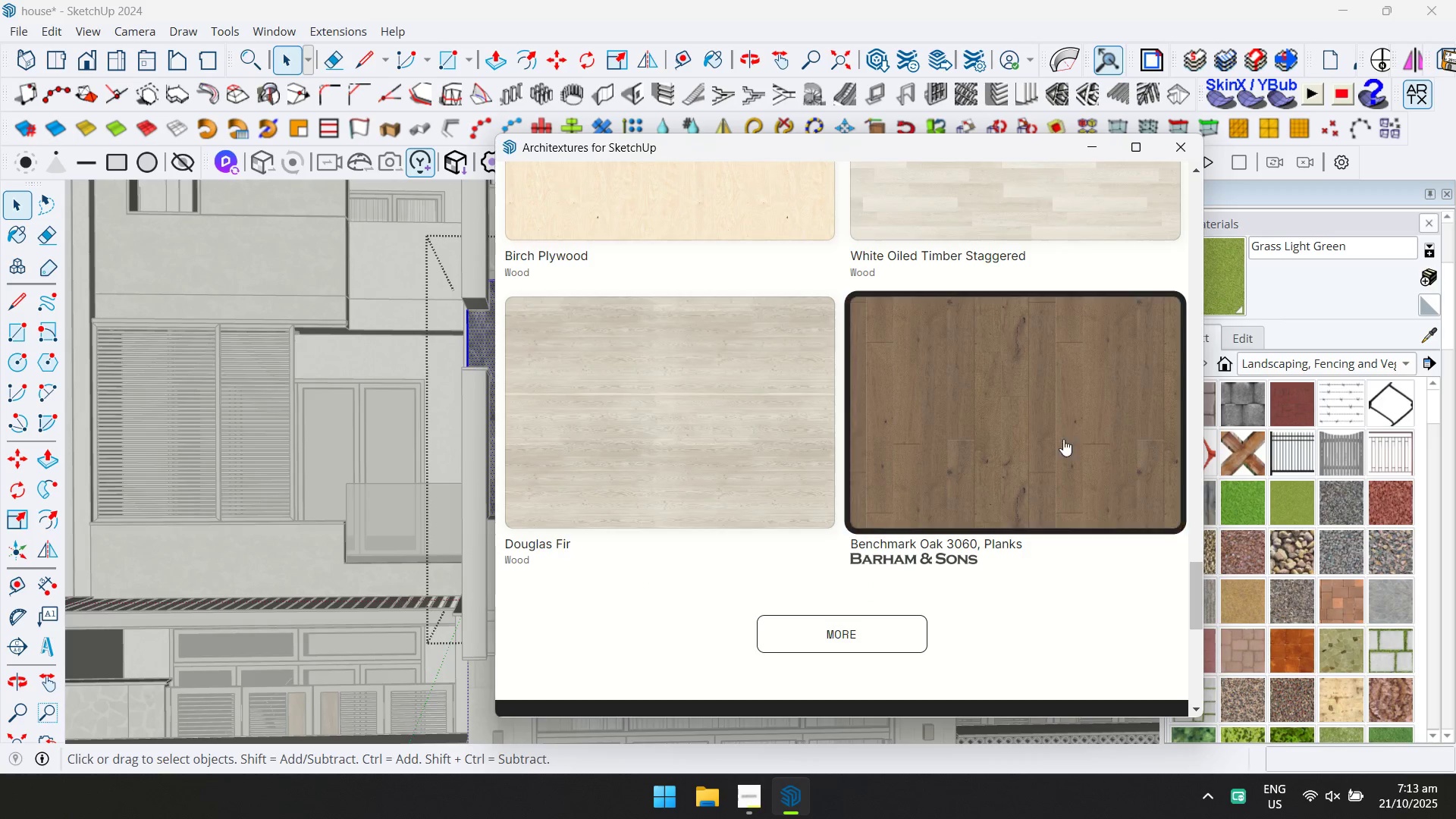 
left_click([850, 650])
 